 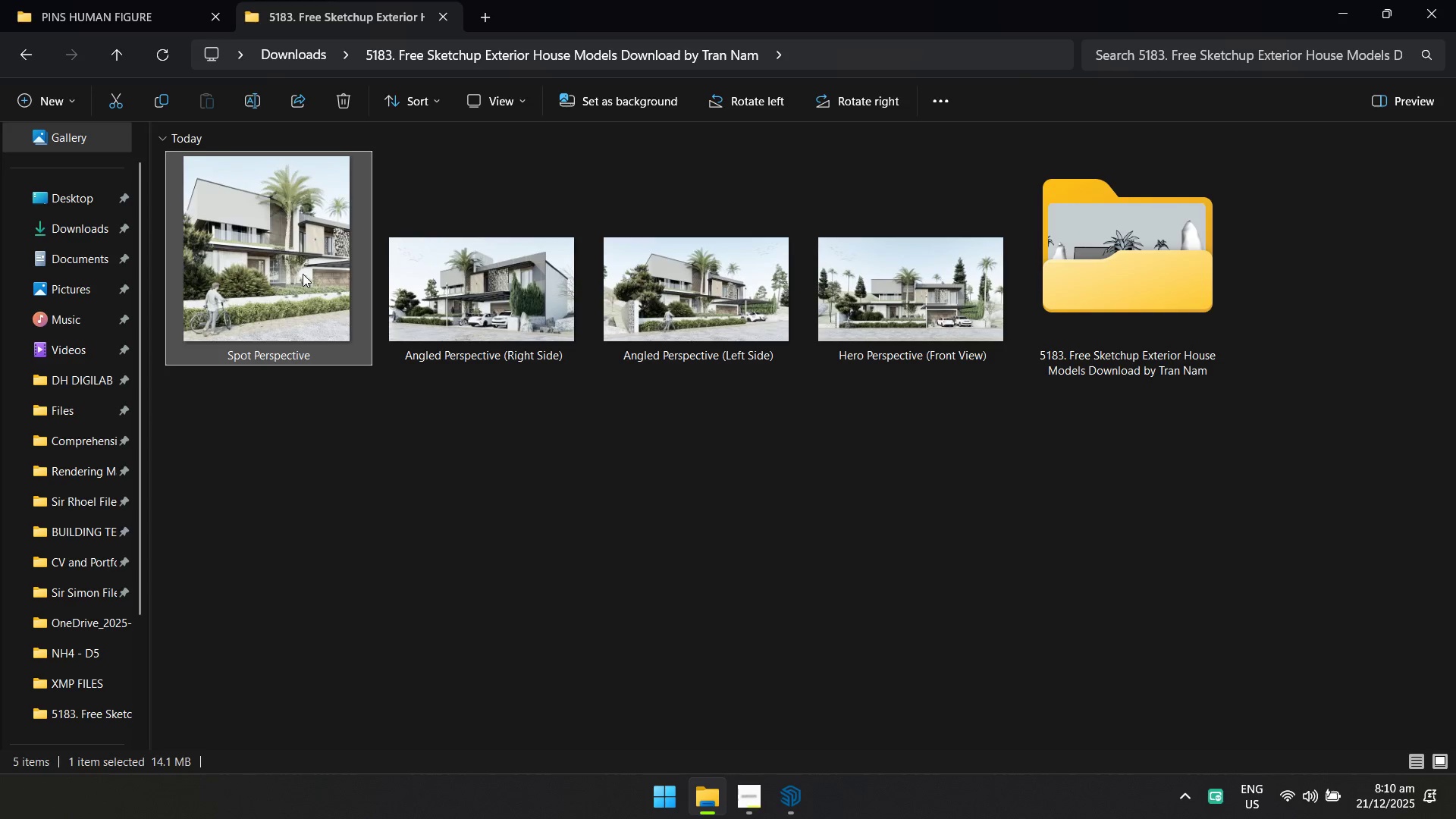 
key(F2)
 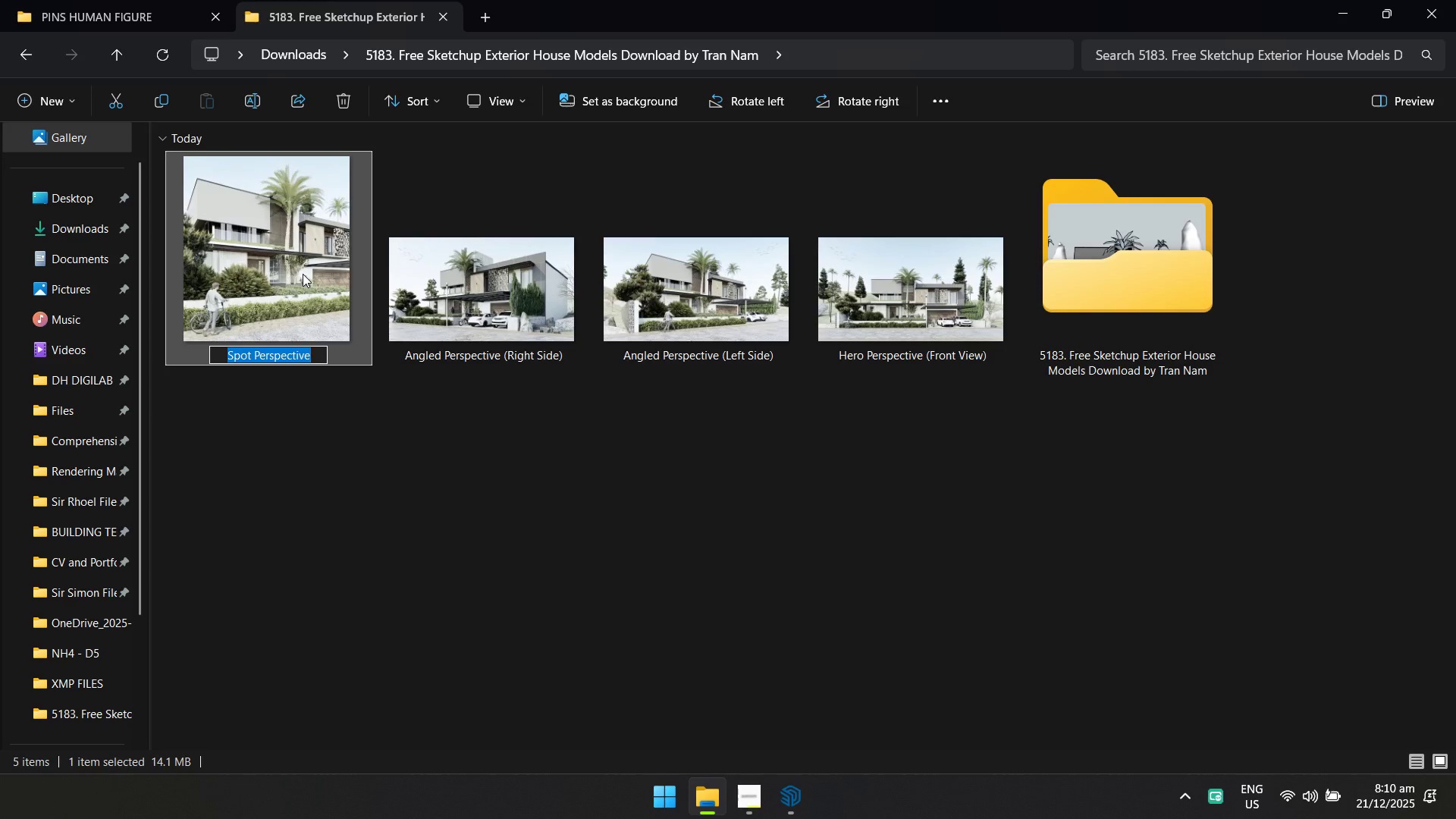 
key(ArrowRight)
 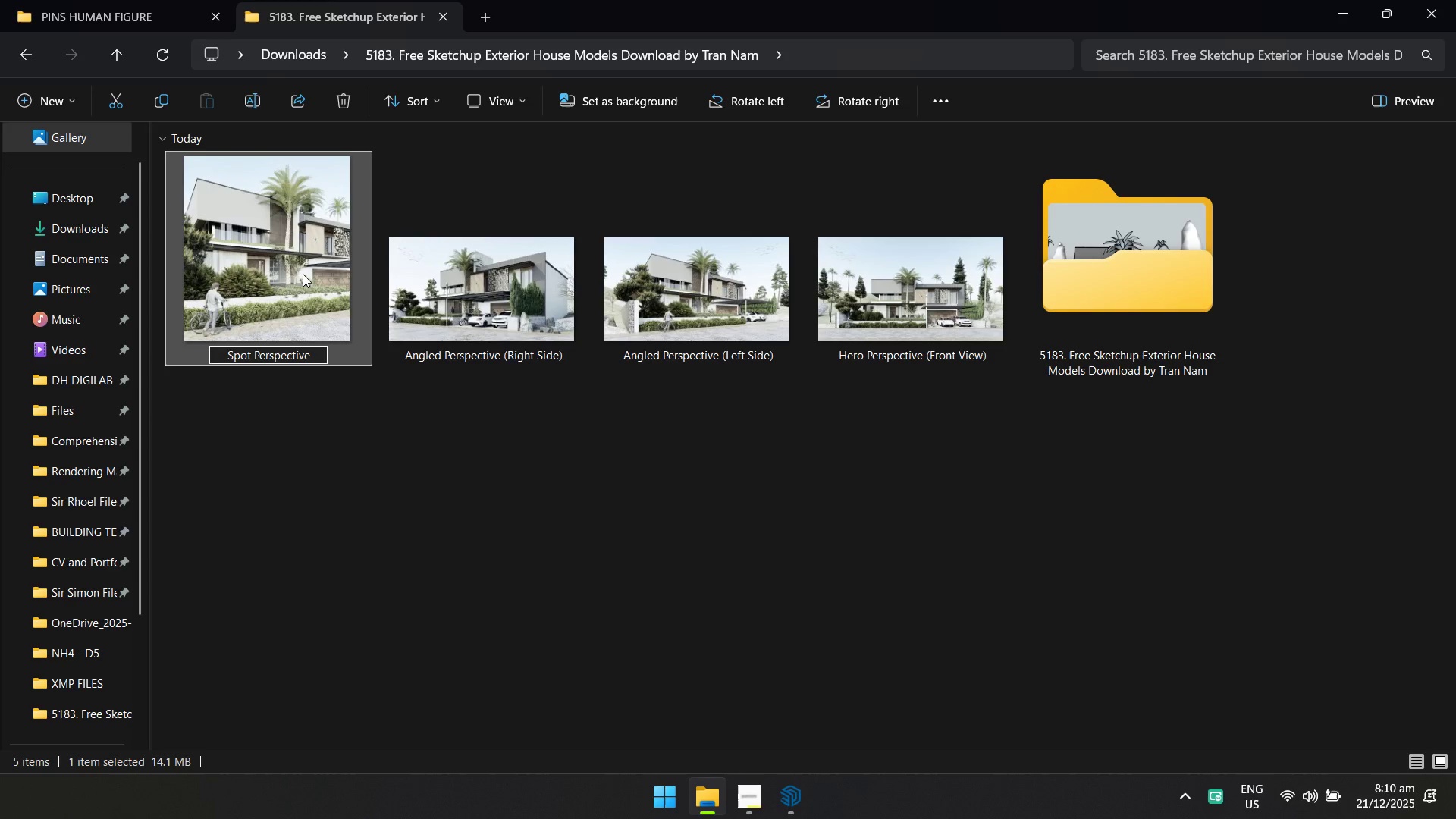 
type( (CLose)
key(Backspace)
key(Backspace)
key(Backspace)
key(Backspace)
type(love)
key(Backspace)
key(Backspace)
type(se-Up))
 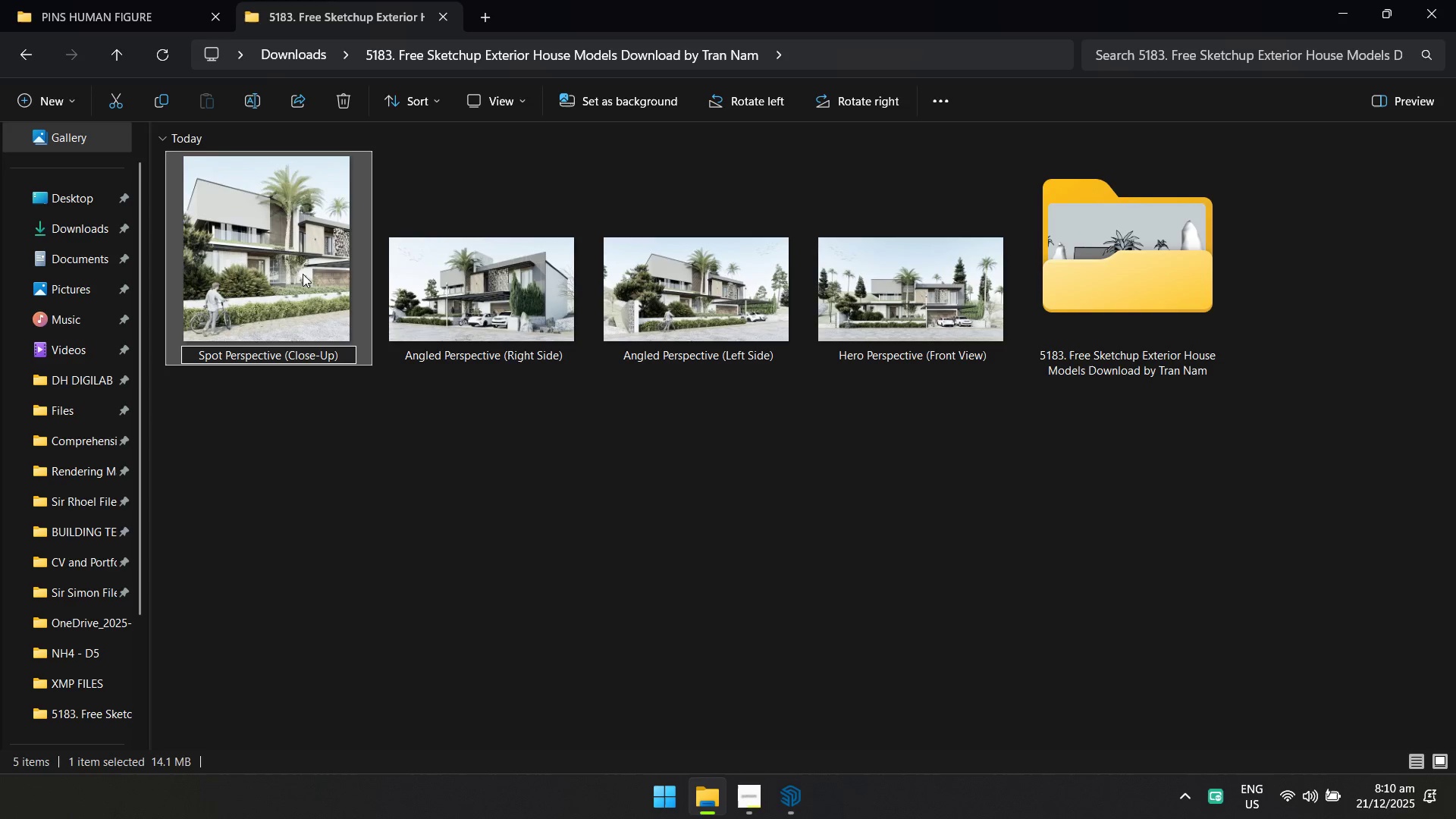 
left_click_drag(start_coordinate=[310, 272], to_coordinate=[538, 544])
 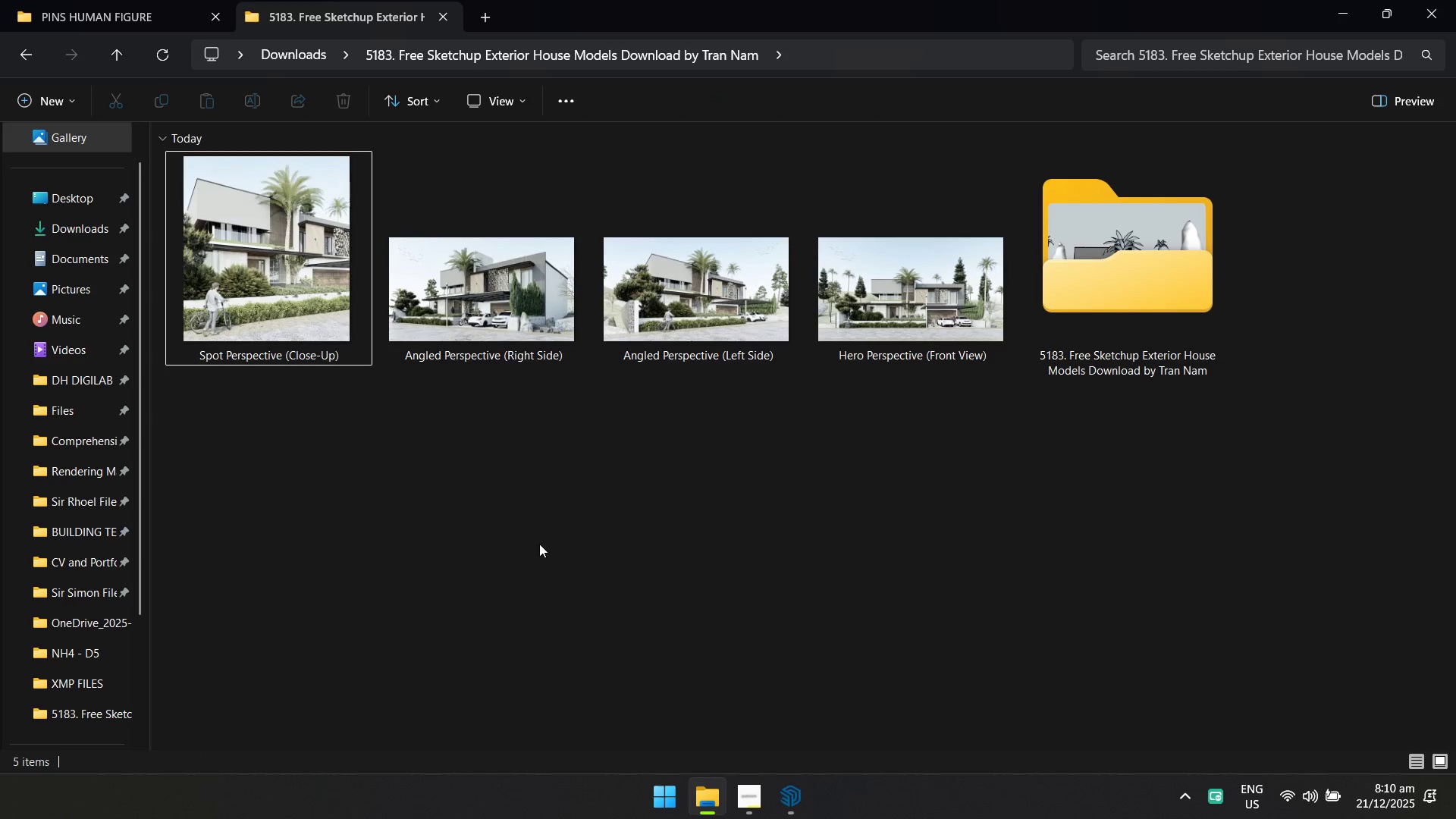 
double_click([538, 544])
 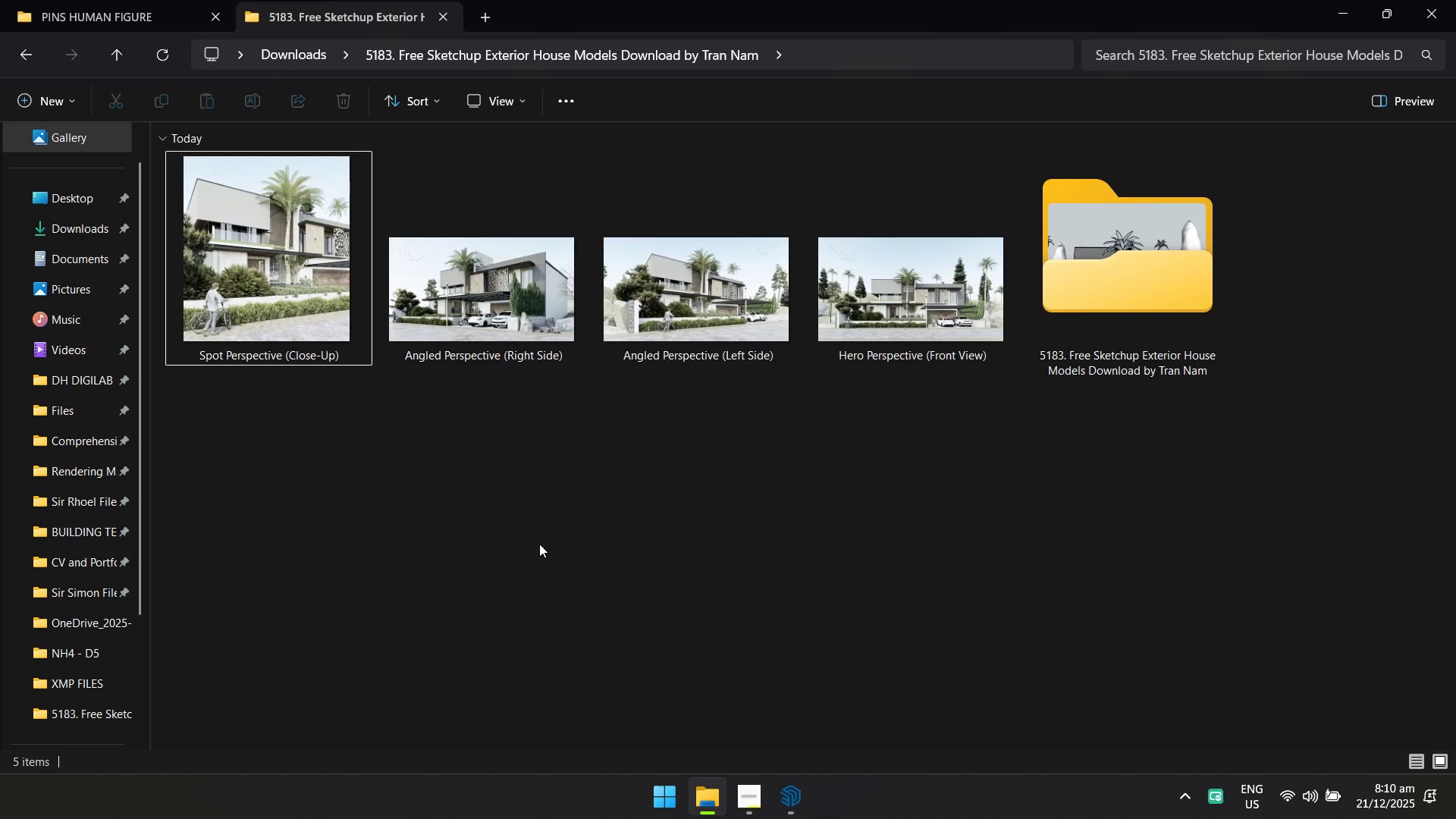 
left_click([807, 427])
 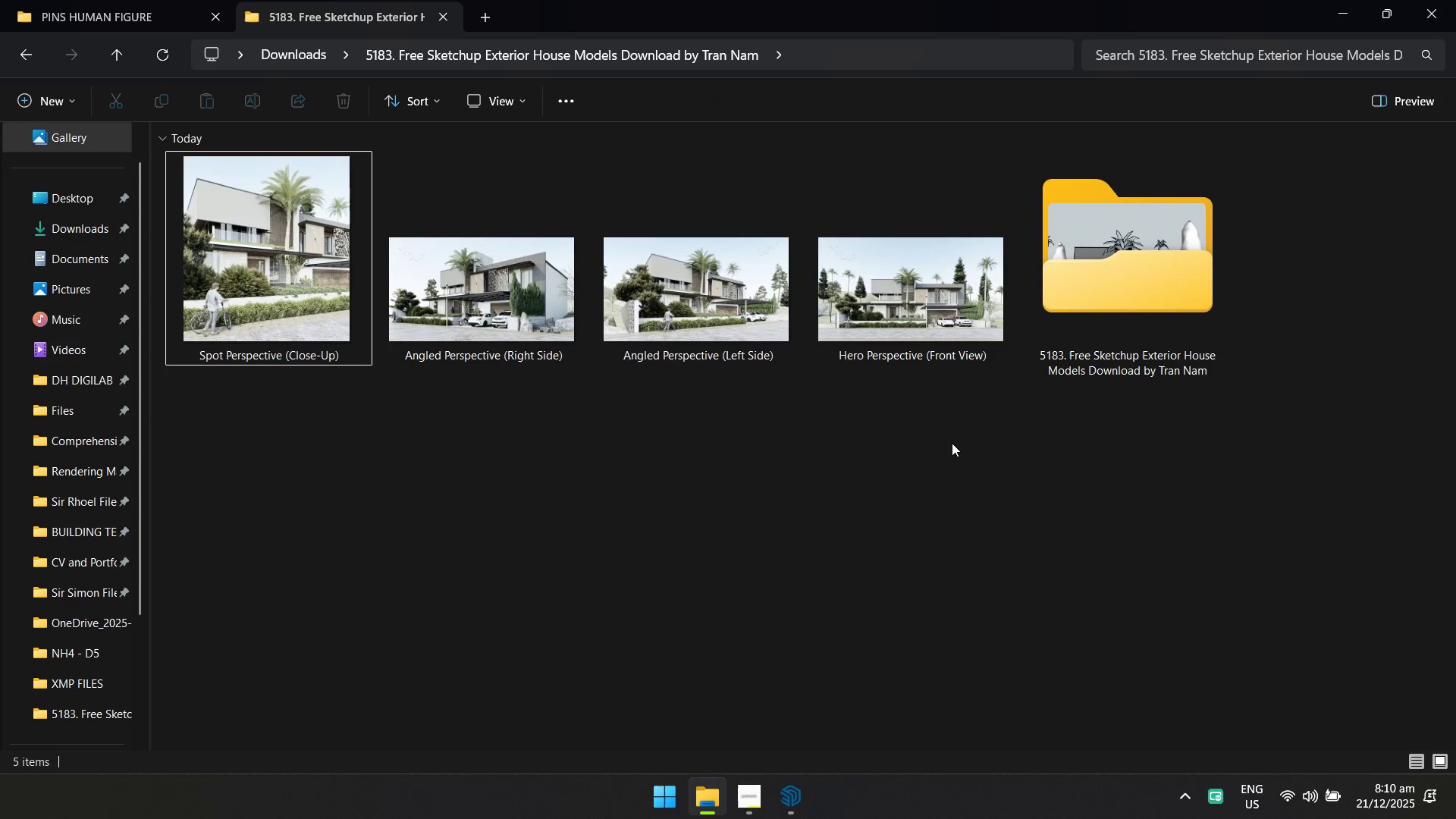 
left_click([935, 450])
 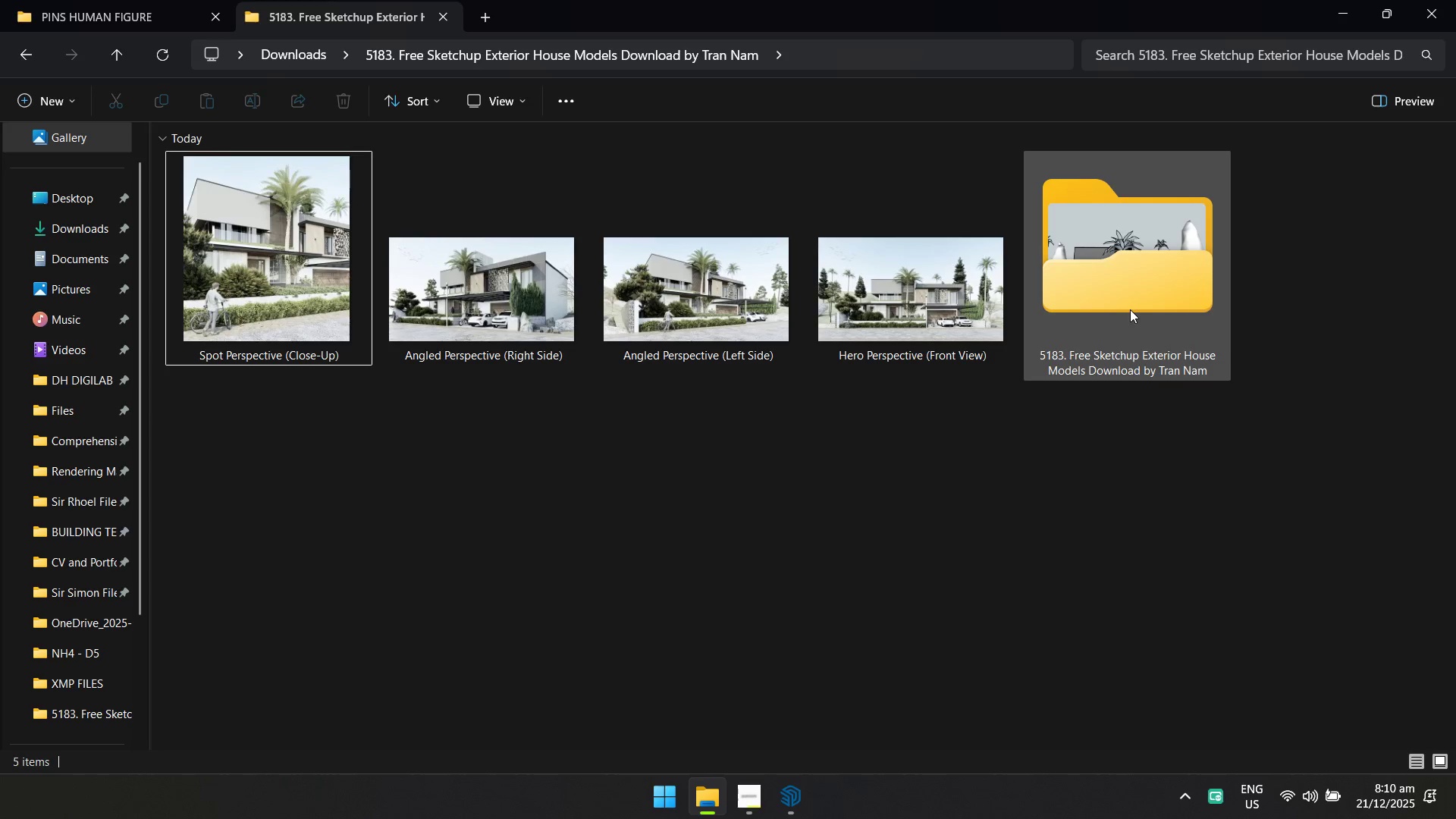 
double_click([1130, 309])
 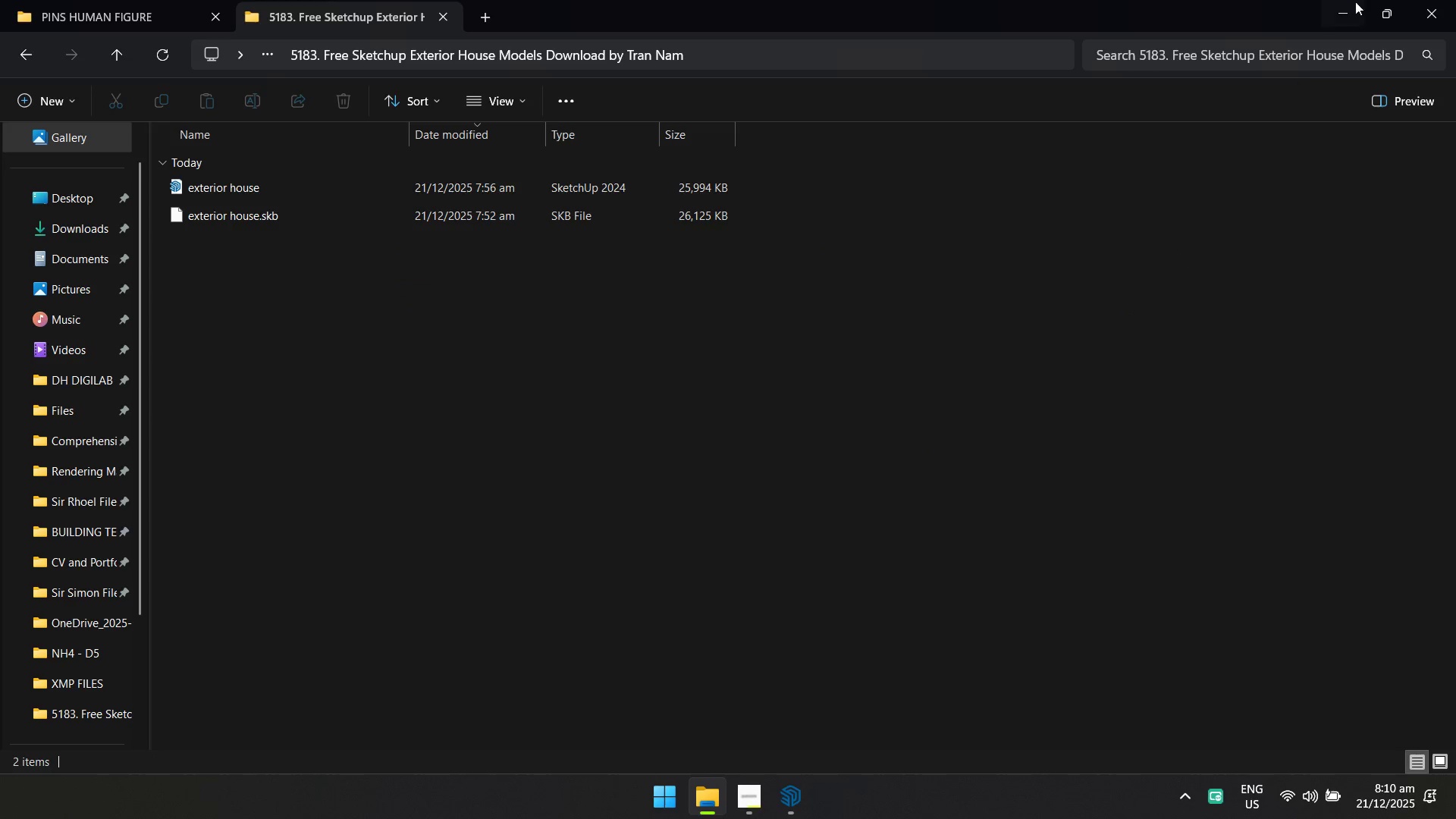 
left_click([1364, 0])
 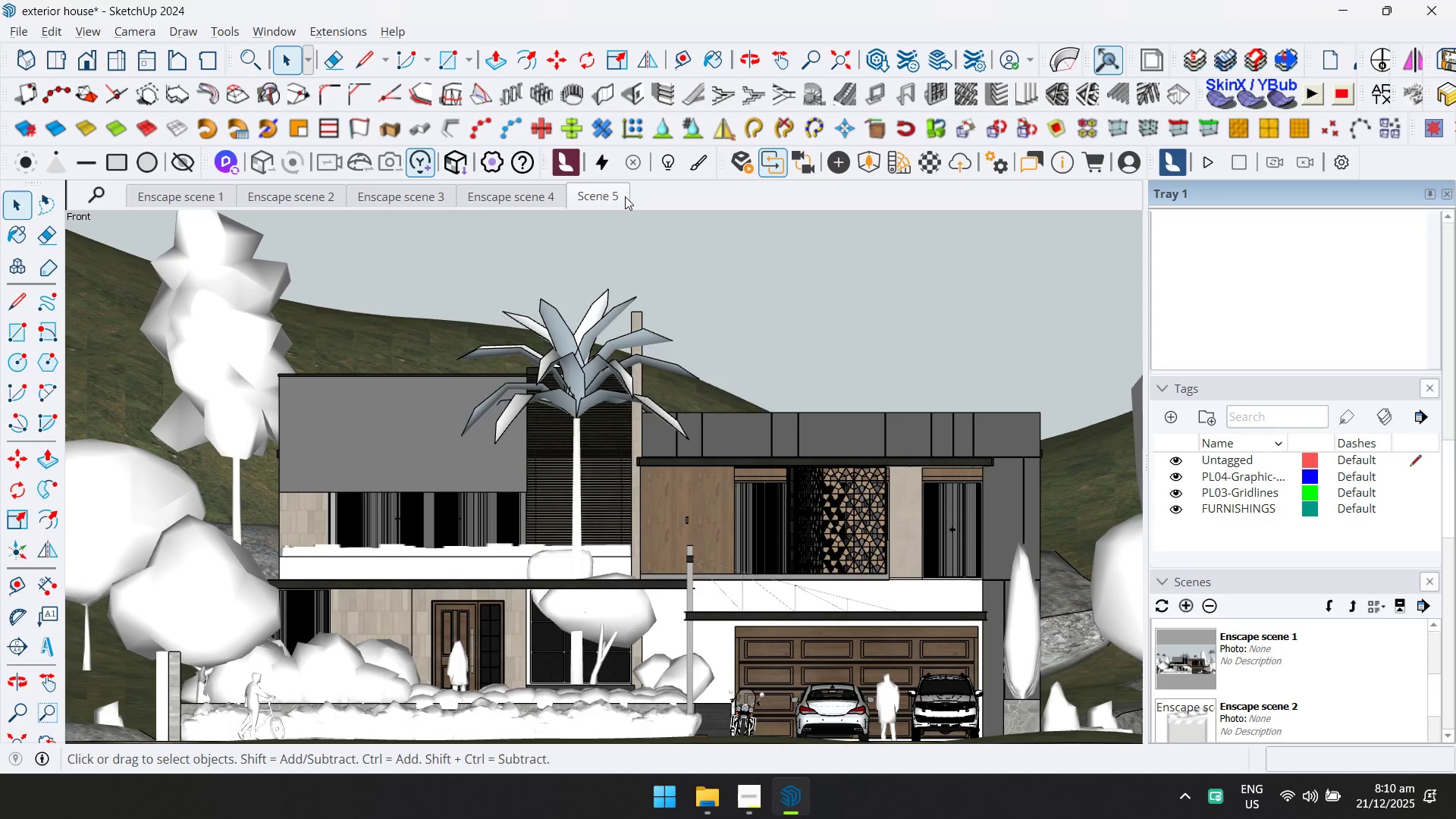 
right_click([618, 193])
 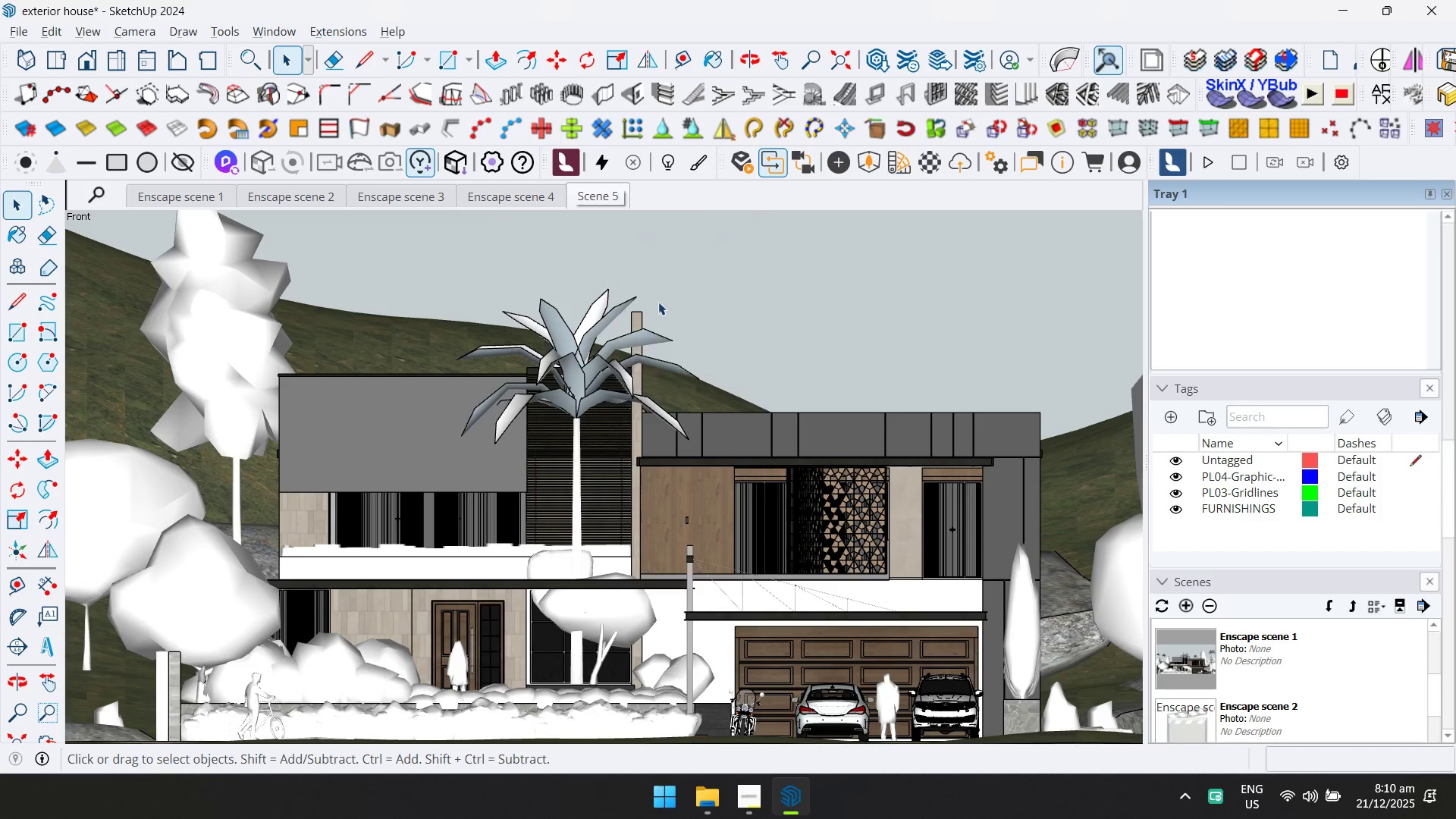 
type(Front Perspec)
key(Backspace)
key(Backspace)
key(Backspace)
key(Backspace)
key(Backspace)
key(Backspace)
key(Backspace)
type(ELevation)
key(Backspace)
key(Backspace)
key(Backspace)
key(Backspace)
key(Backspace)
key(Backspace)
key(Backspace)
key(Backspace)
type(levation)
 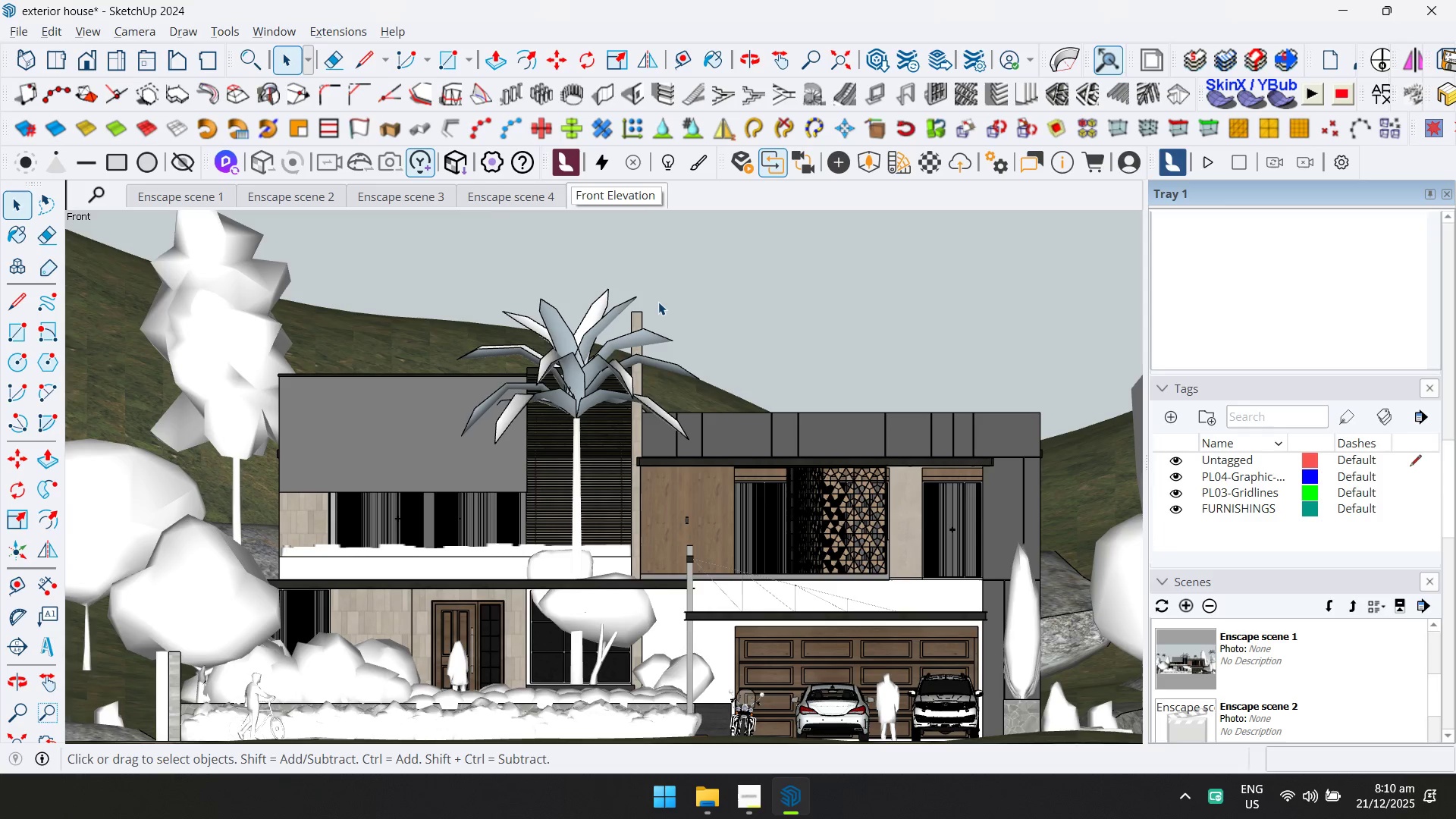 
left_click([804, 204])
 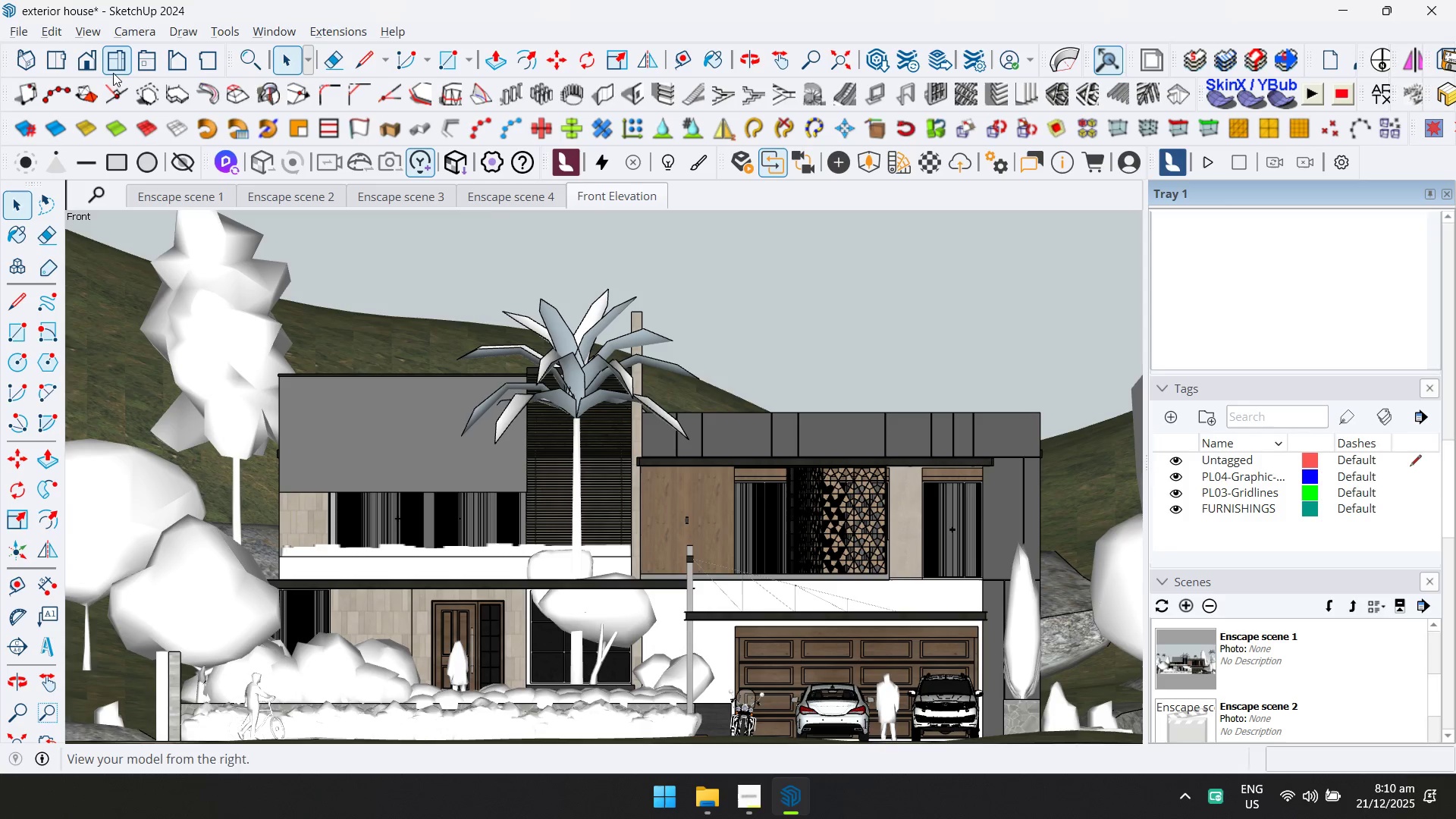 
left_click([113, 73])
 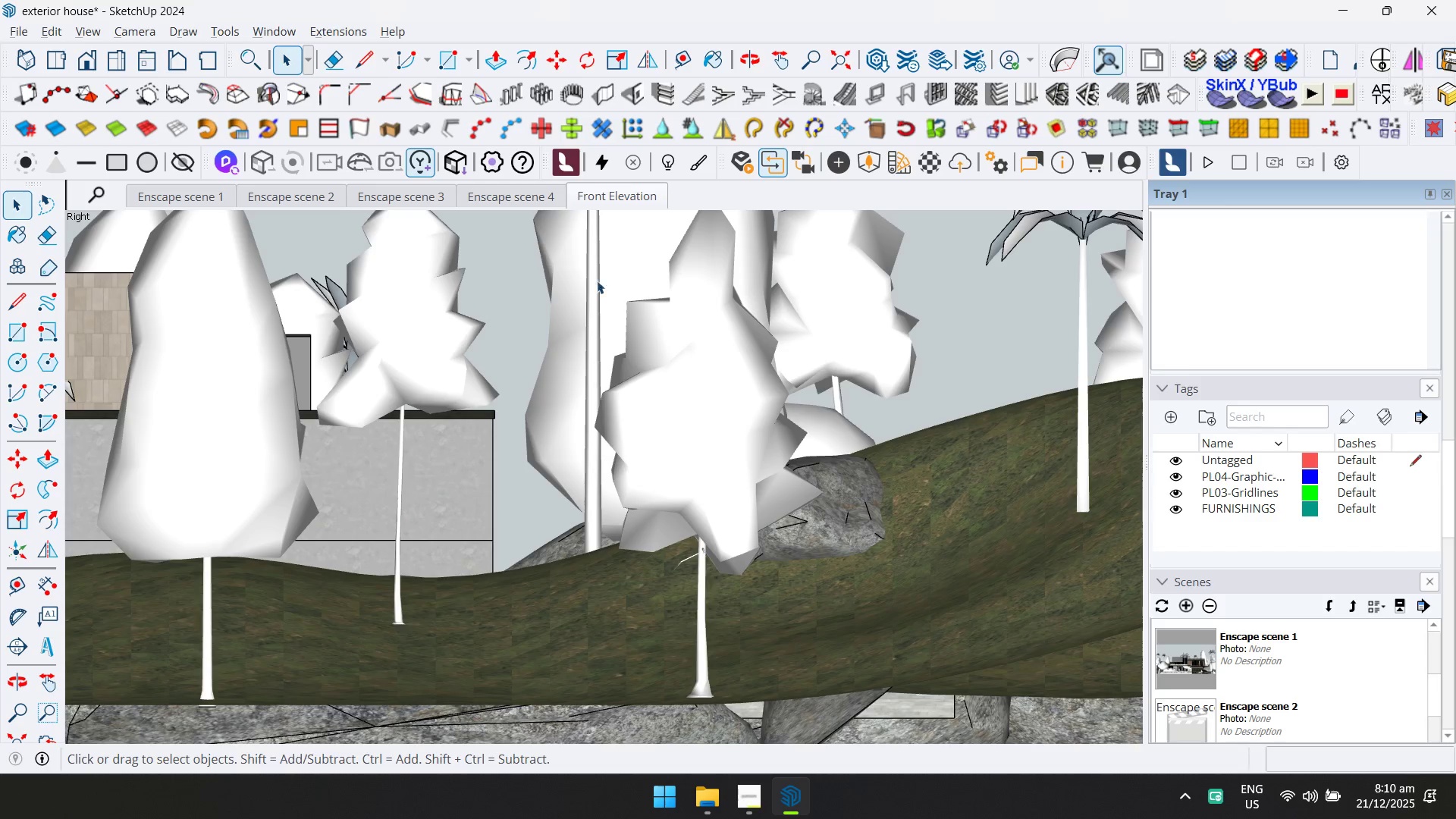 
hold_key(key=ShiftLeft, duration=1.53)
 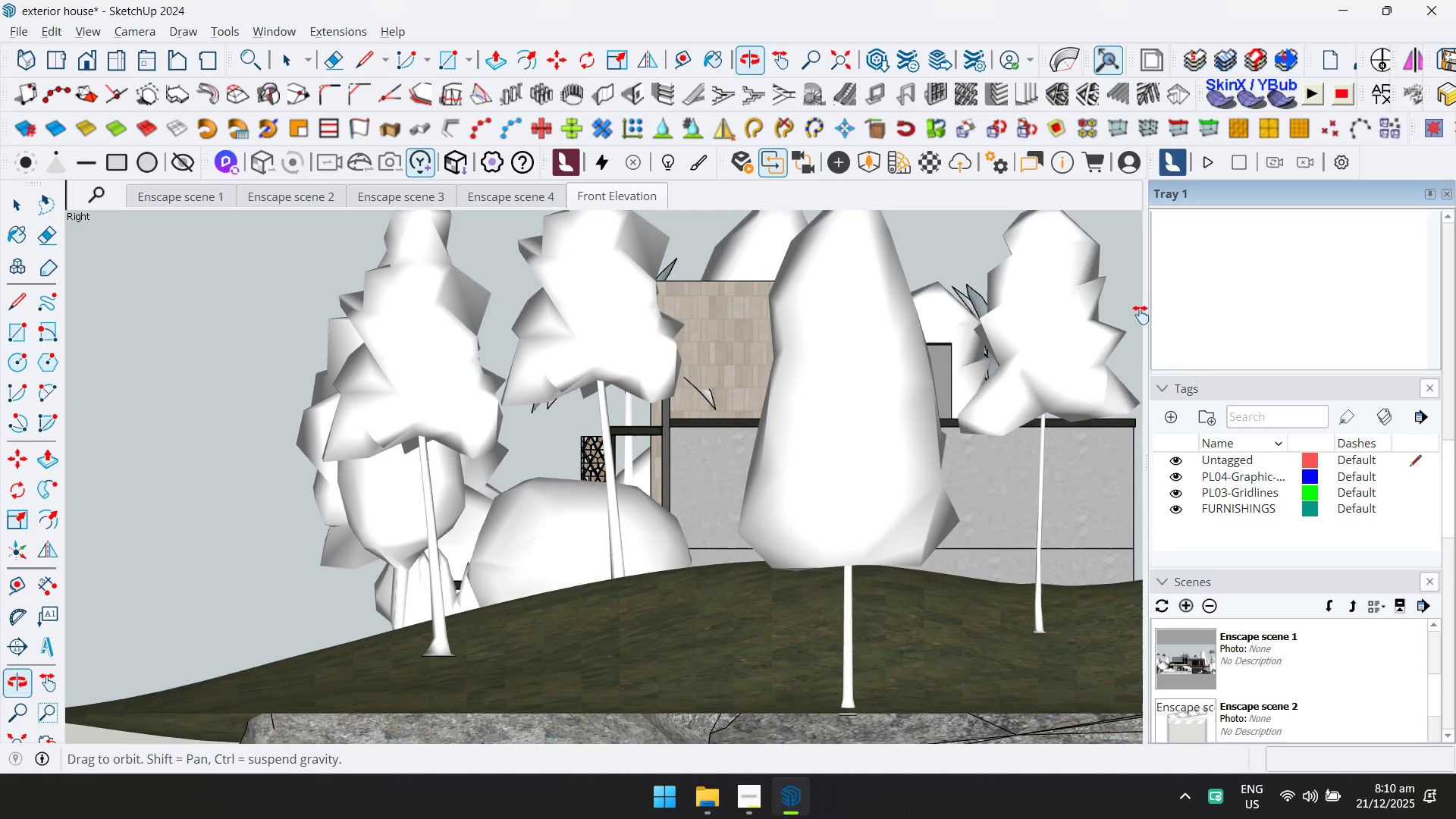 
hold_key(key=ShiftLeft, duration=1.5)
 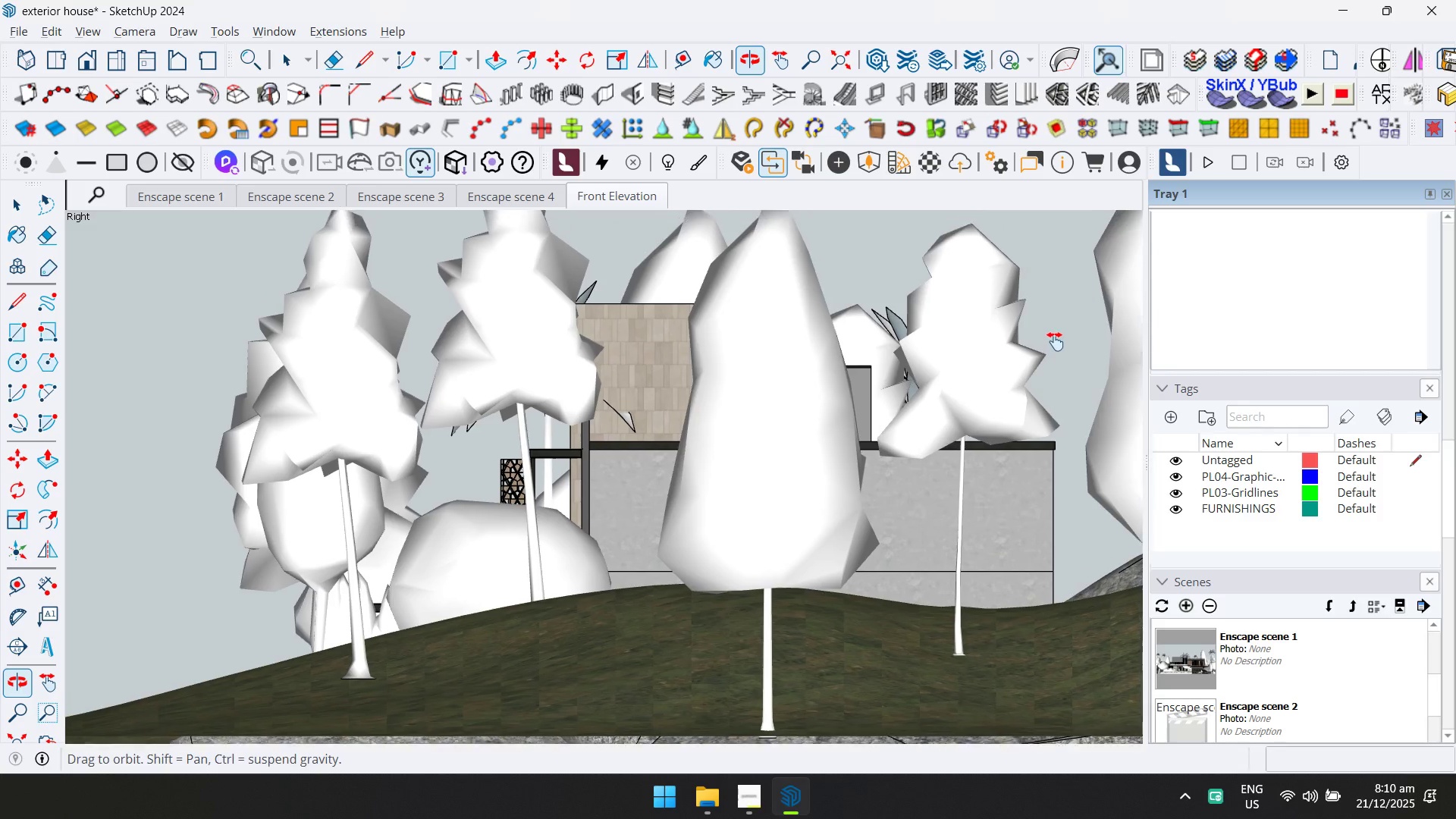 
hold_key(key=ShiftLeft, duration=1.52)
 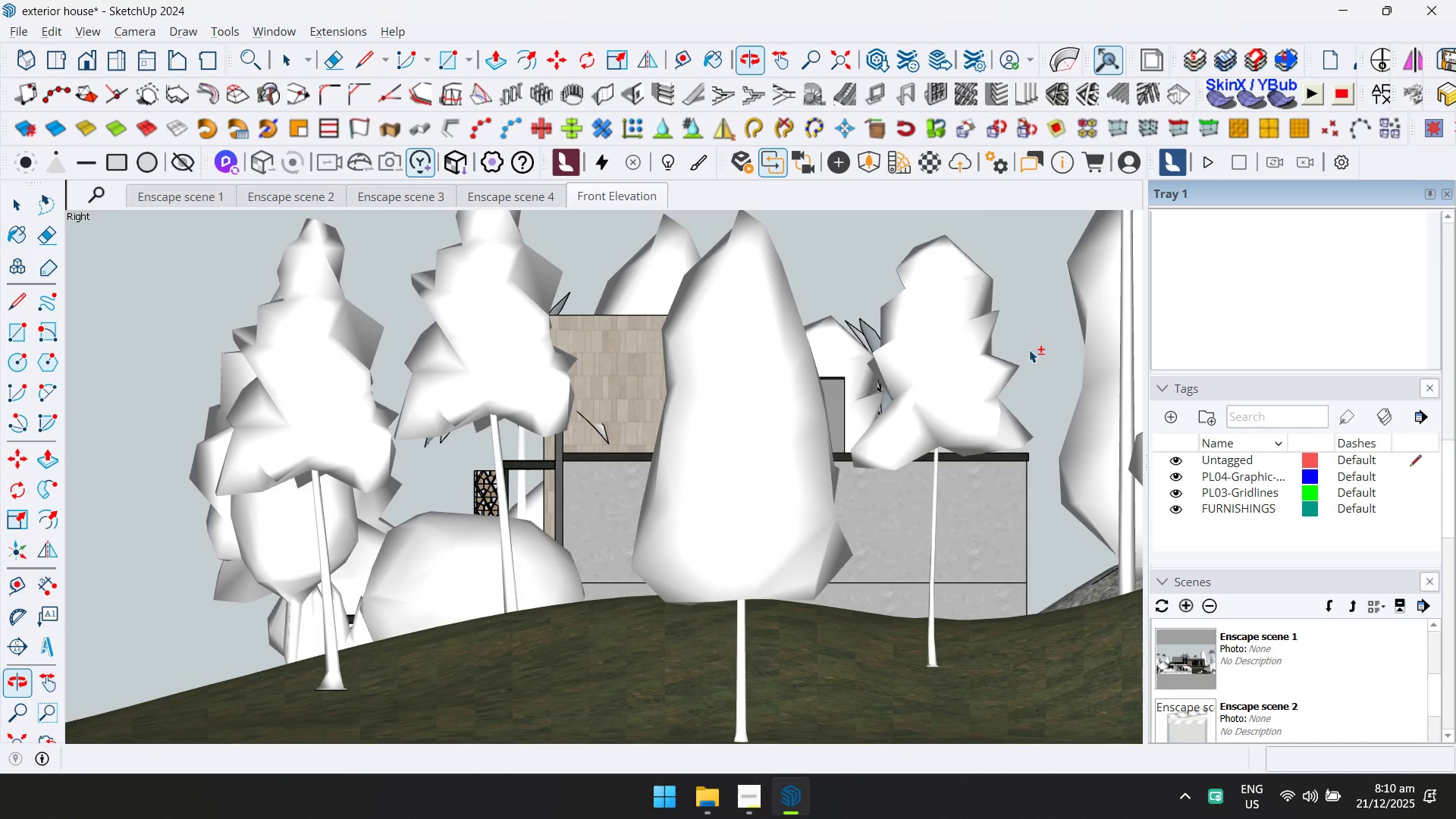 
key(Shift+ShiftLeft)
 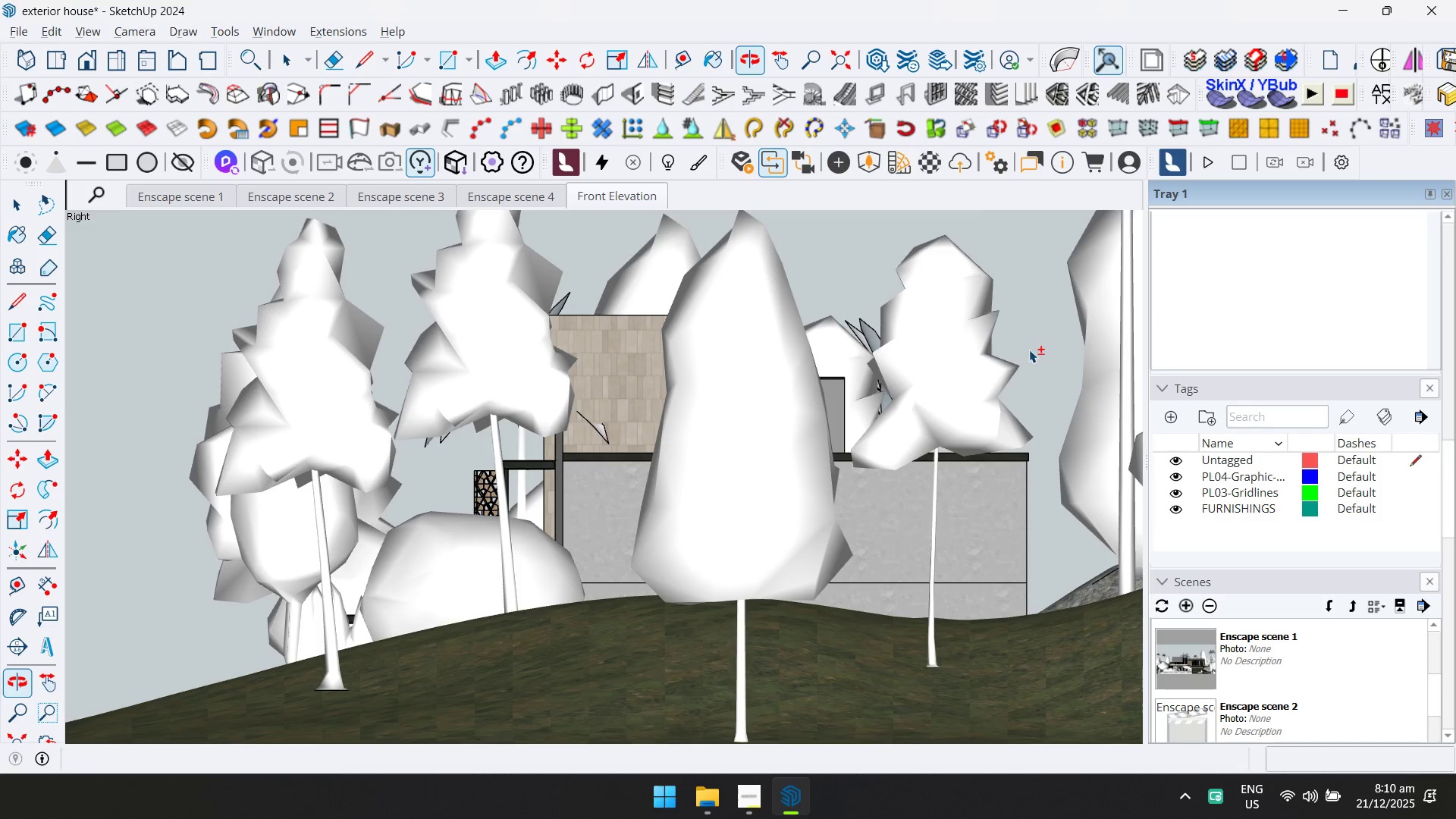 
key(Shift+ShiftLeft)
 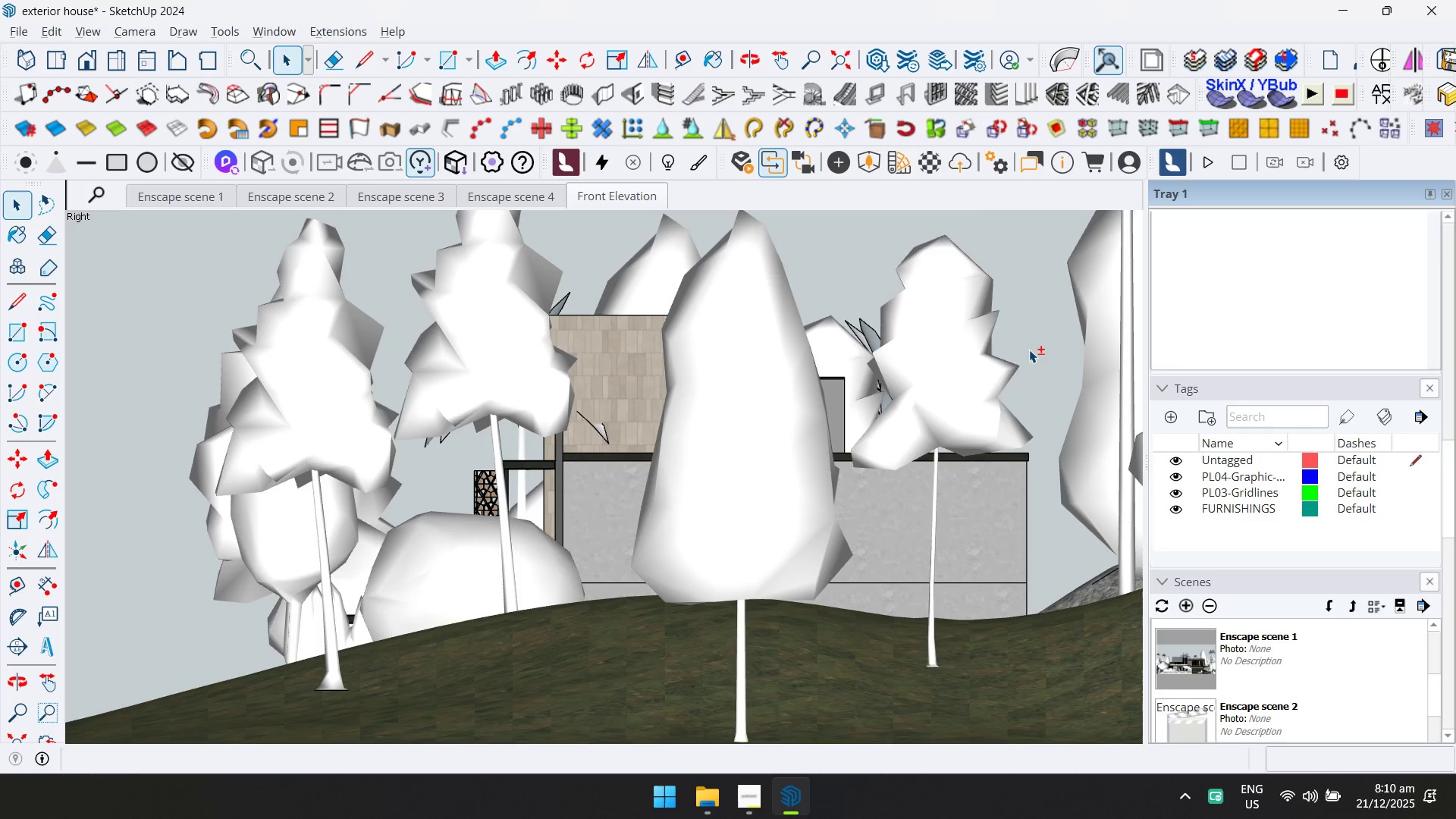 
key(Shift+ShiftLeft)
 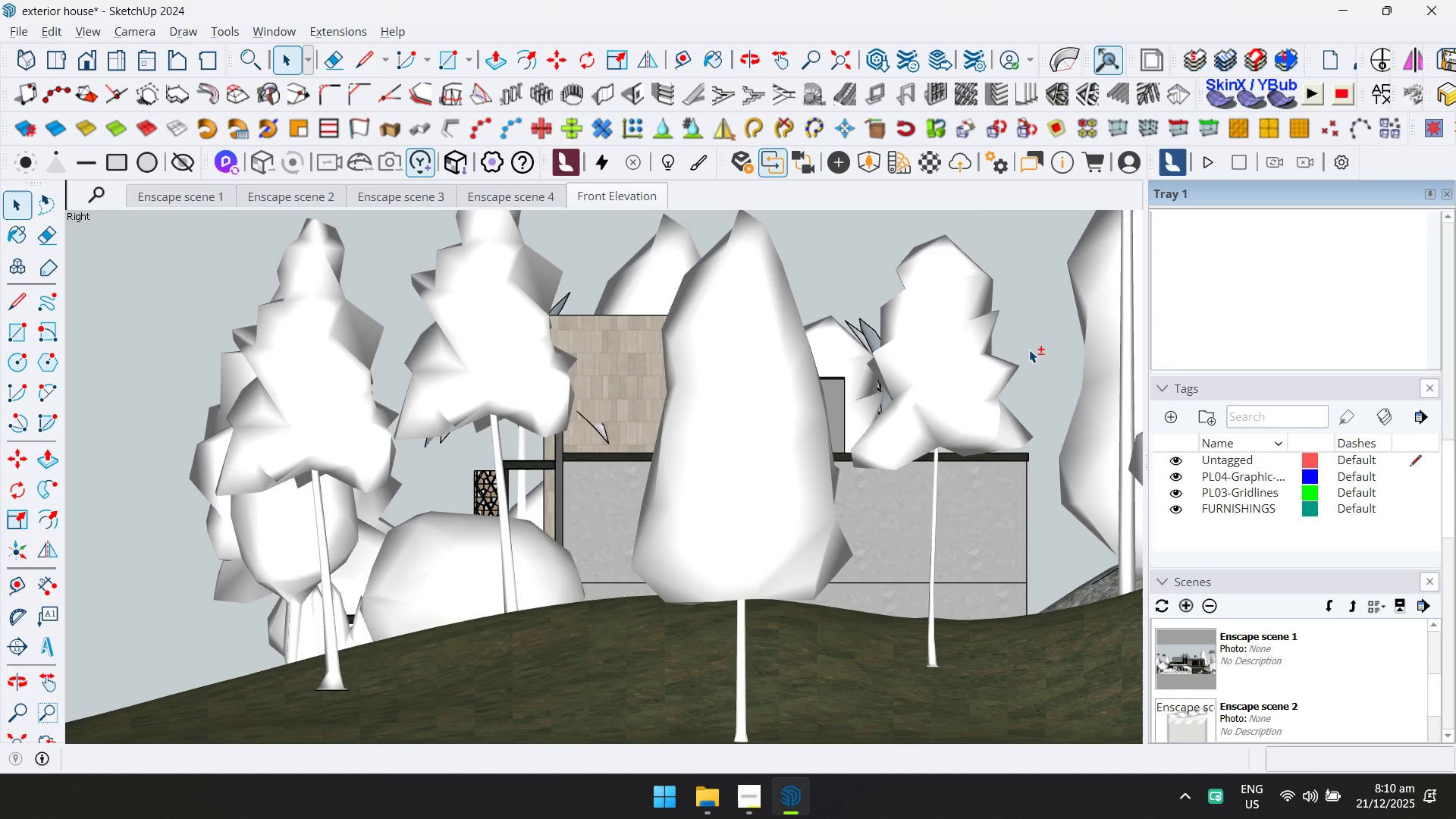 
key(Shift+ShiftLeft)
 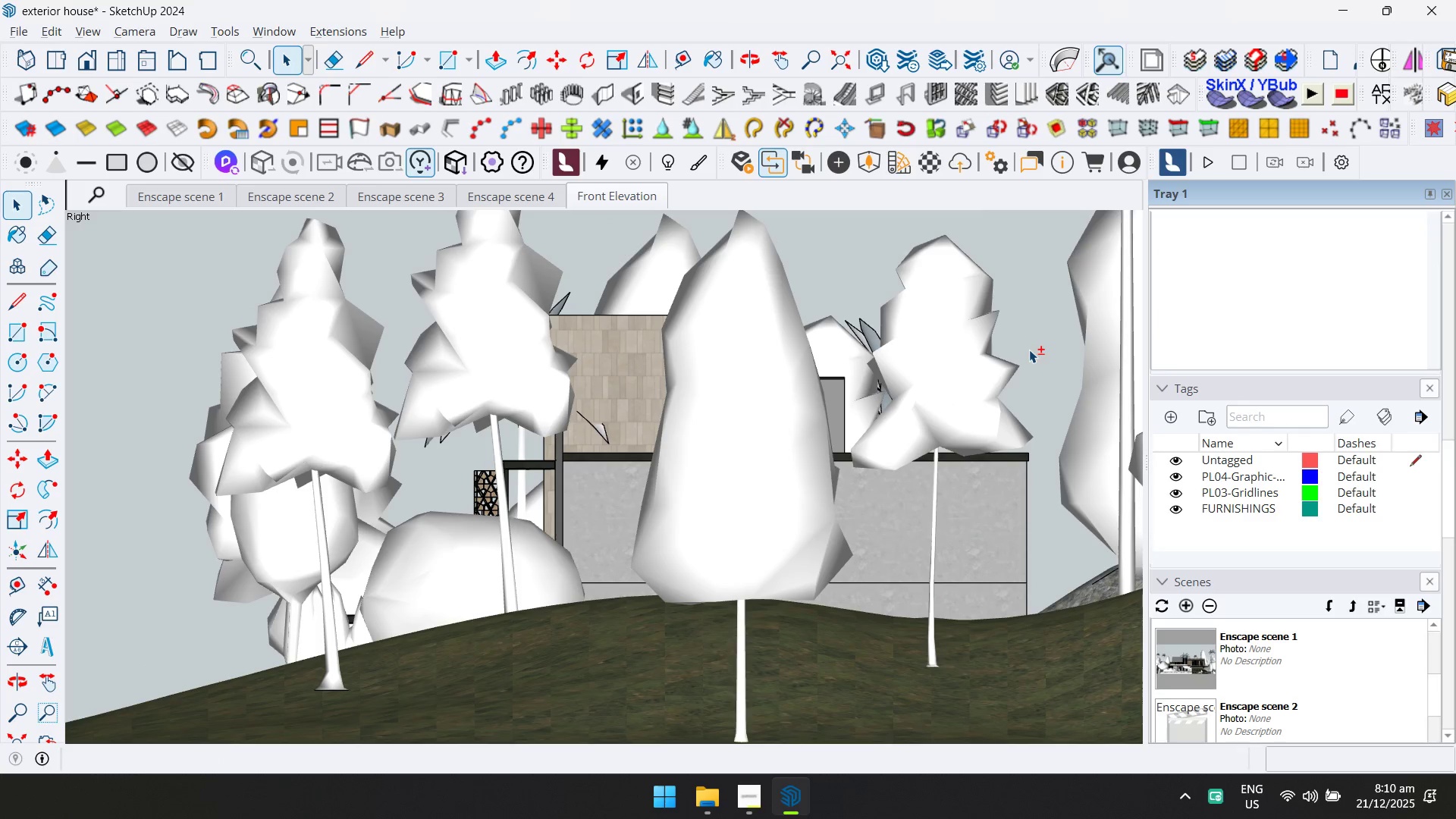 
hold_key(key=ShiftLeft, duration=4.17)
left_click([129, 61])
 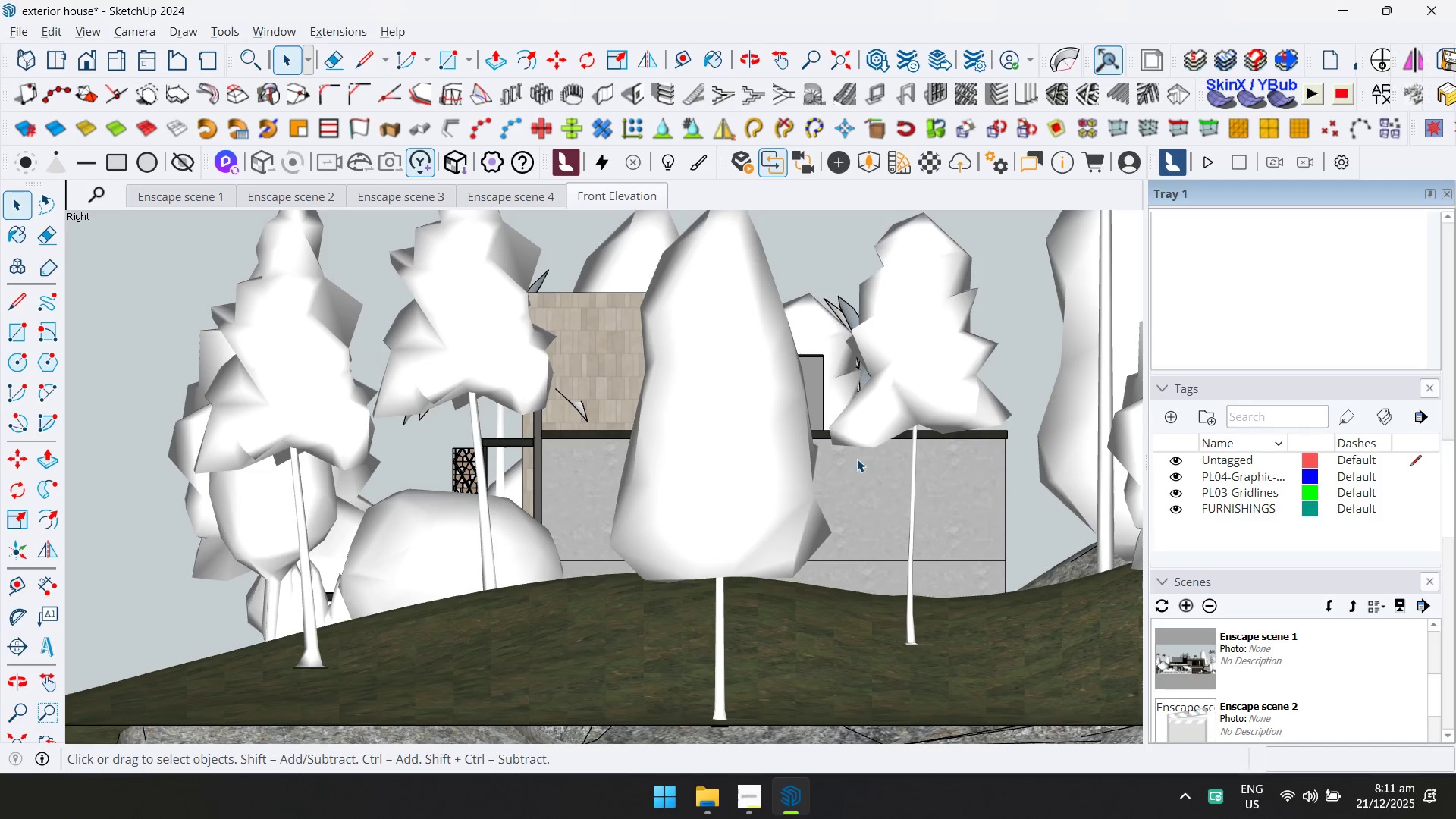 
hold_key(key=ShiftLeft, duration=0.7)
 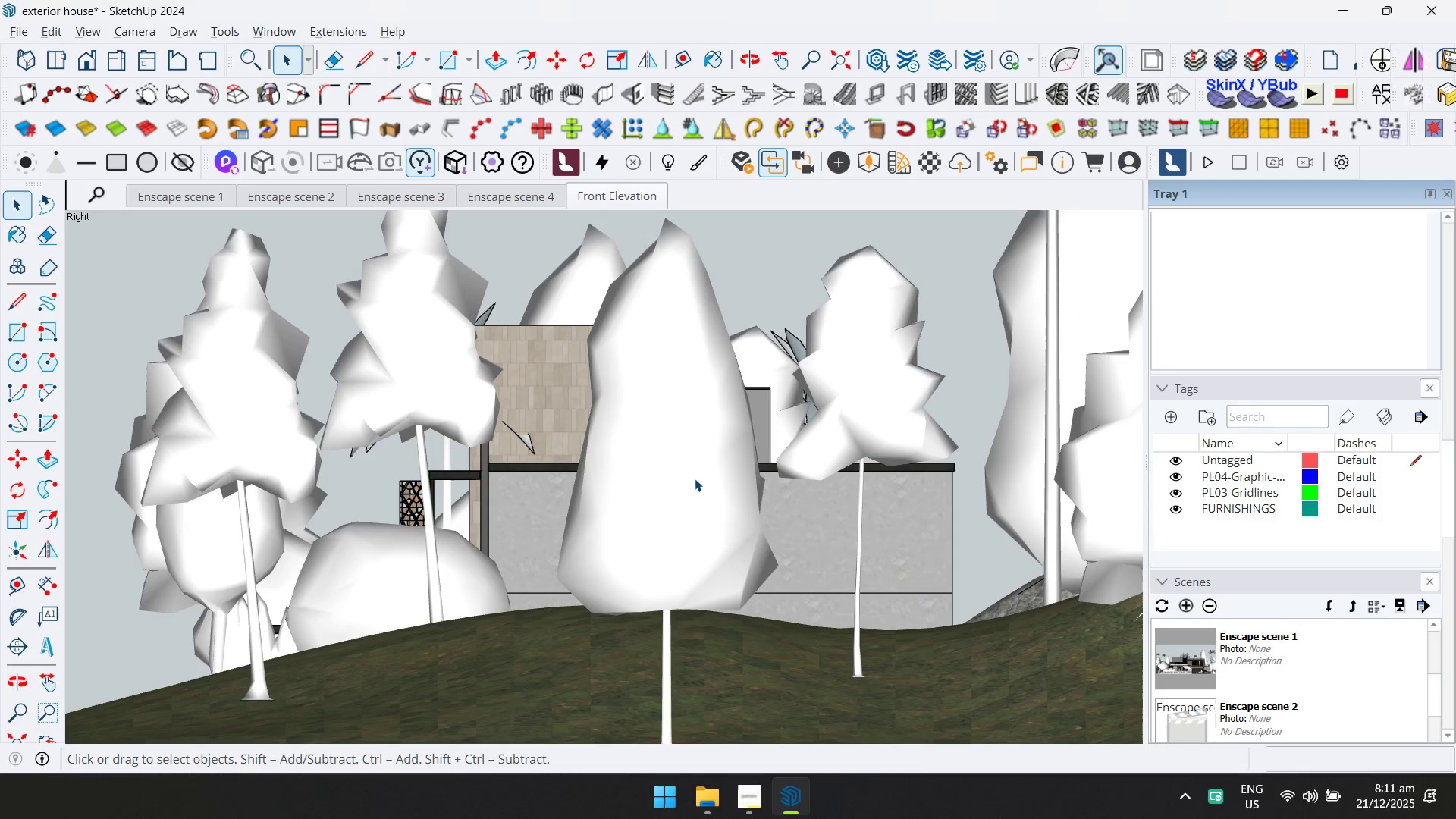 
hold_key(key=ShiftLeft, duration=1.5)
 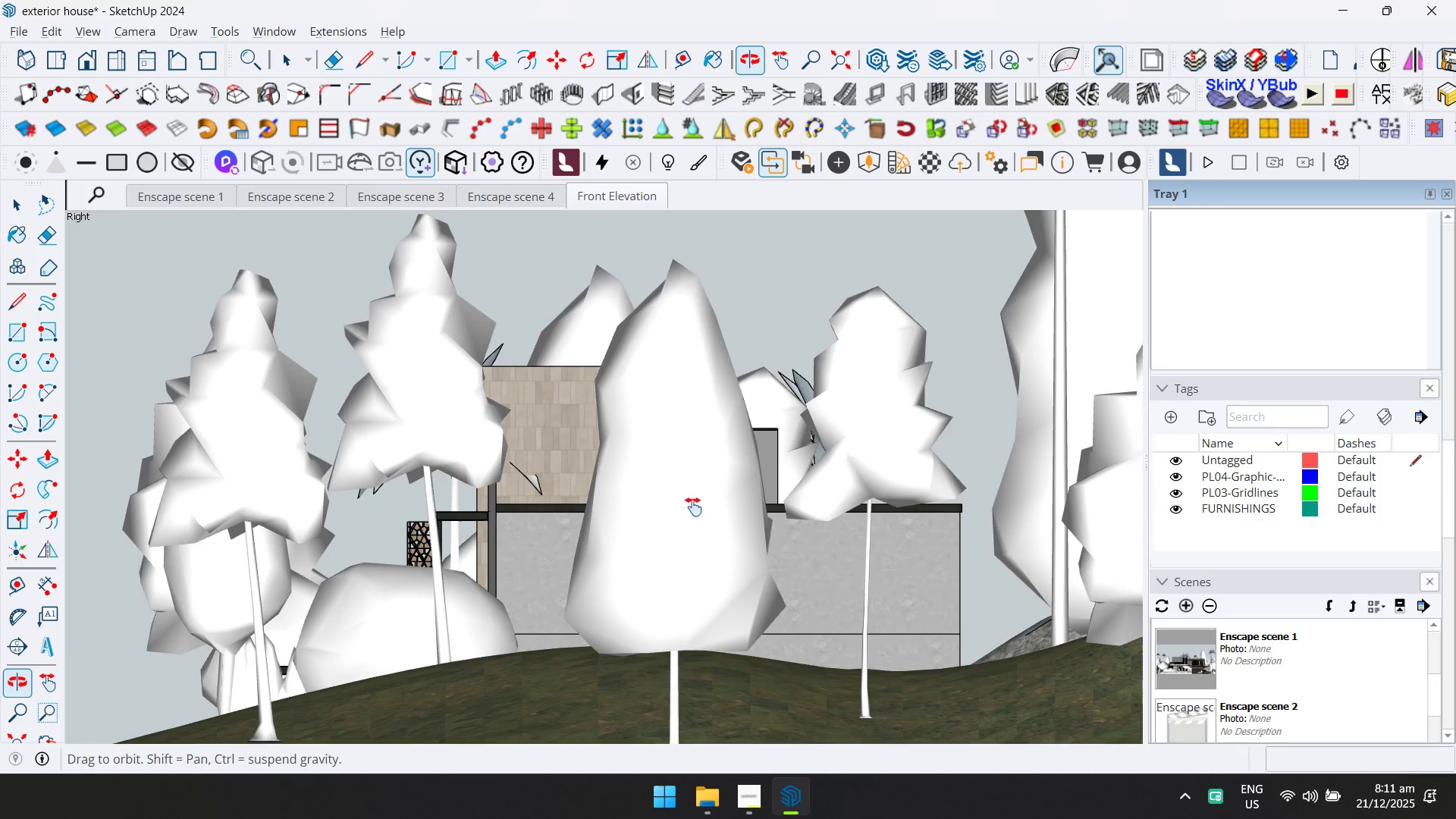 
hold_key(key=ShiftLeft, duration=1.45)
 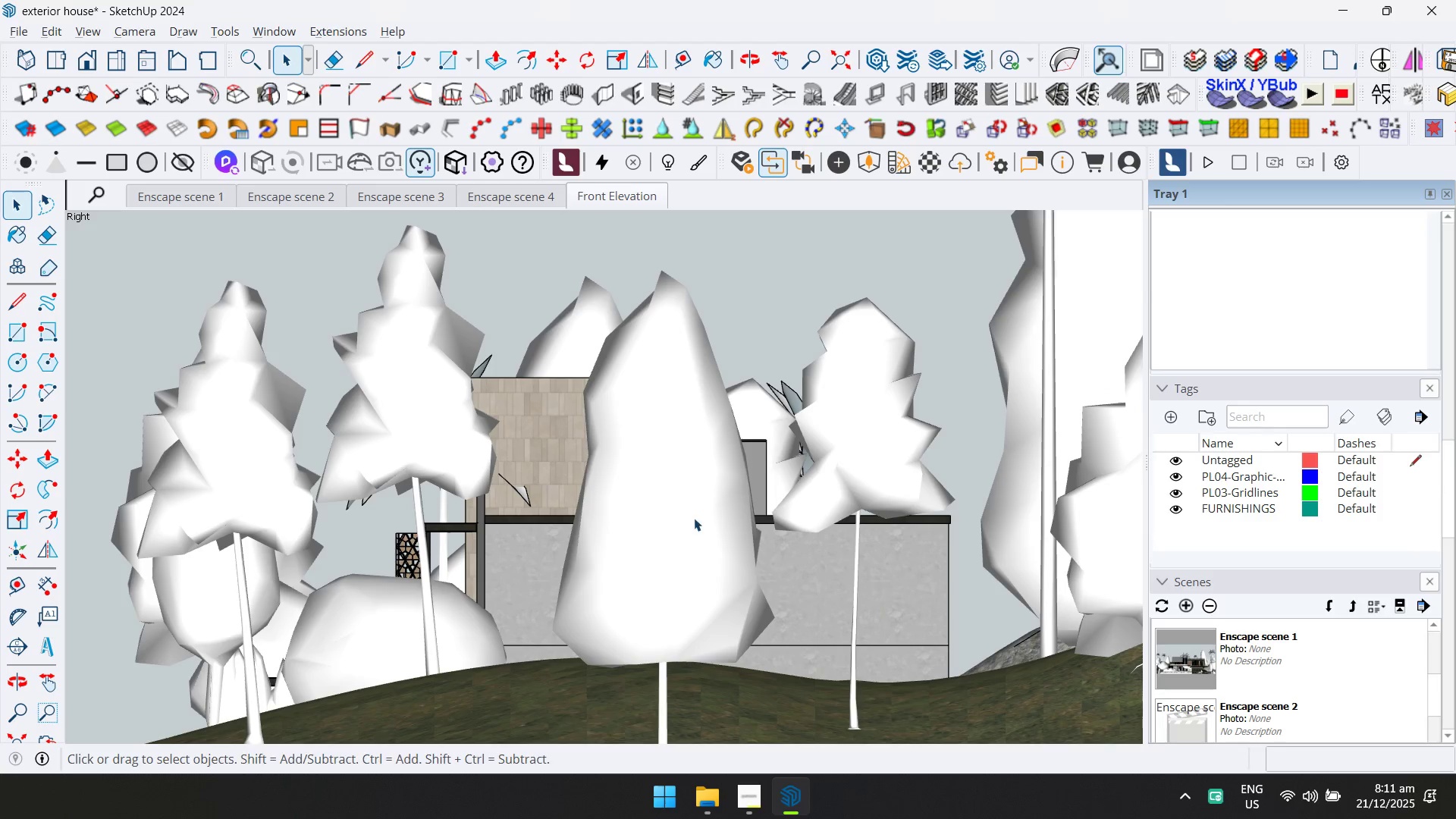 
hold_key(key=ShiftLeft, duration=0.83)
 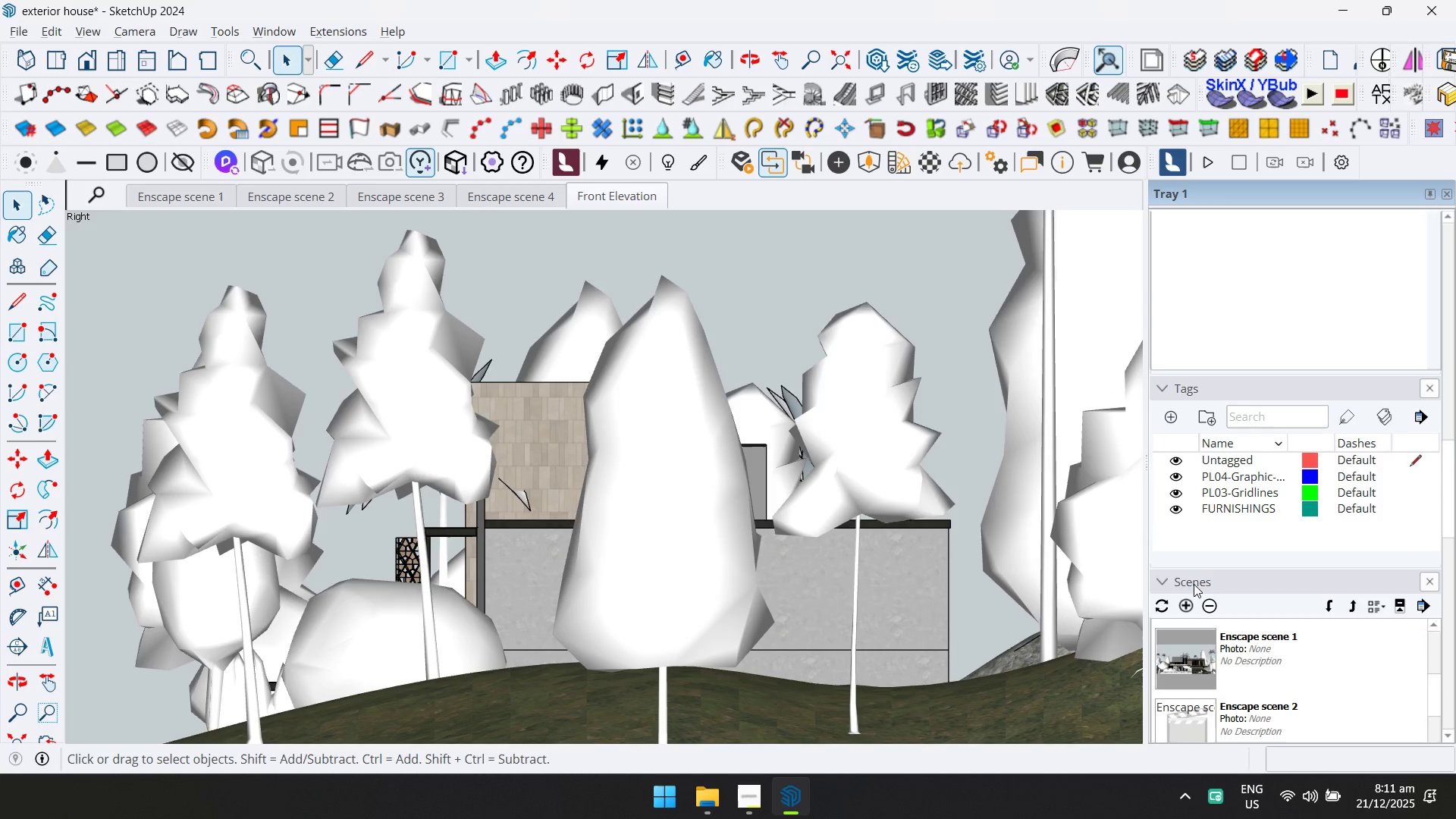 
left_click([1192, 605])
 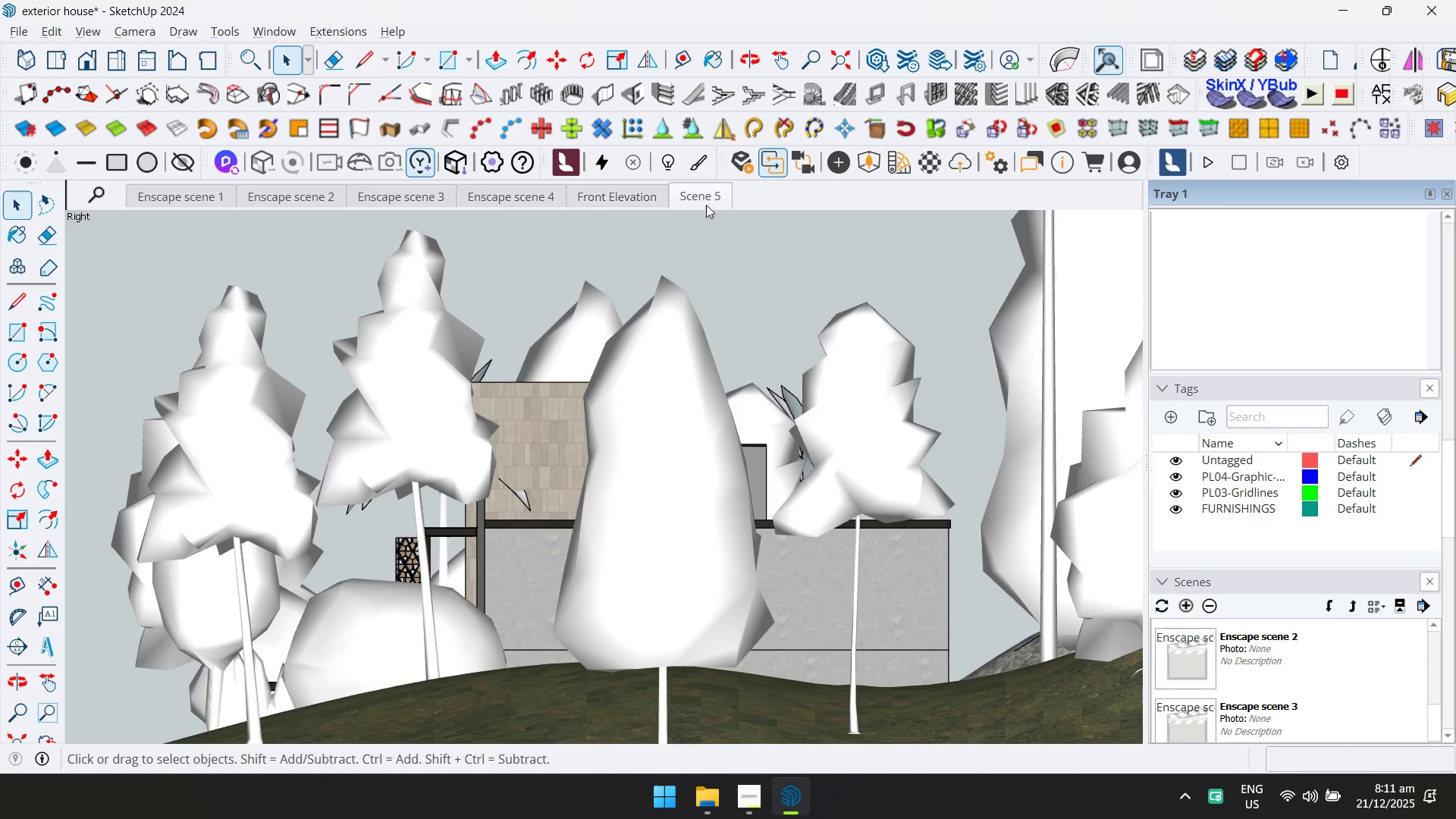 
right_click([705, 201])
 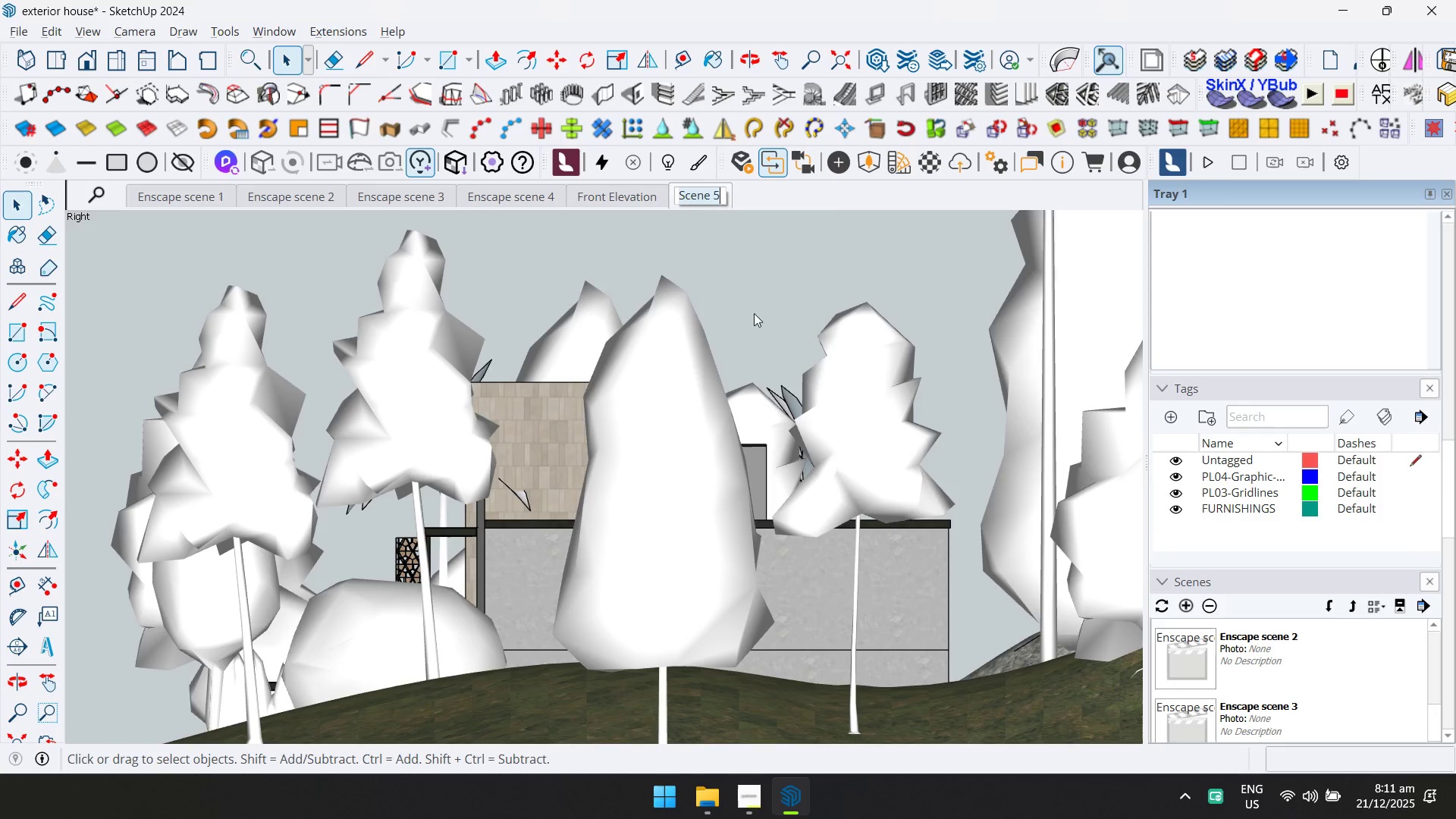 
type(Right-Side Elevation)
 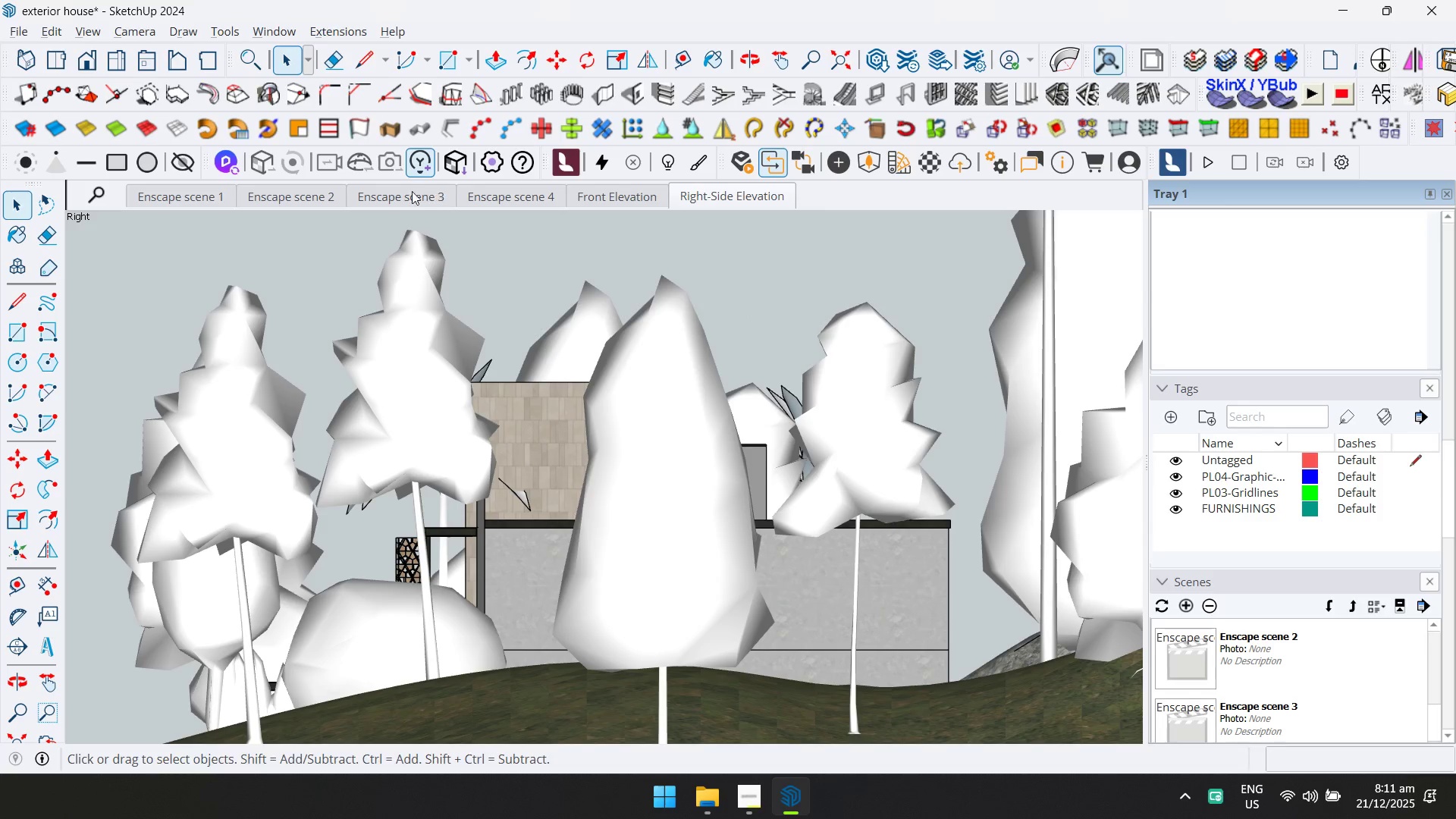 
left_click([154, 55])
 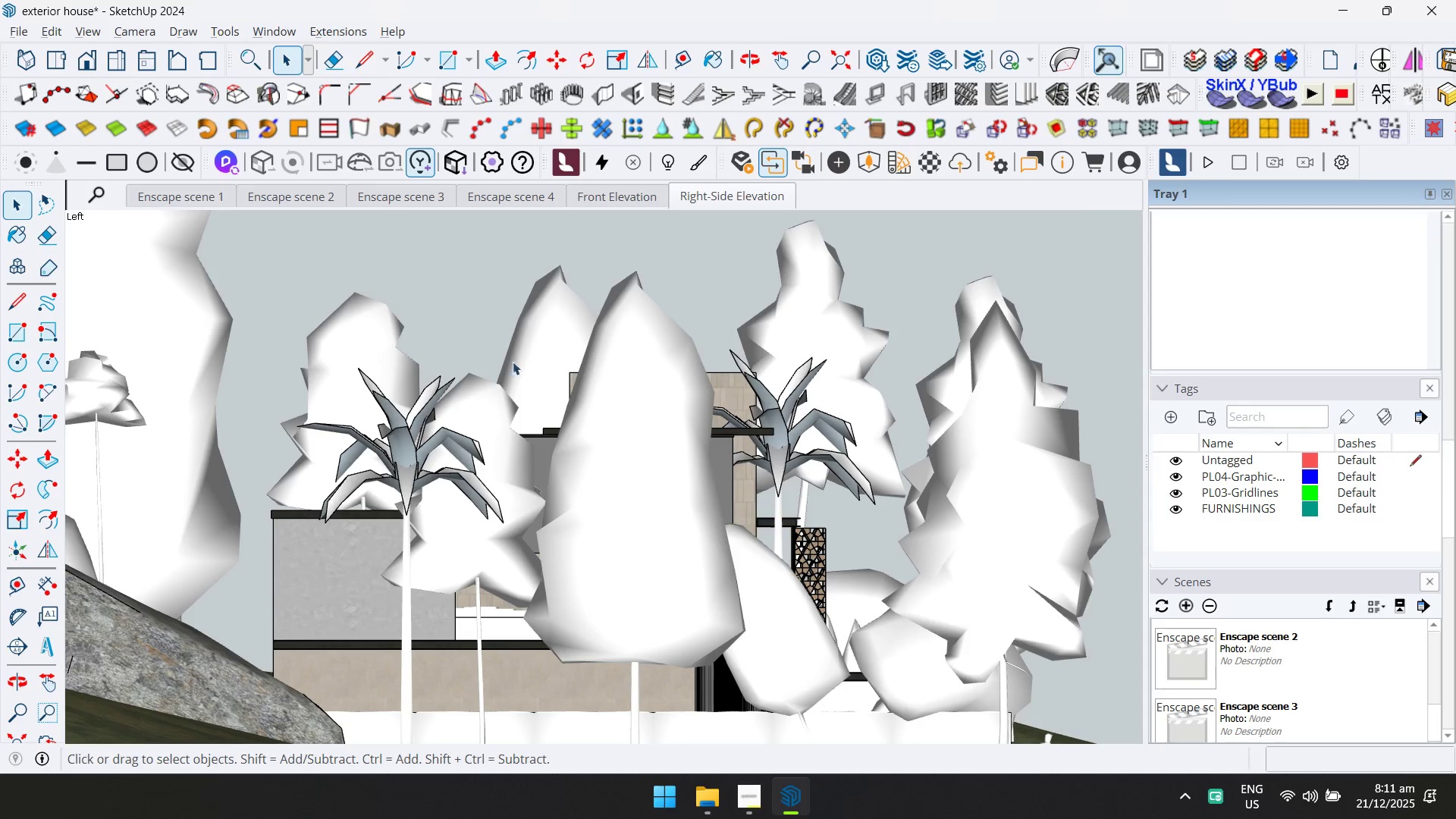 
hold_key(key=ShiftLeft, duration=1.01)
 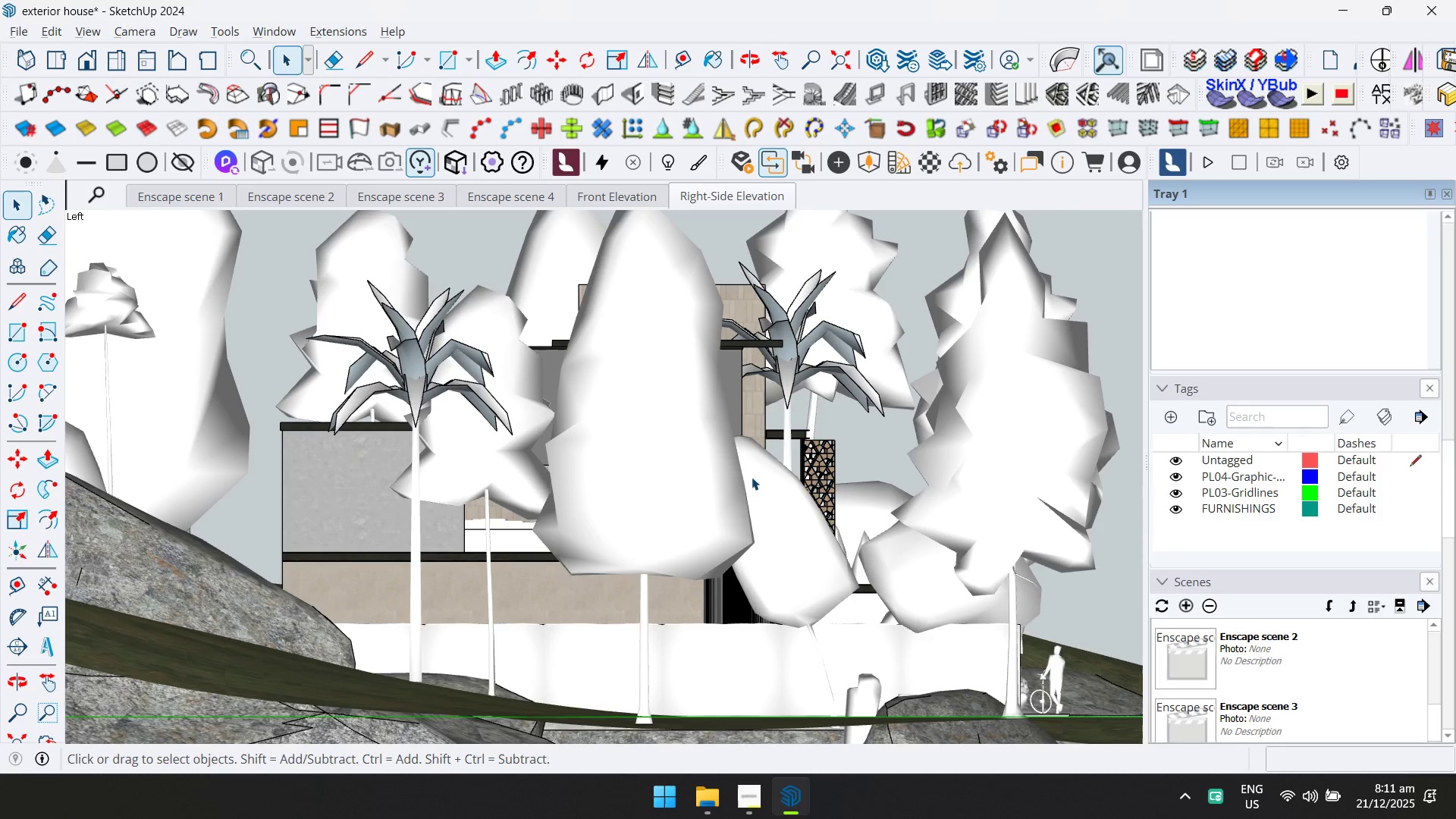 
key(Shift+ShiftLeft)
 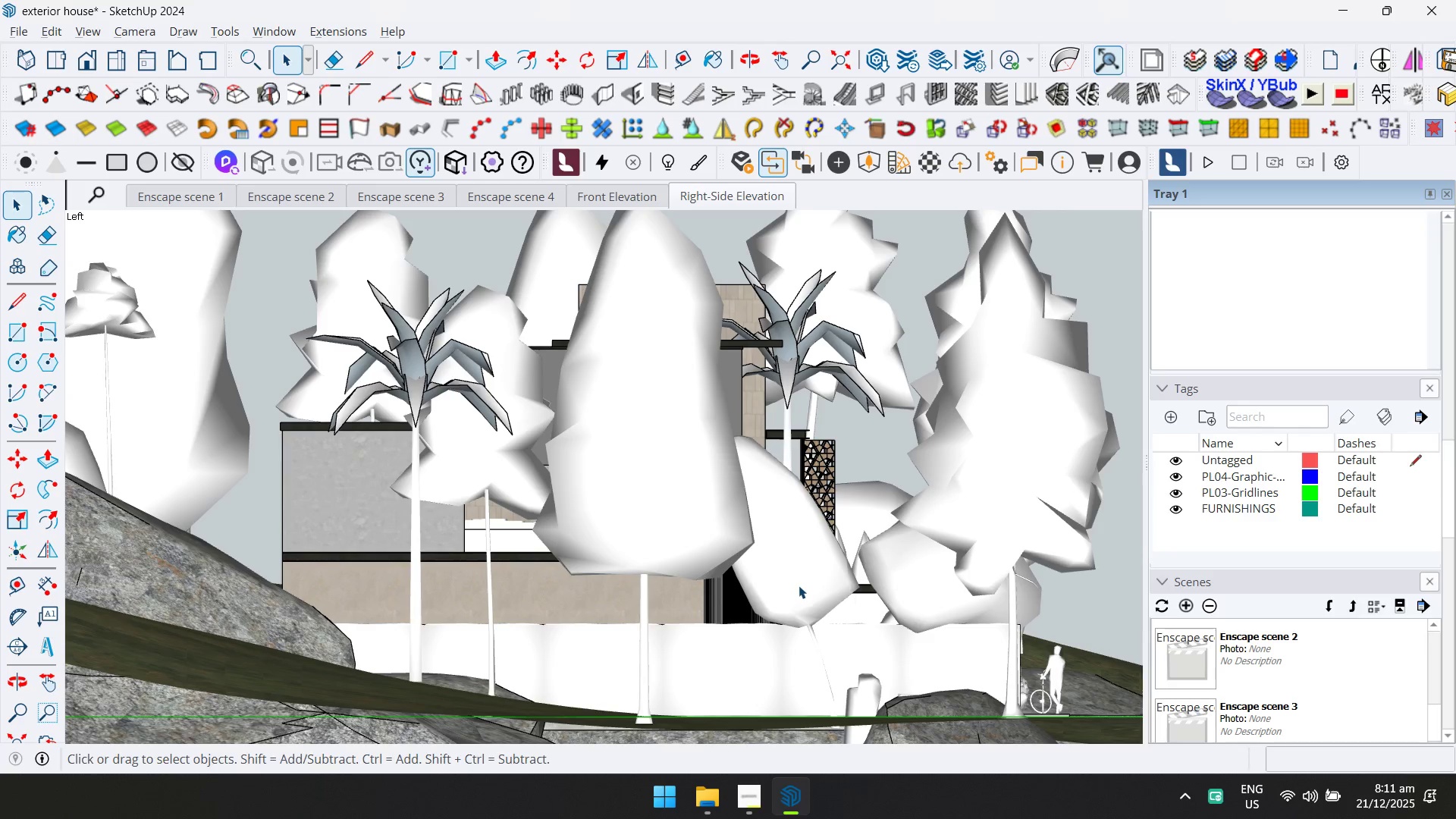 
hold_key(key=ShiftLeft, duration=1.5)
 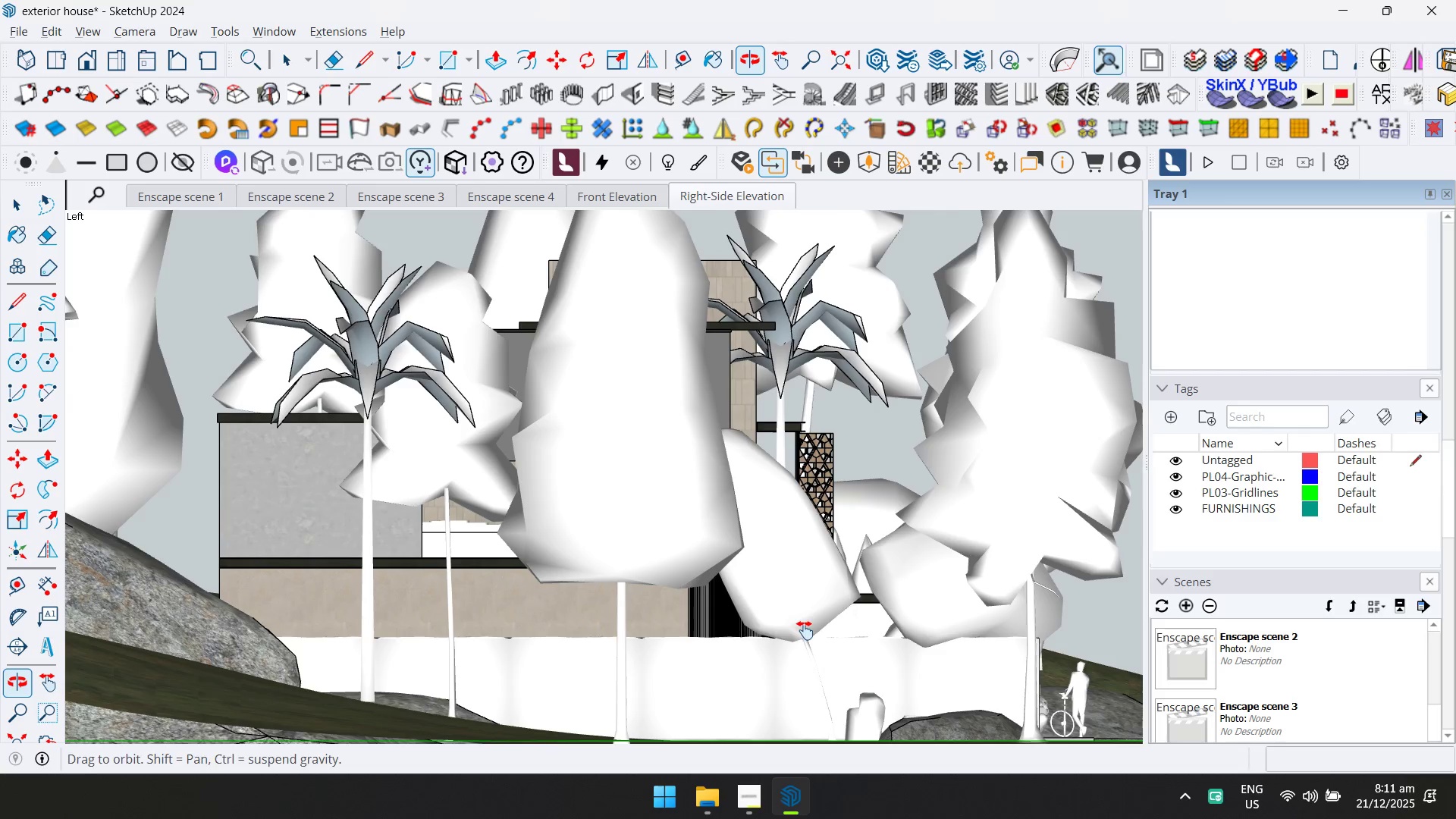 
scroll: coordinate [807, 604], scroll_direction: up, amount: 1.0
 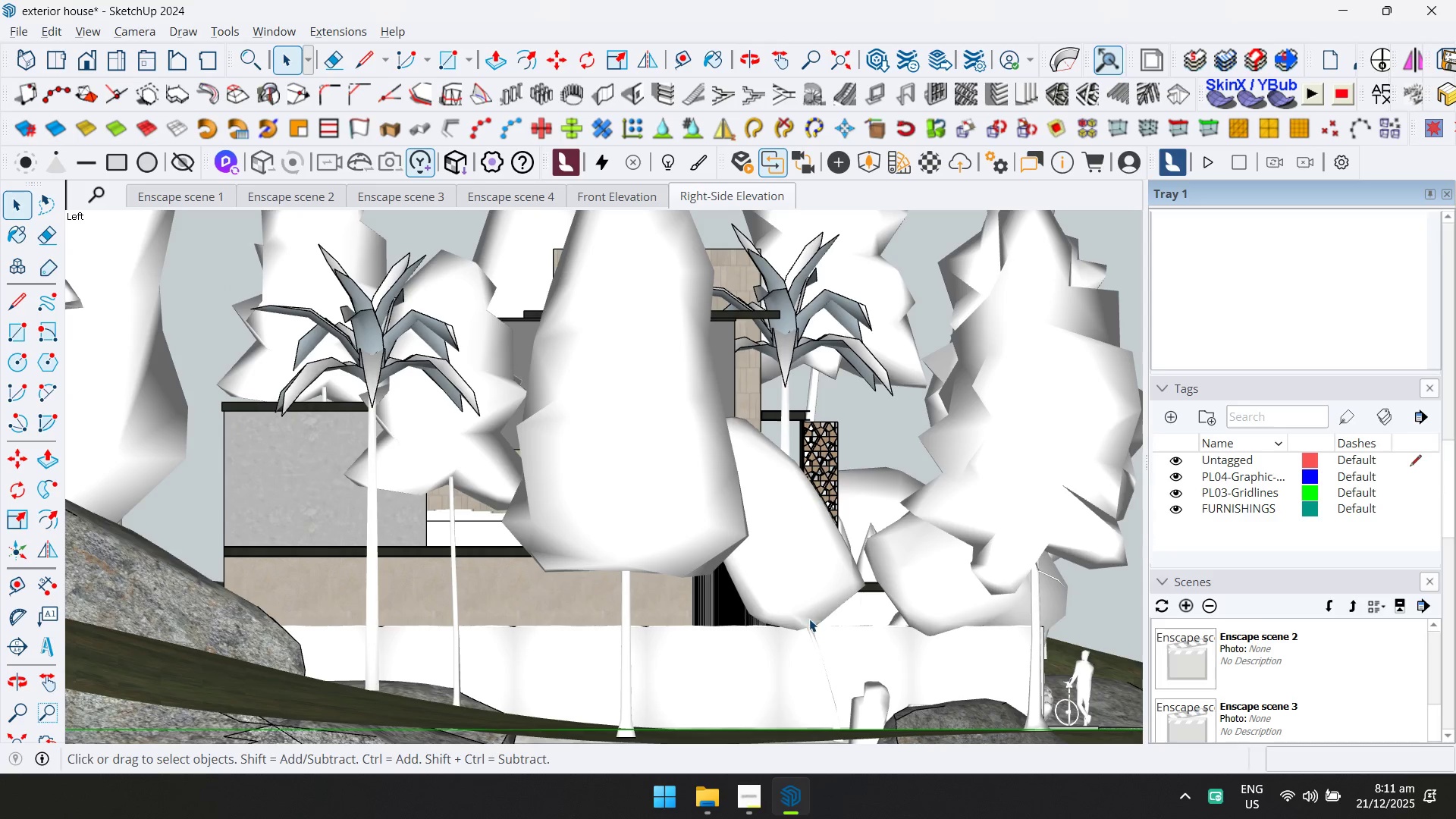 
hold_key(key=ShiftLeft, duration=0.64)
 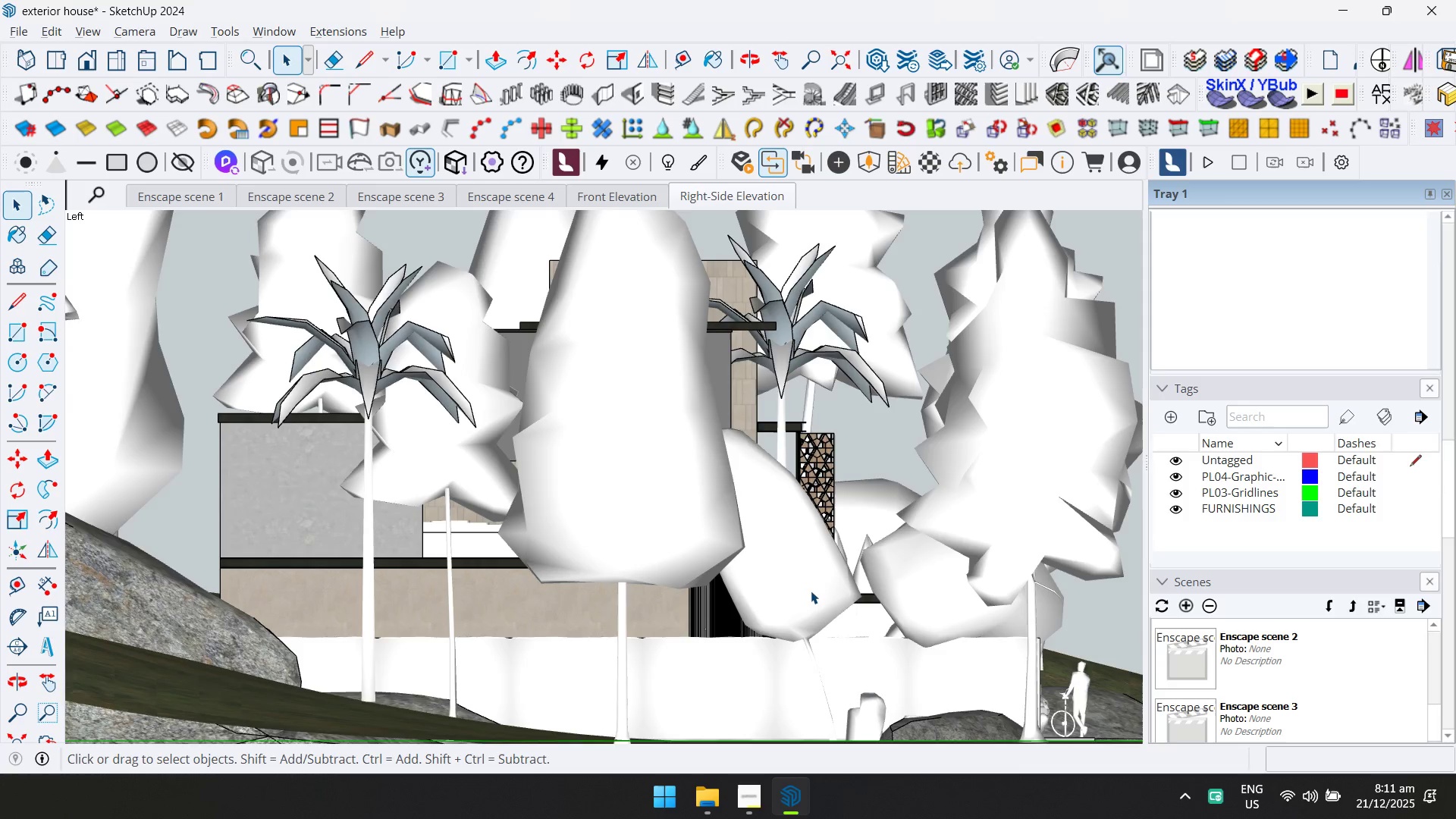 
hold_key(key=ShiftLeft, duration=1.19)
 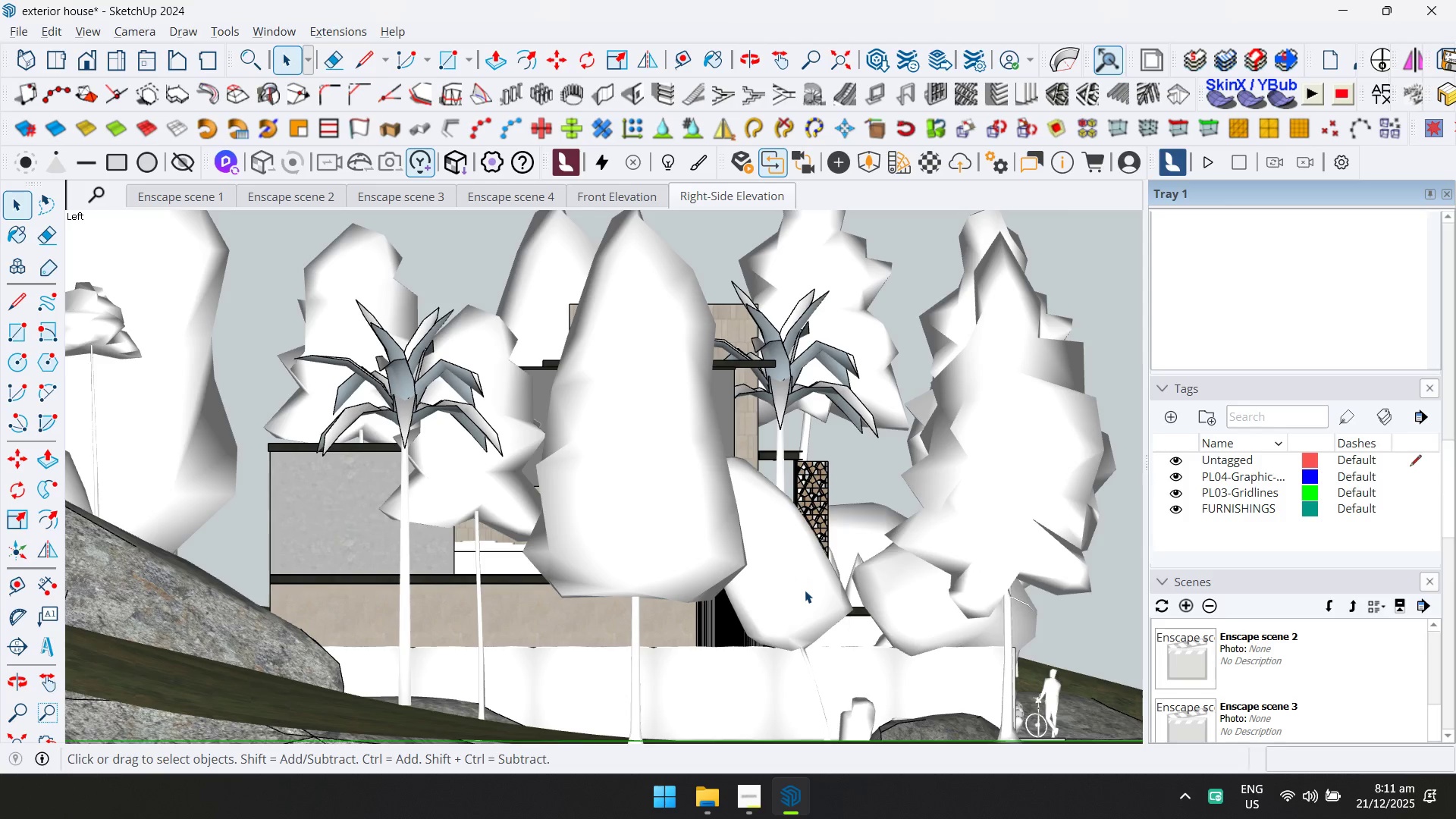 
scroll: coordinate [811, 591], scroll_direction: down, amount: 1.0
 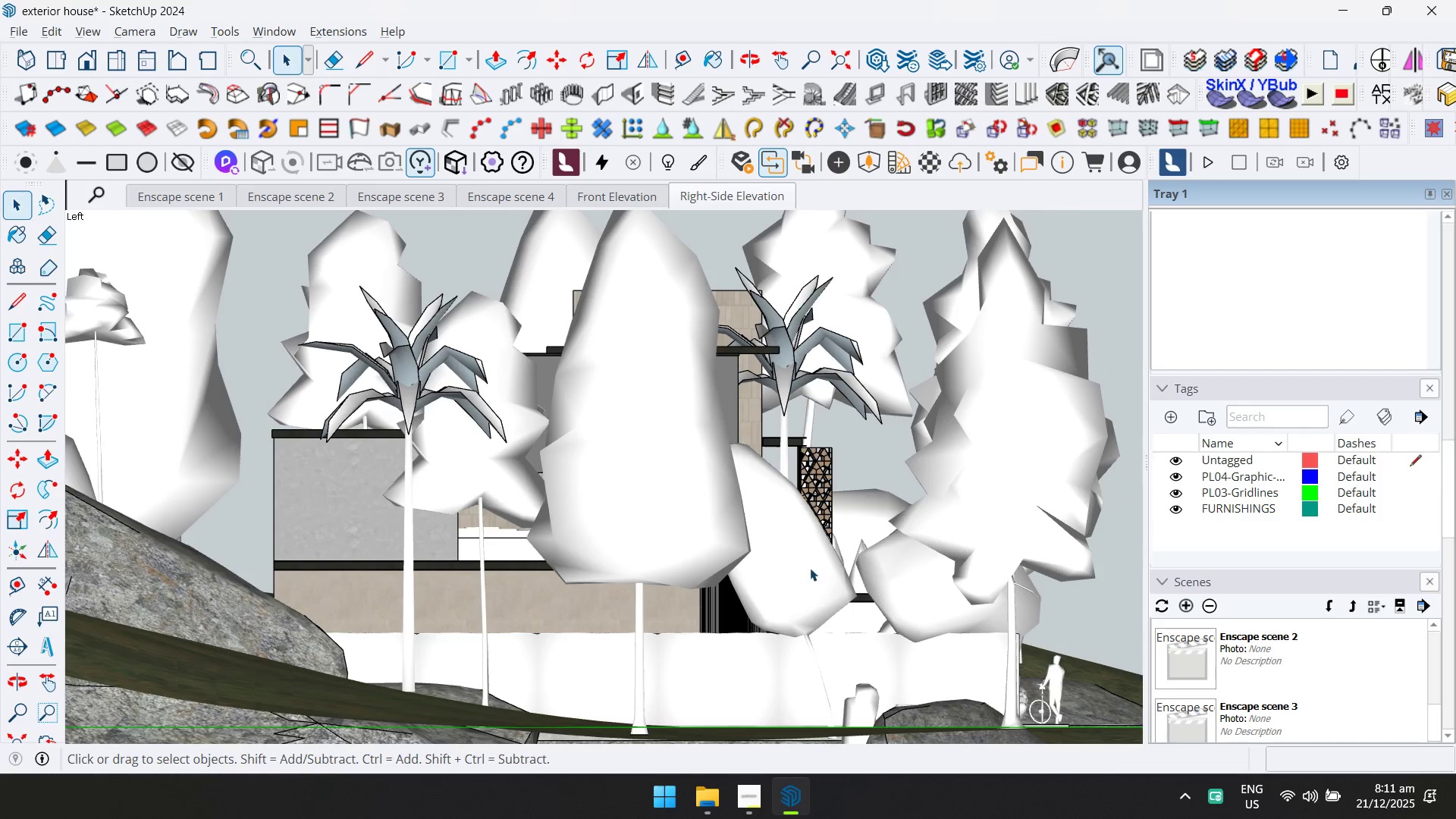 
hold_key(key=ShiftLeft, duration=1.5)
 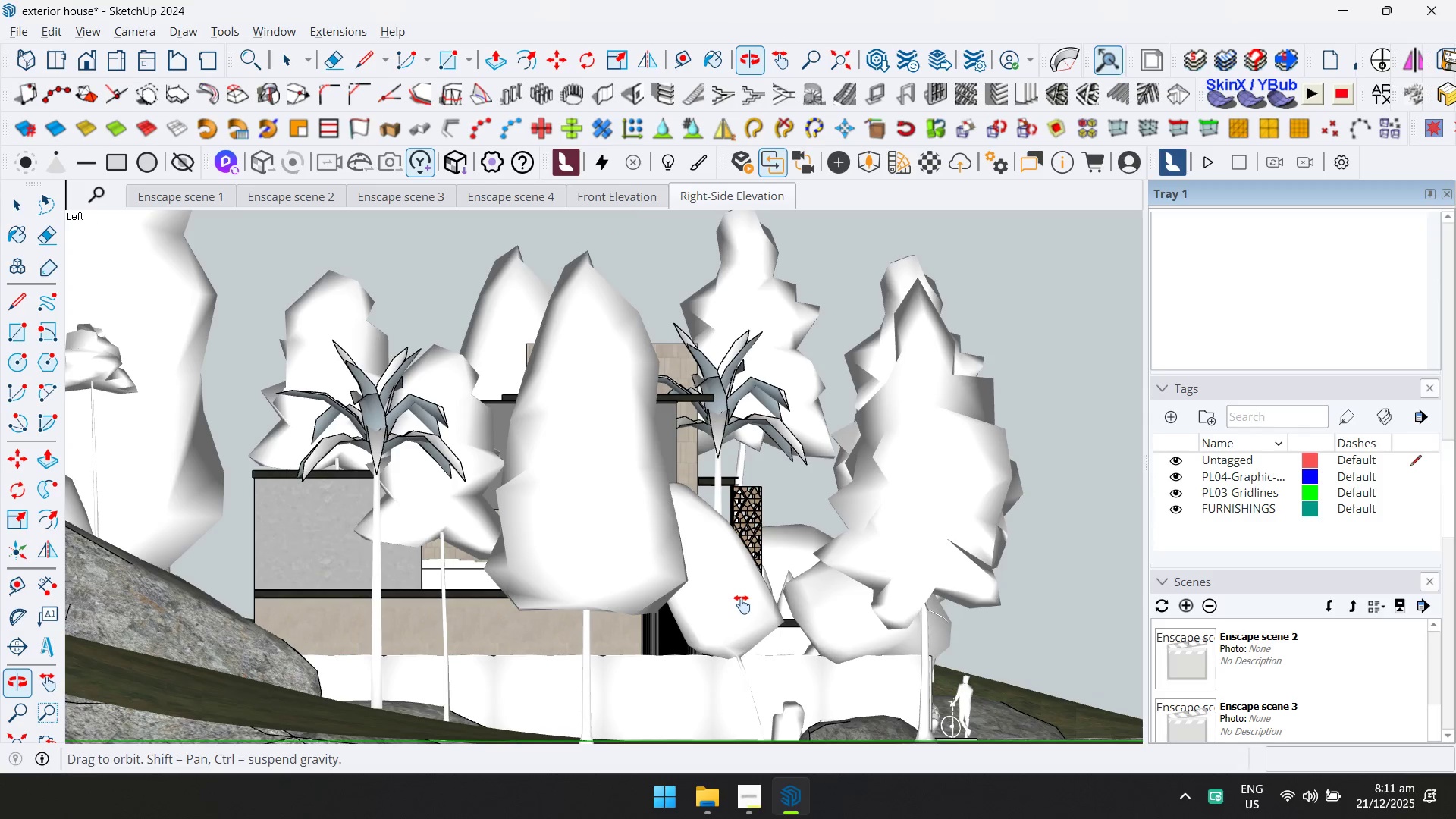 
scroll: coordinate [805, 590], scroll_direction: down, amount: 1.0
 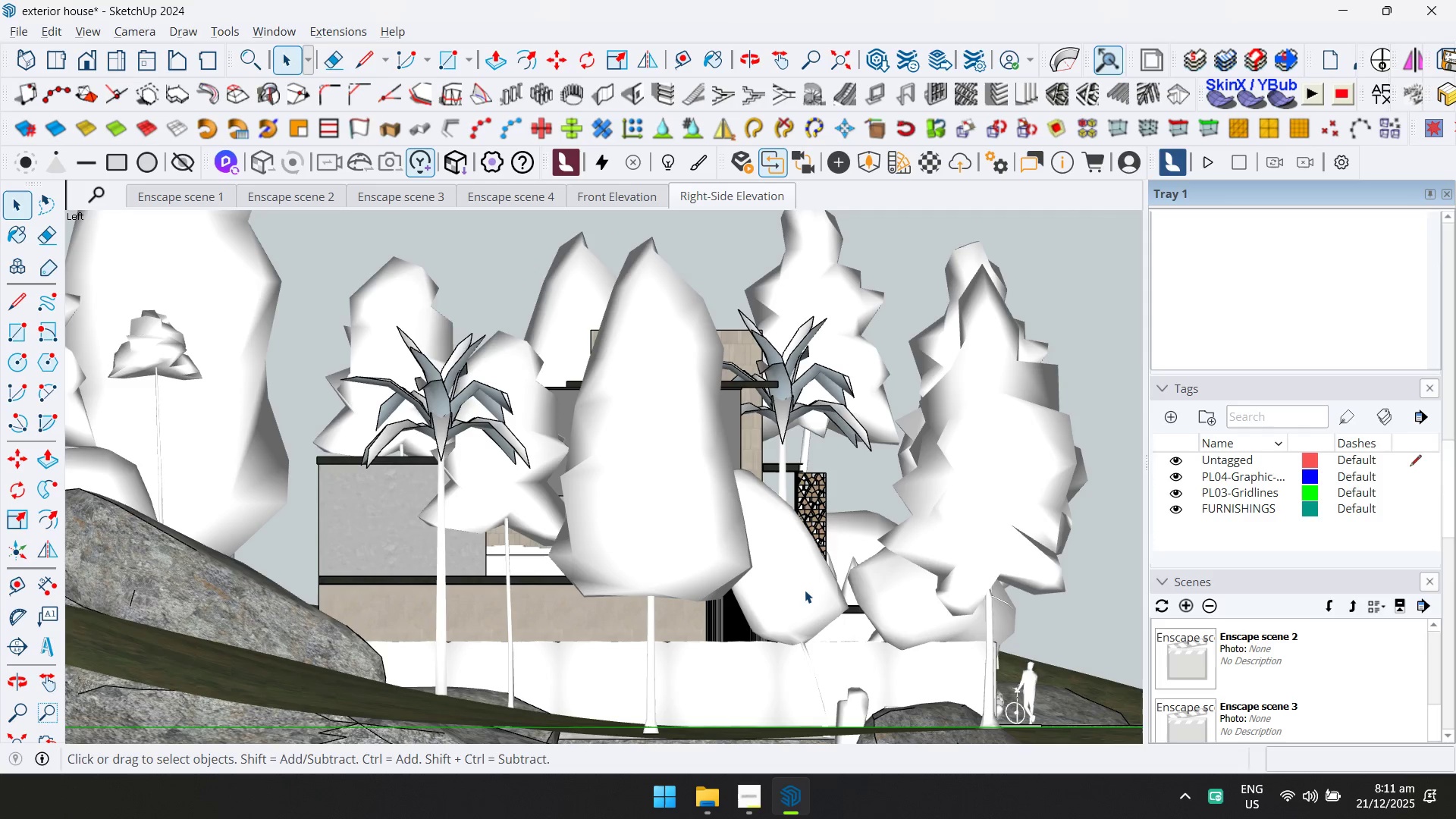 
key(Shift+ShiftLeft)
 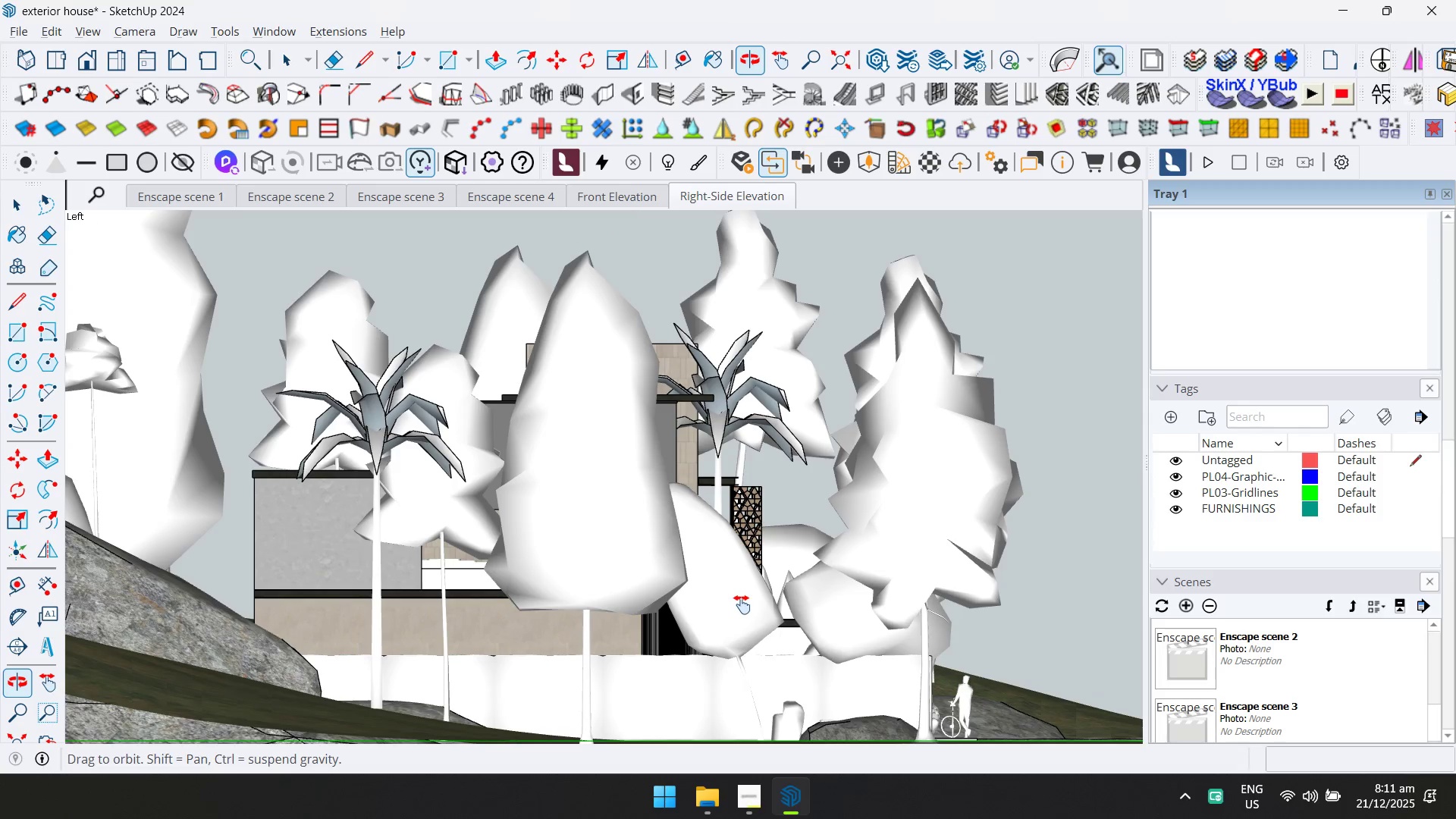 
key(Shift+ShiftLeft)
 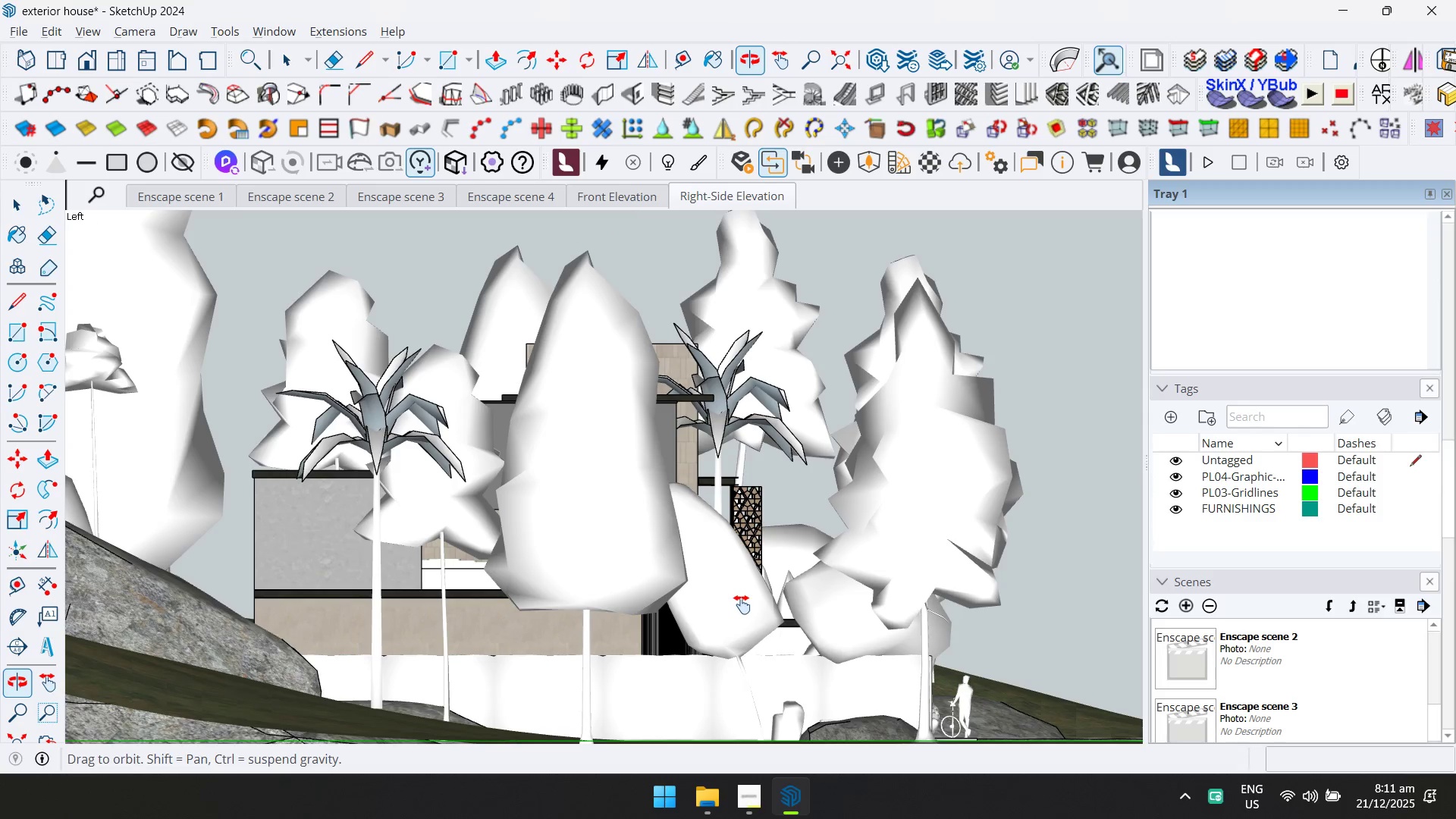 
key(Shift+ShiftLeft)
 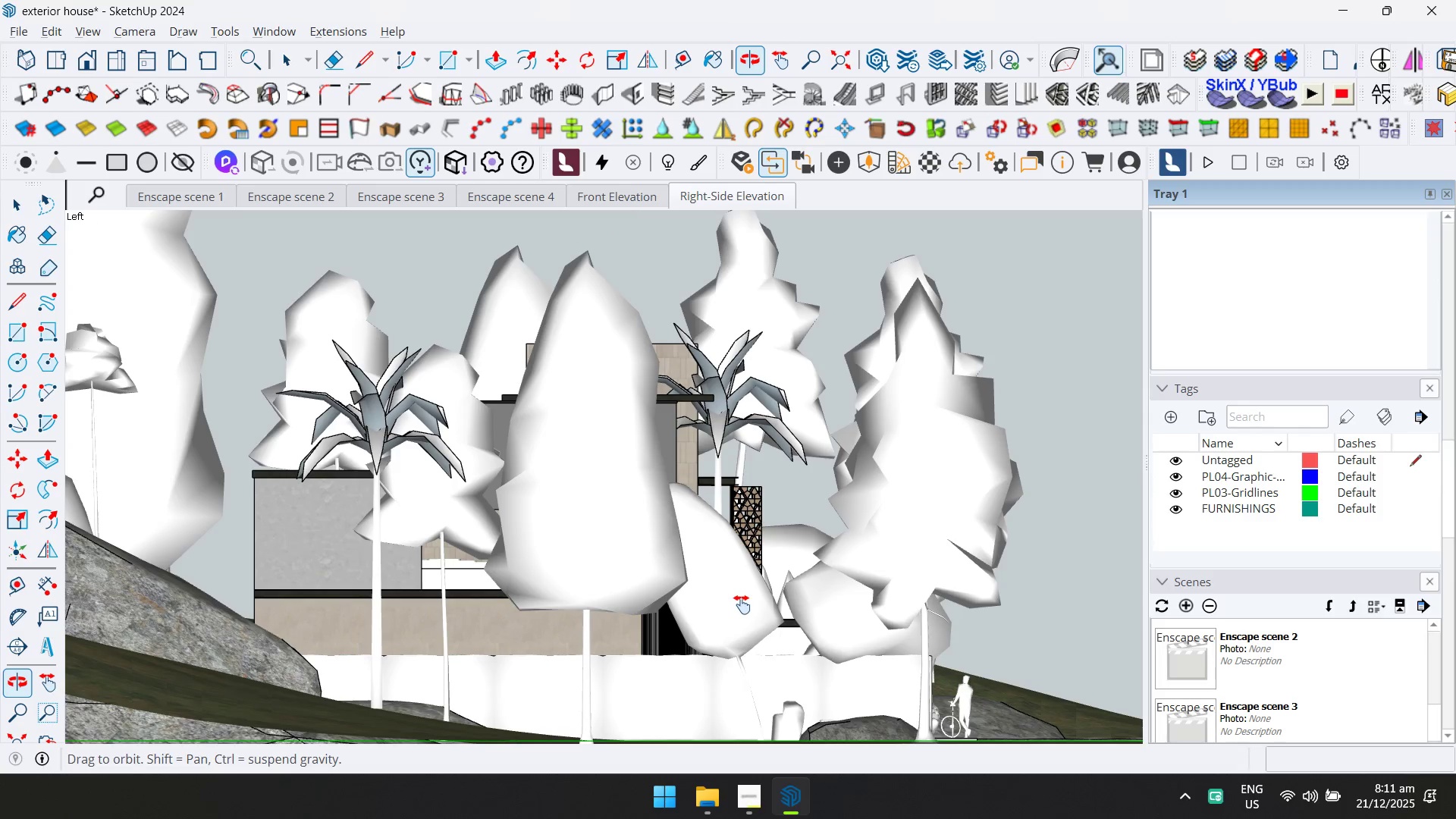 
key(Shift+ShiftLeft)
 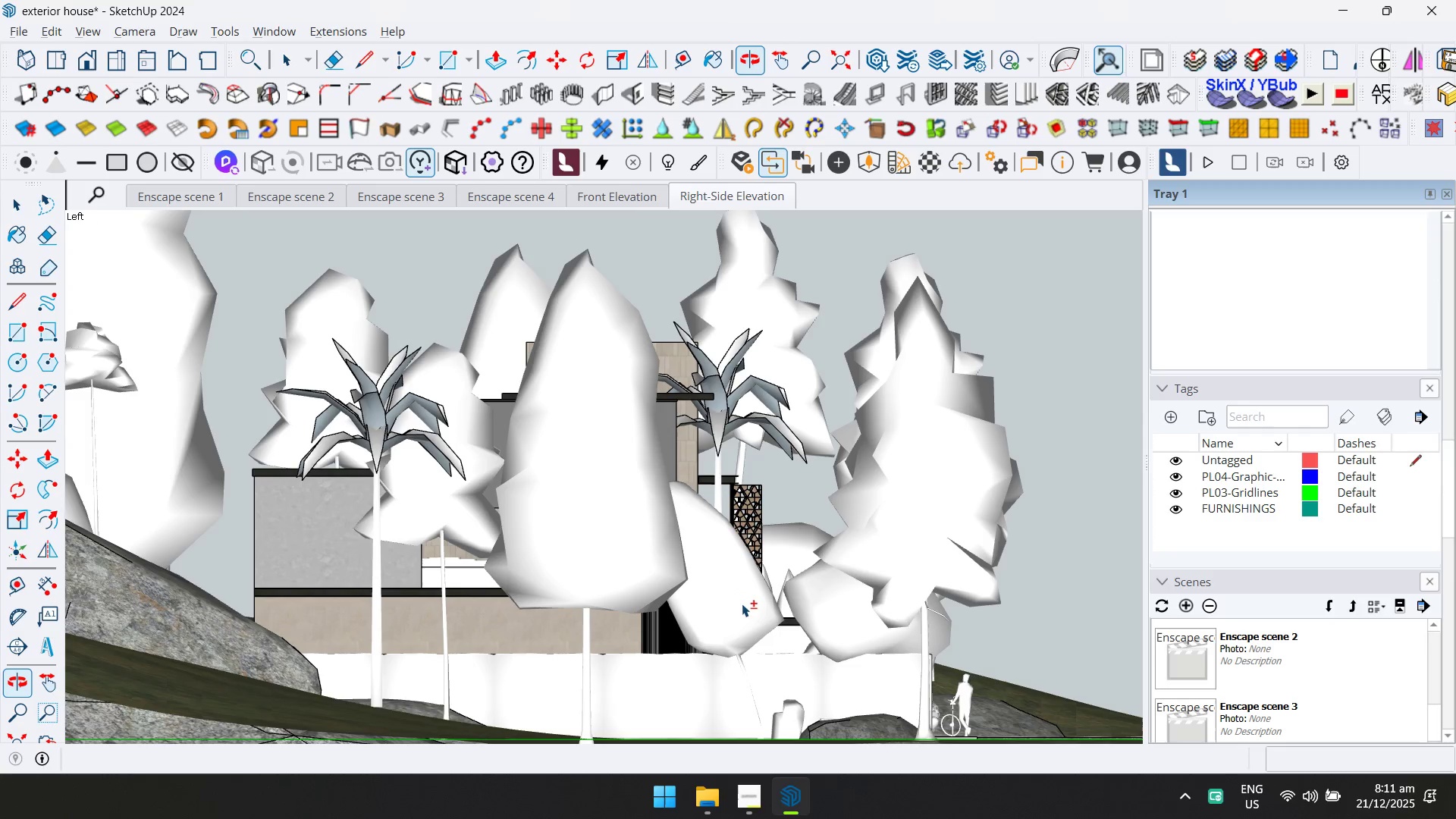 
key(Shift+ShiftLeft)
 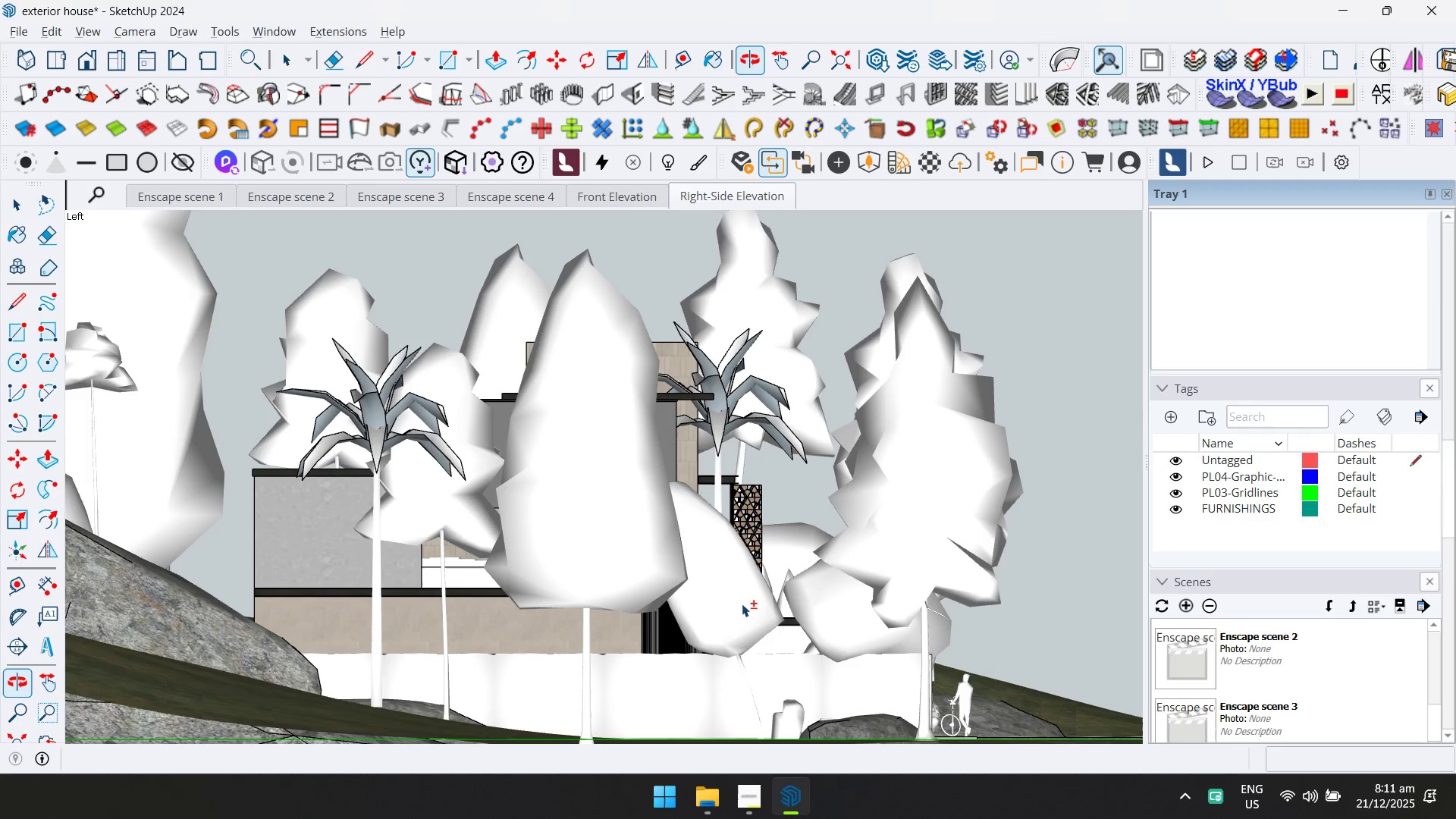 
key(Shift+ShiftLeft)
 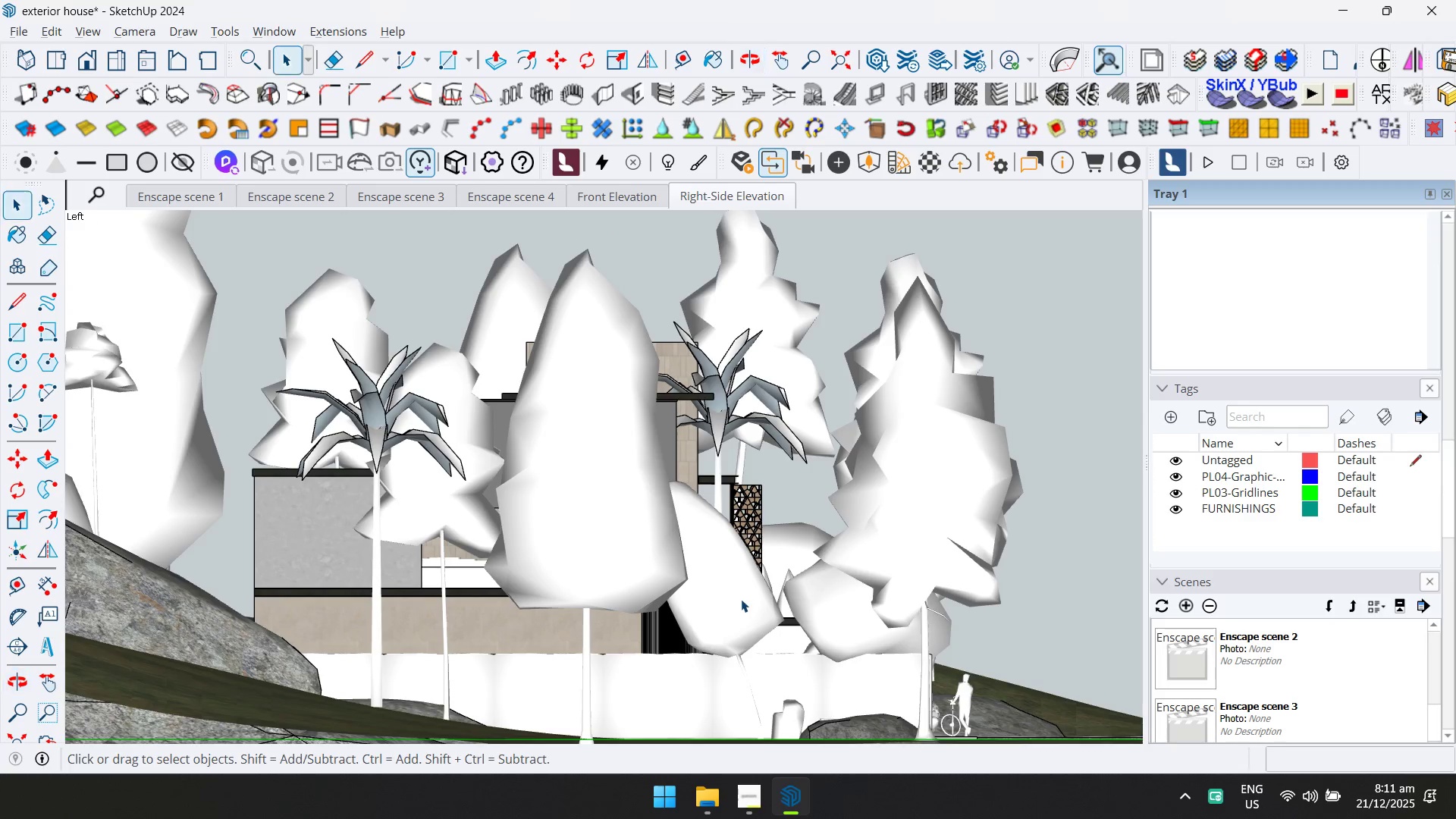 
scroll: coordinate [741, 599], scroll_direction: down, amount: 1.0
 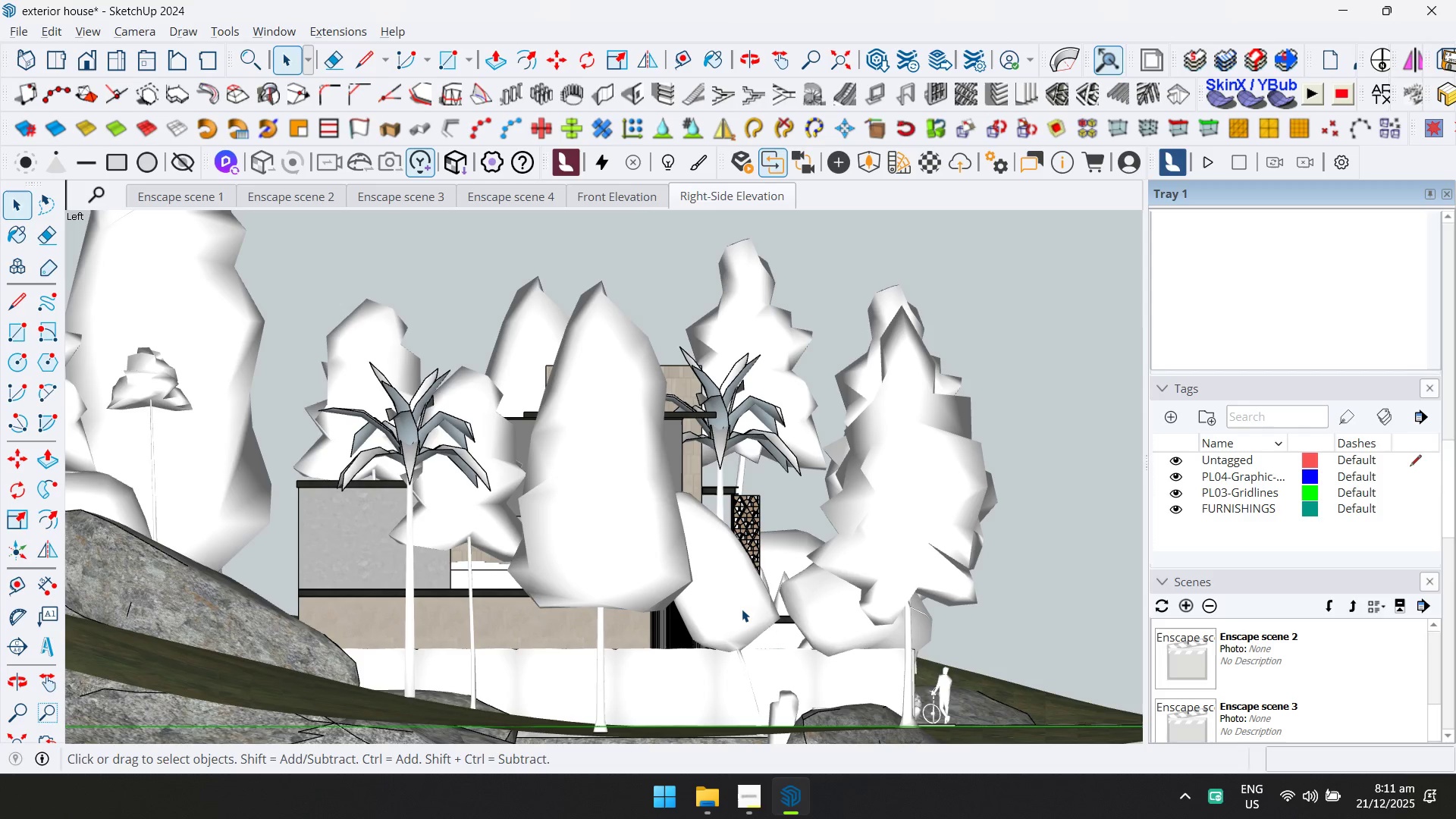 
hold_key(key=ShiftLeft, duration=1.5)
 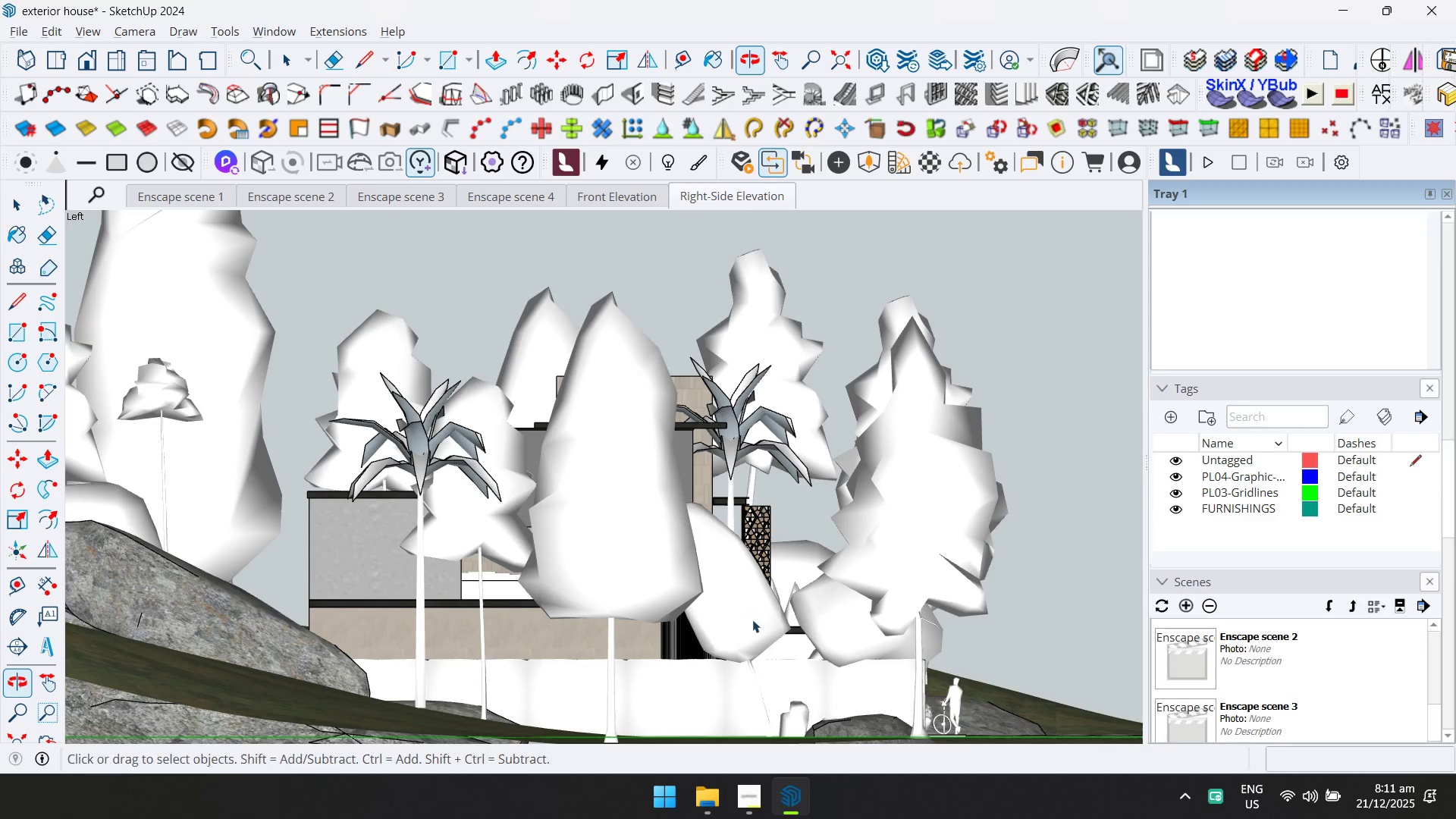 
hold_key(key=ShiftLeft, duration=0.48)
 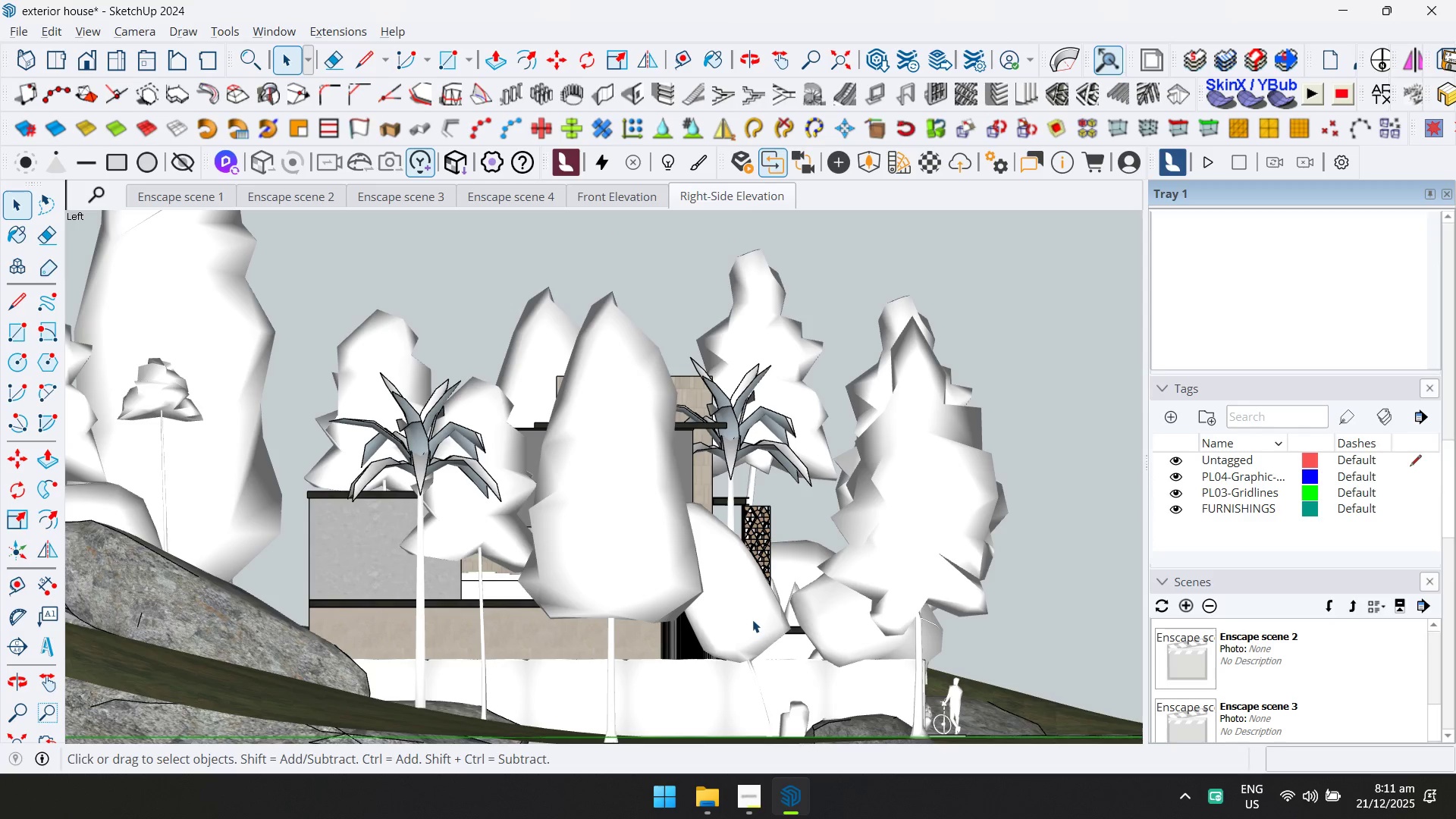 
hold_key(key=ShiftLeft, duration=0.59)
middle_click([752, 620])
 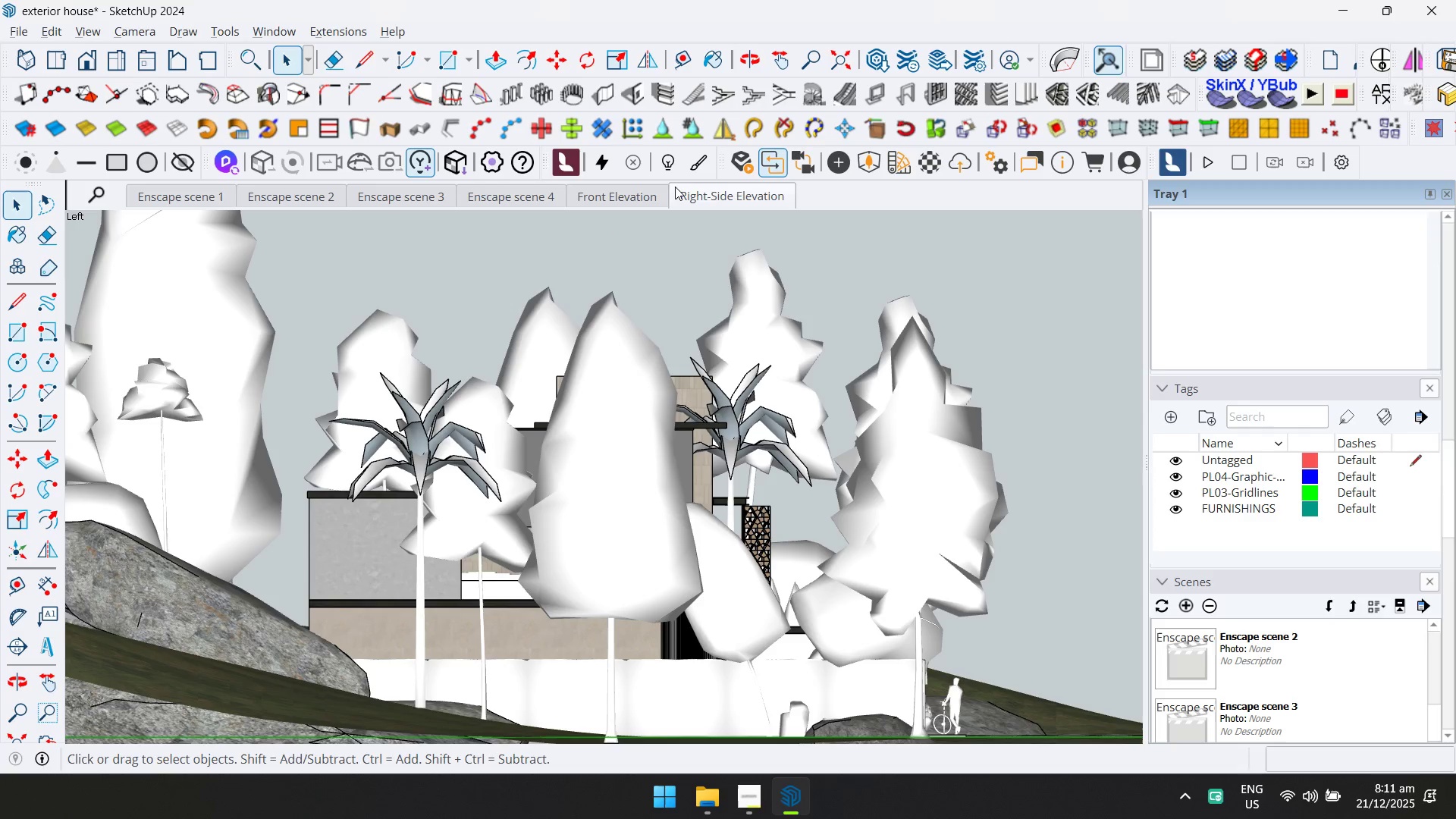 
left_click([1190, 604])
 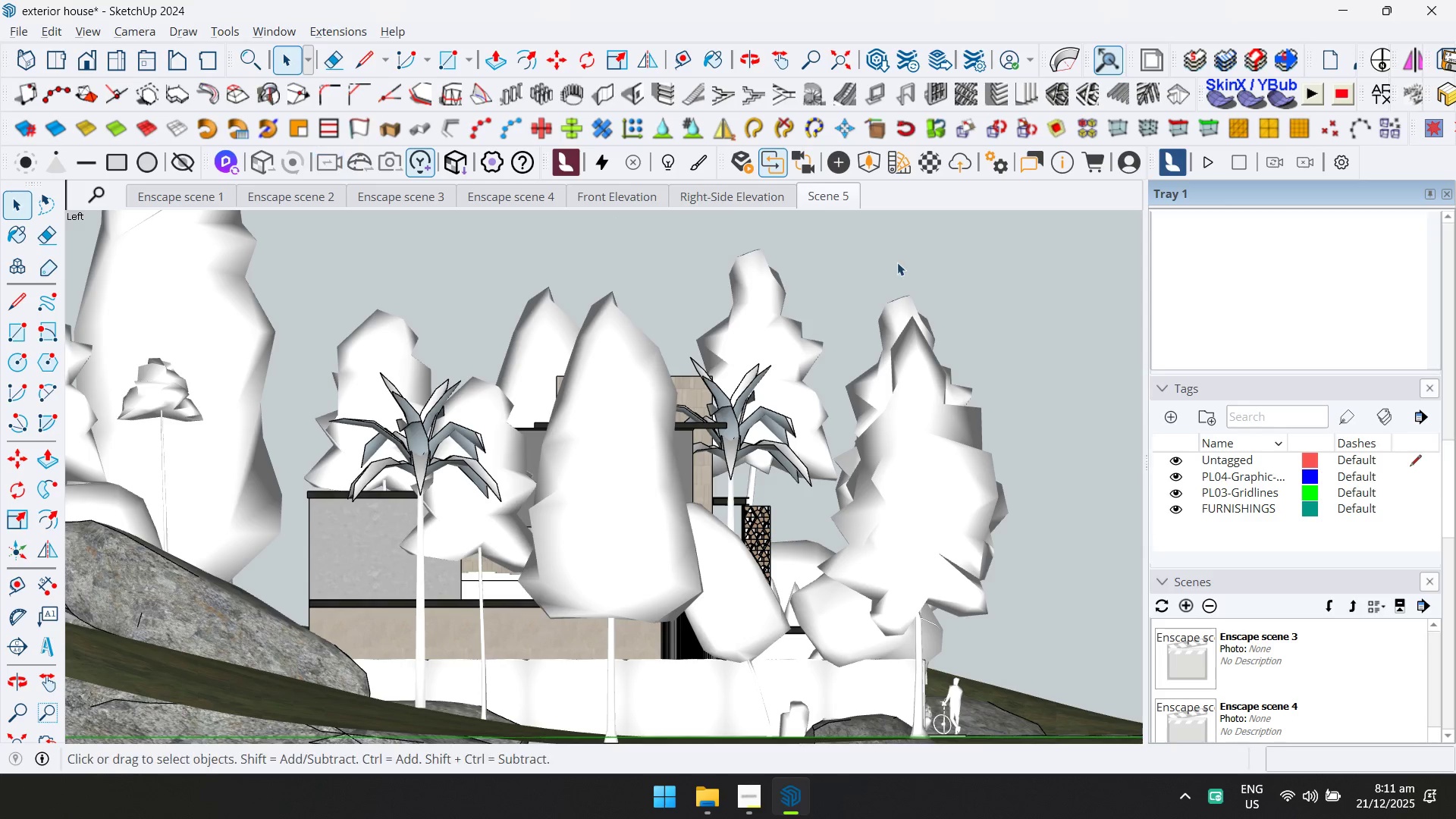 
right_click([825, 197])
 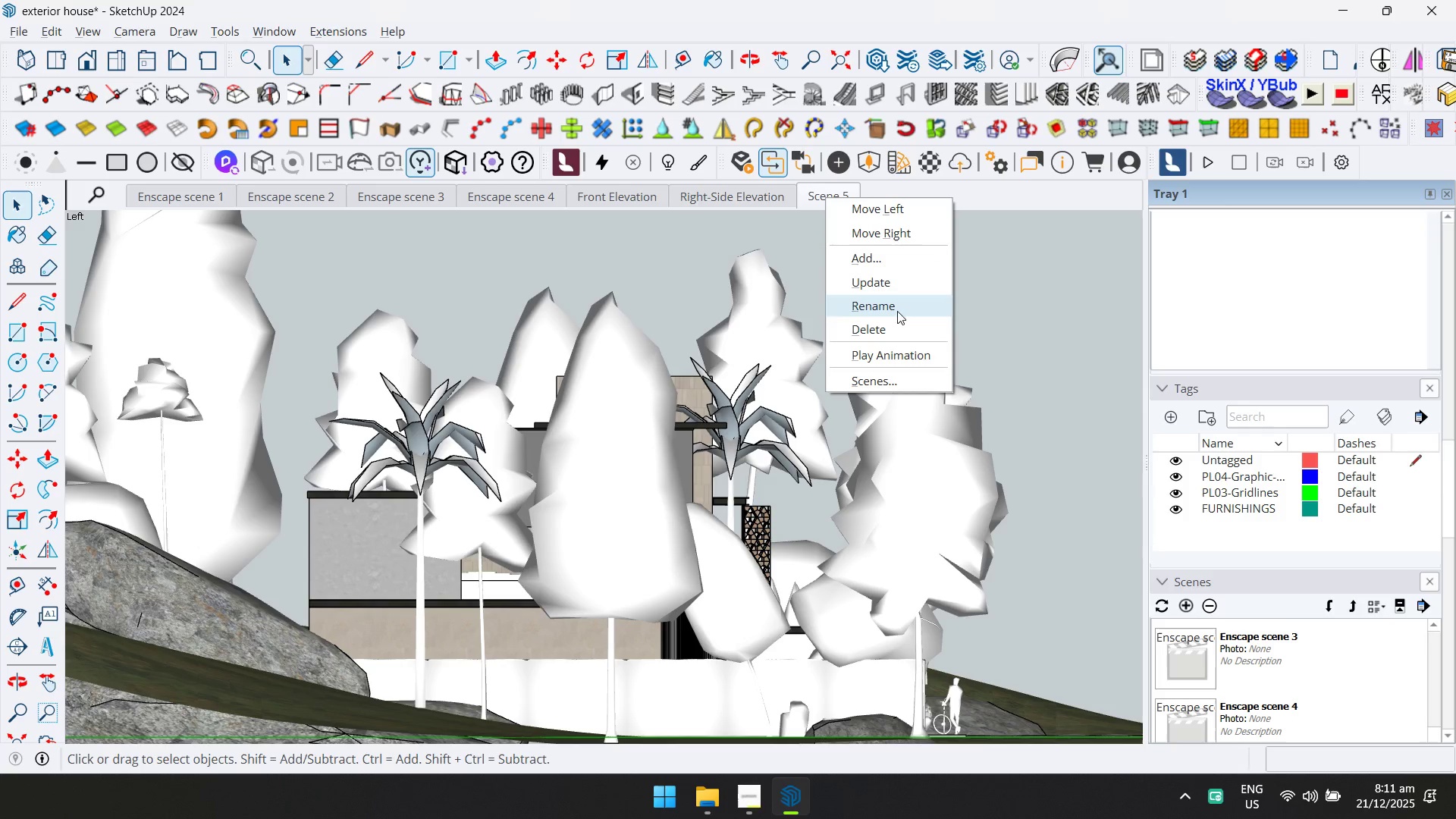 
left_click([898, 309])
 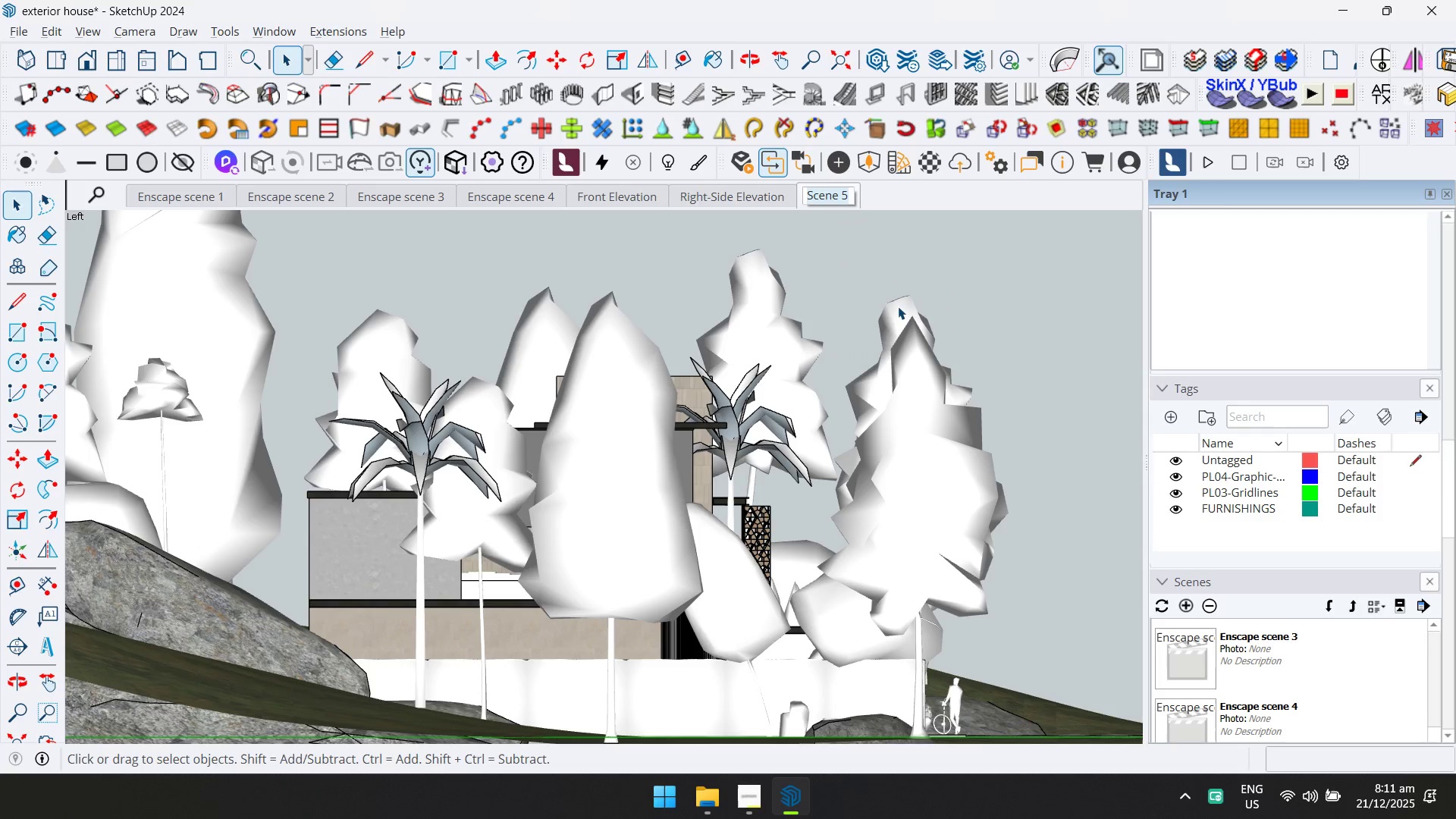 
type(Left-SIde )
key(Backspace)
key(Backspace)
key(Backspace)
key(Backspace)
type(ide Elea)
key(Backspace)
type(vation)
 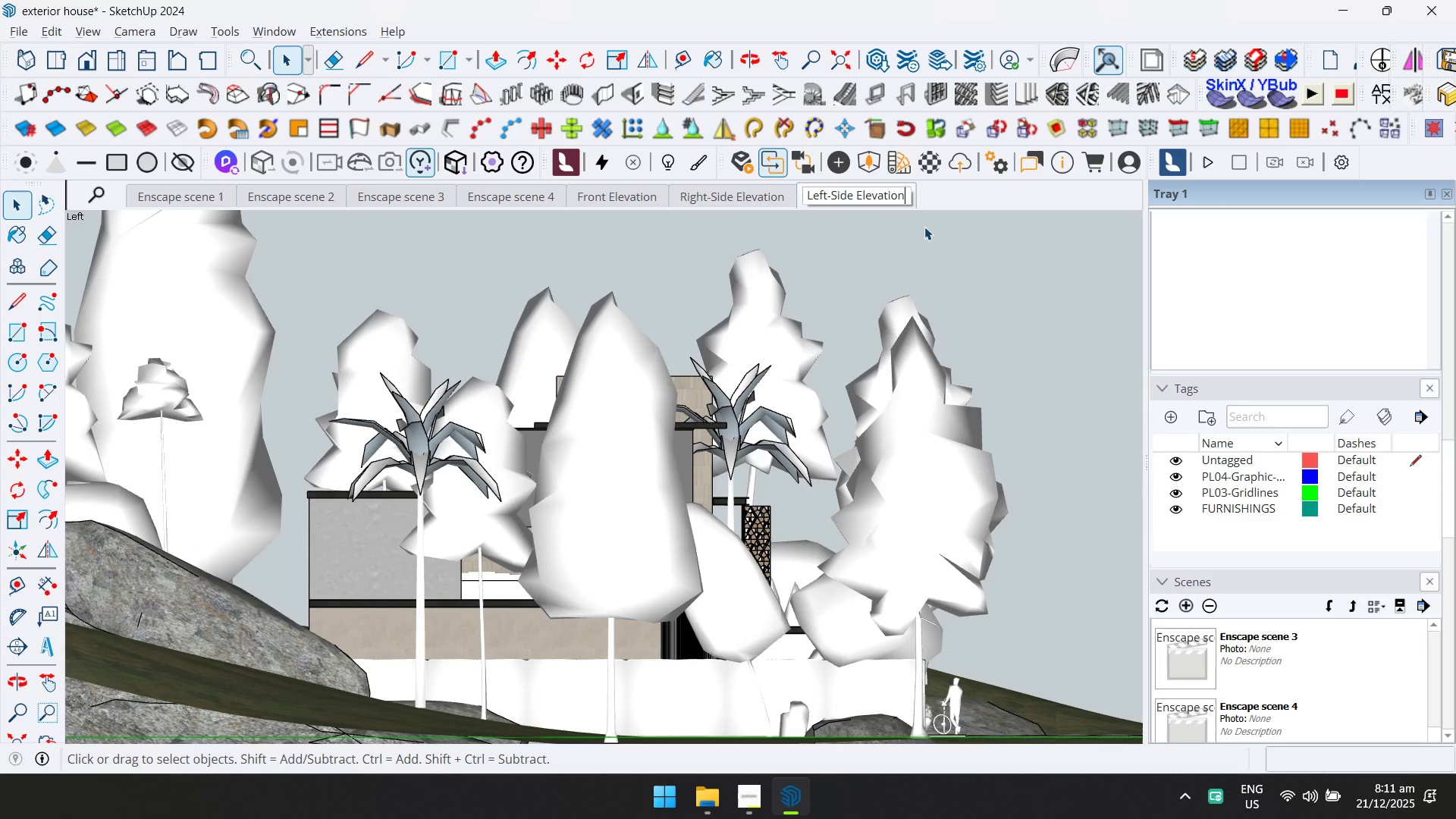 
left_click([950, 203])
 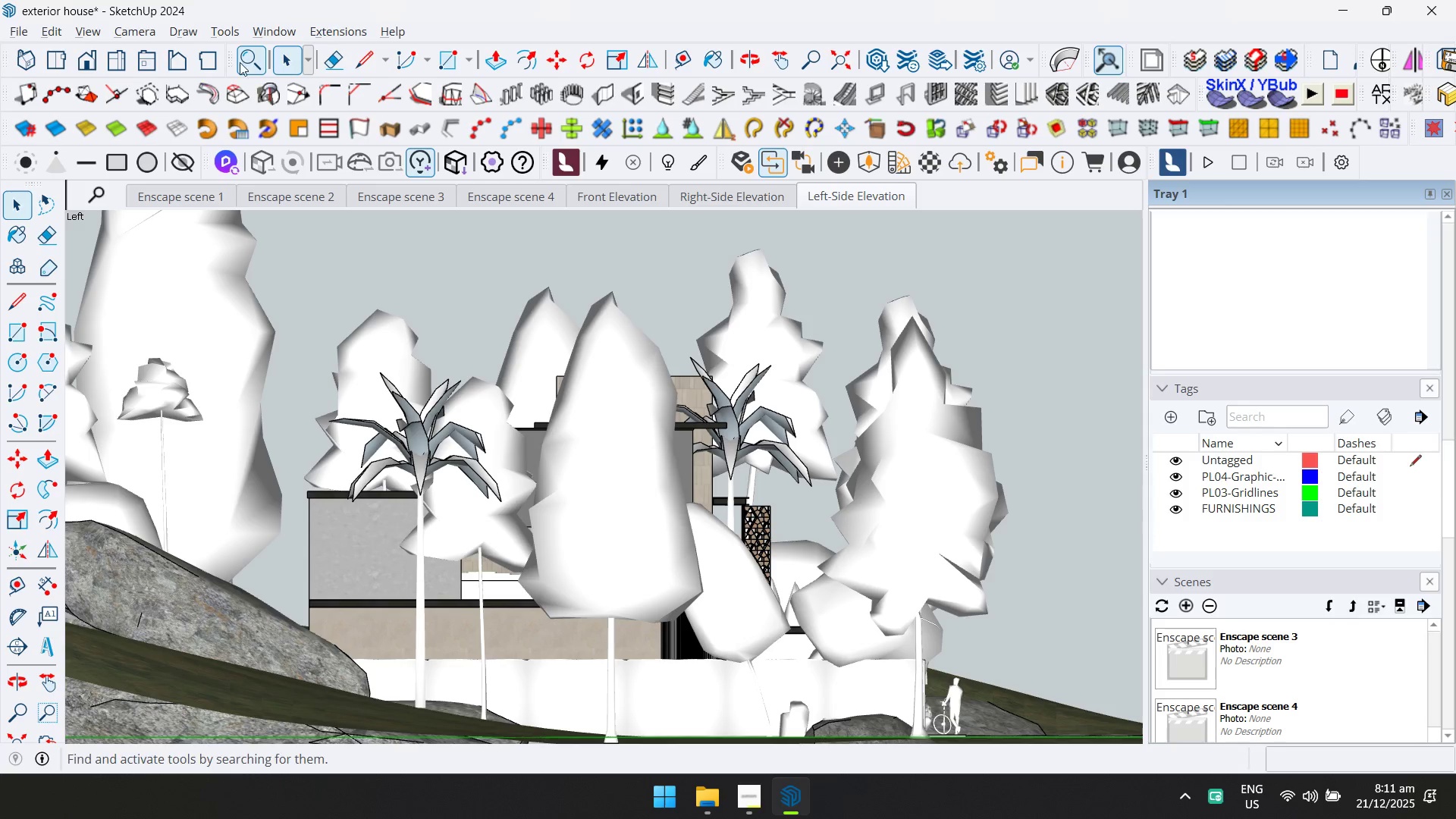 
left_click([184, 60])
 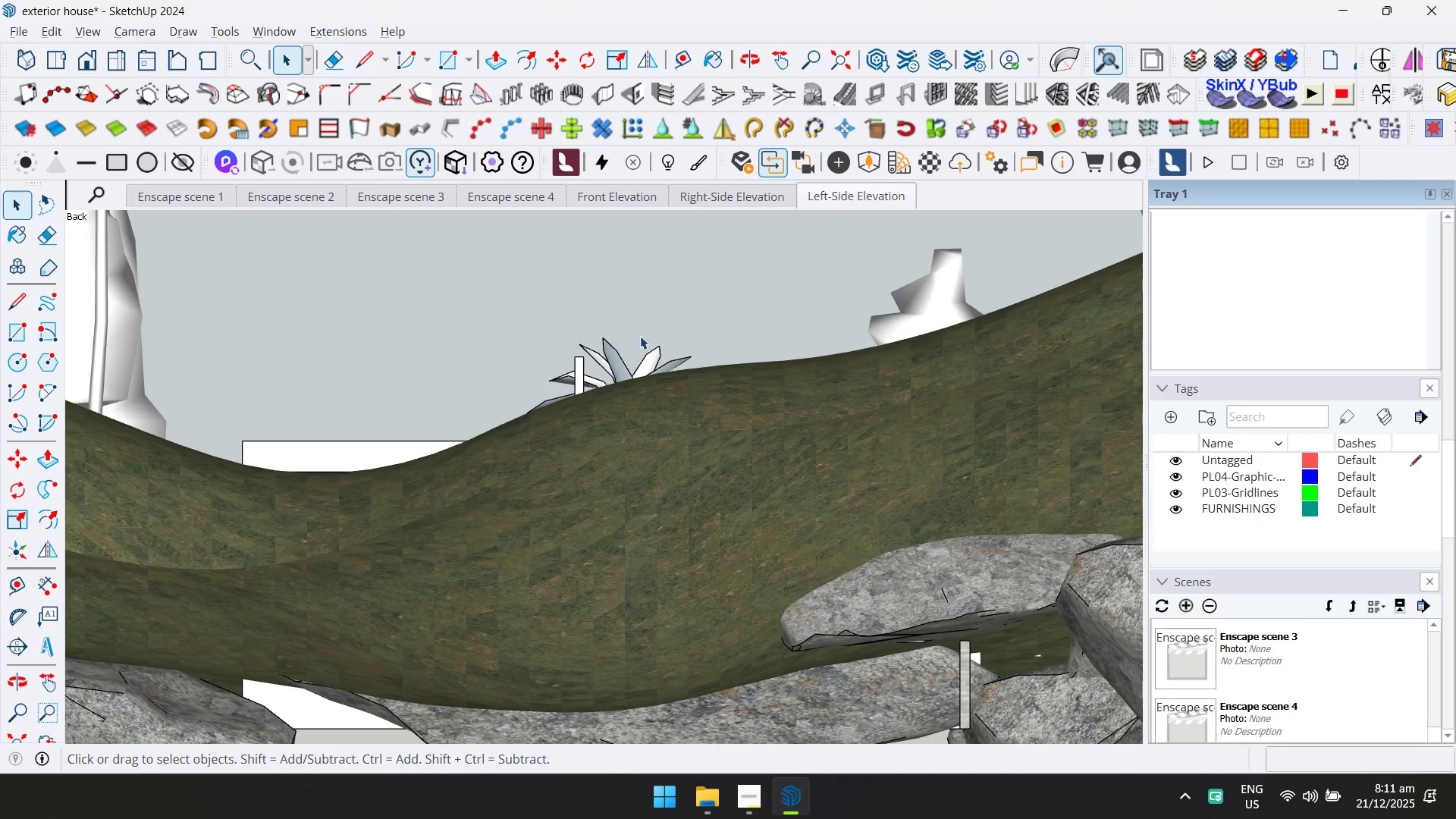 
hold_key(key=ShiftLeft, duration=0.72)
 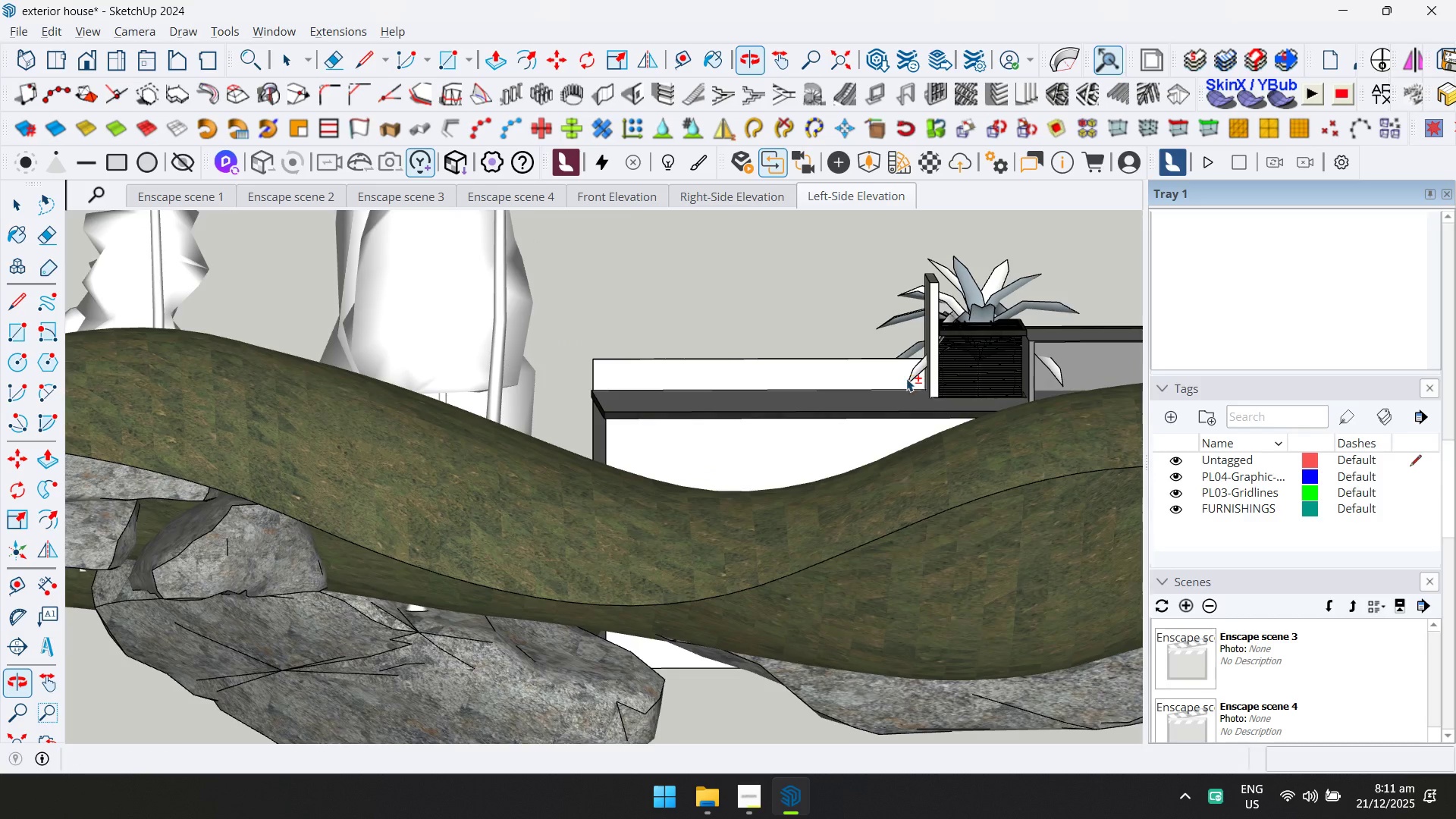 
hold_key(key=ShiftLeft, duration=0.5)
 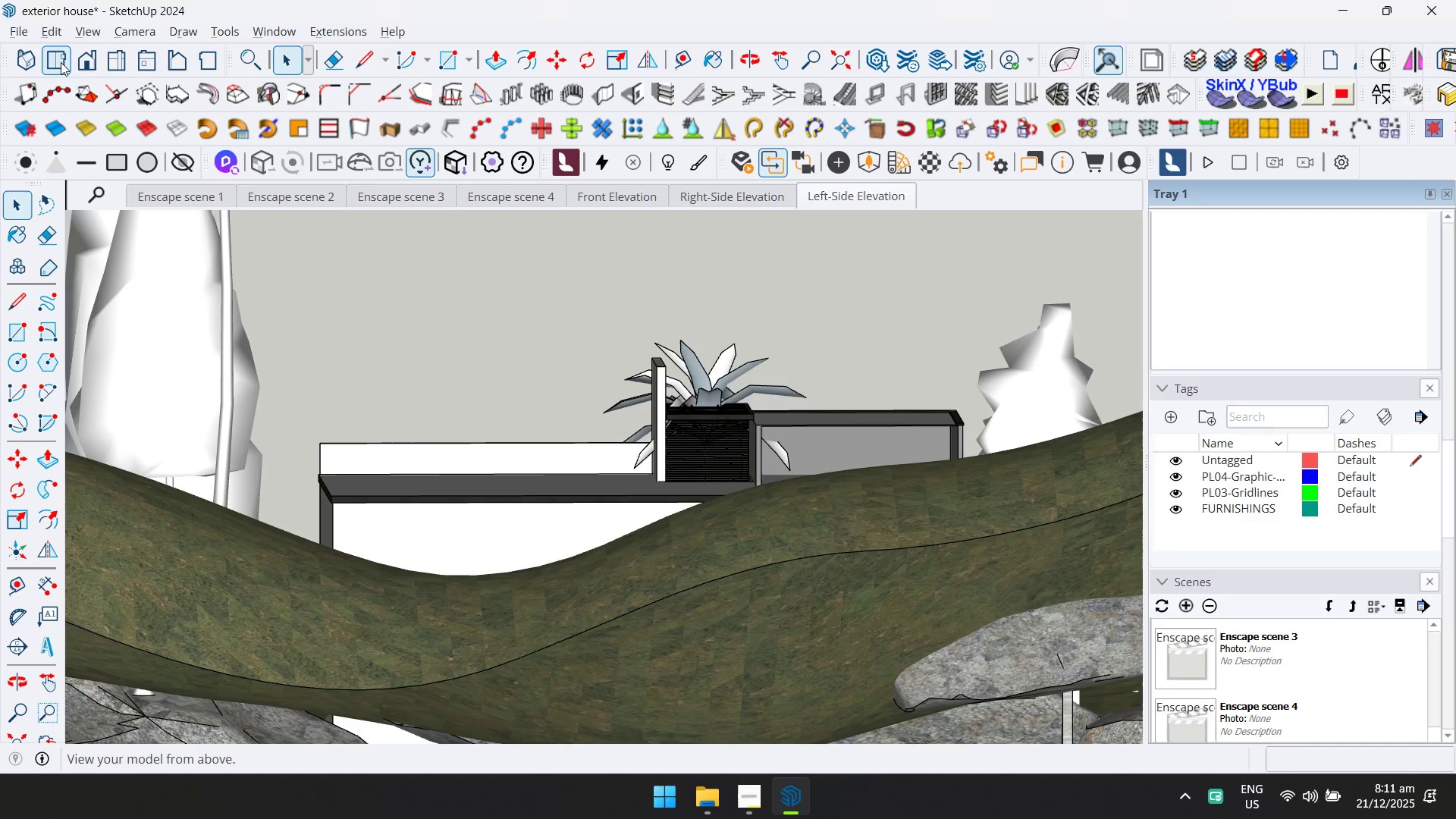 
left_click([61, 62])
 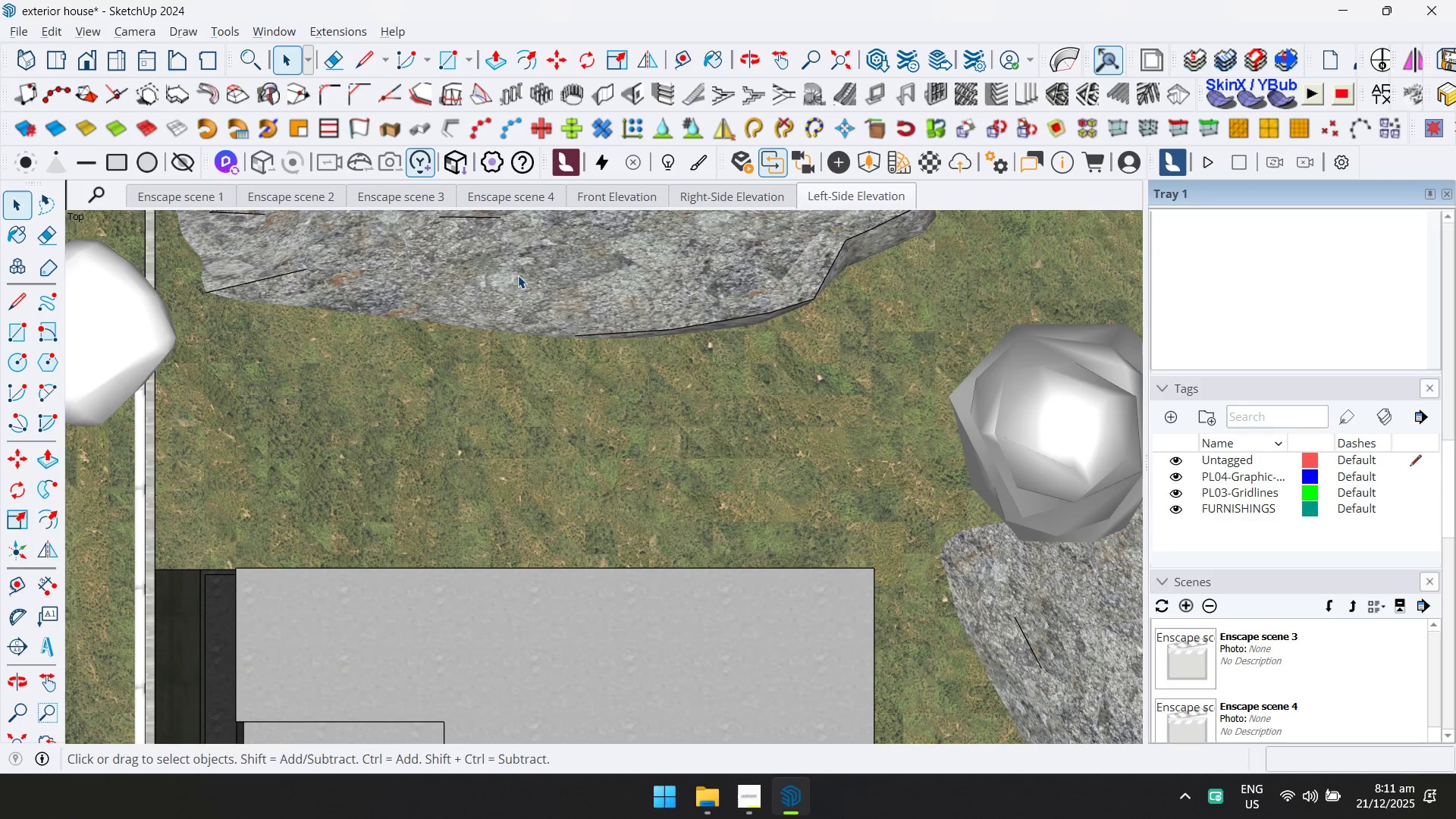 
scroll: coordinate [570, 648], scroll_direction: down, amount: 6.0
 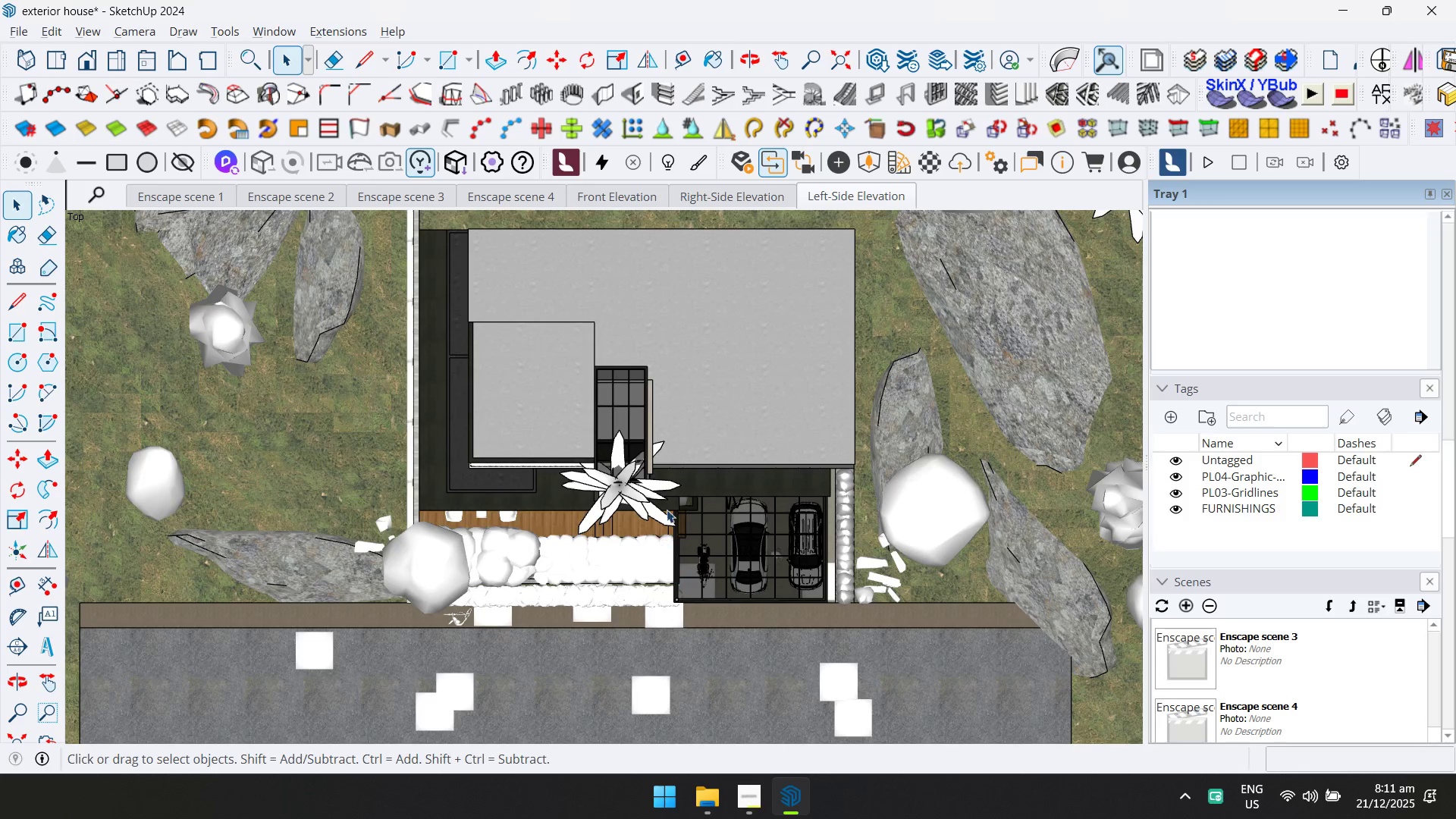 
hold_key(key=ShiftLeft, duration=1.28)
 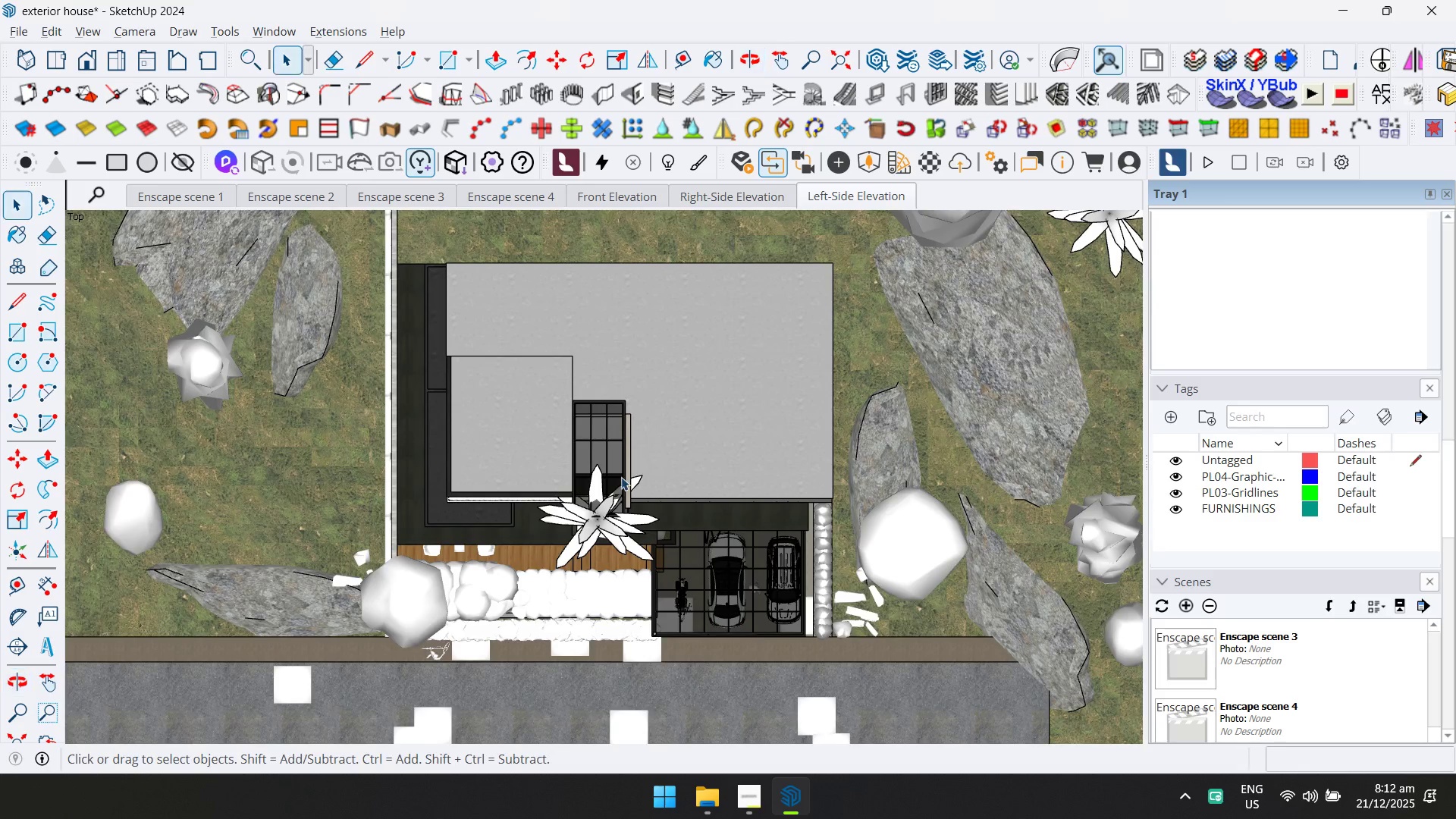 
hold_key(key=ShiftLeft, duration=0.75)
 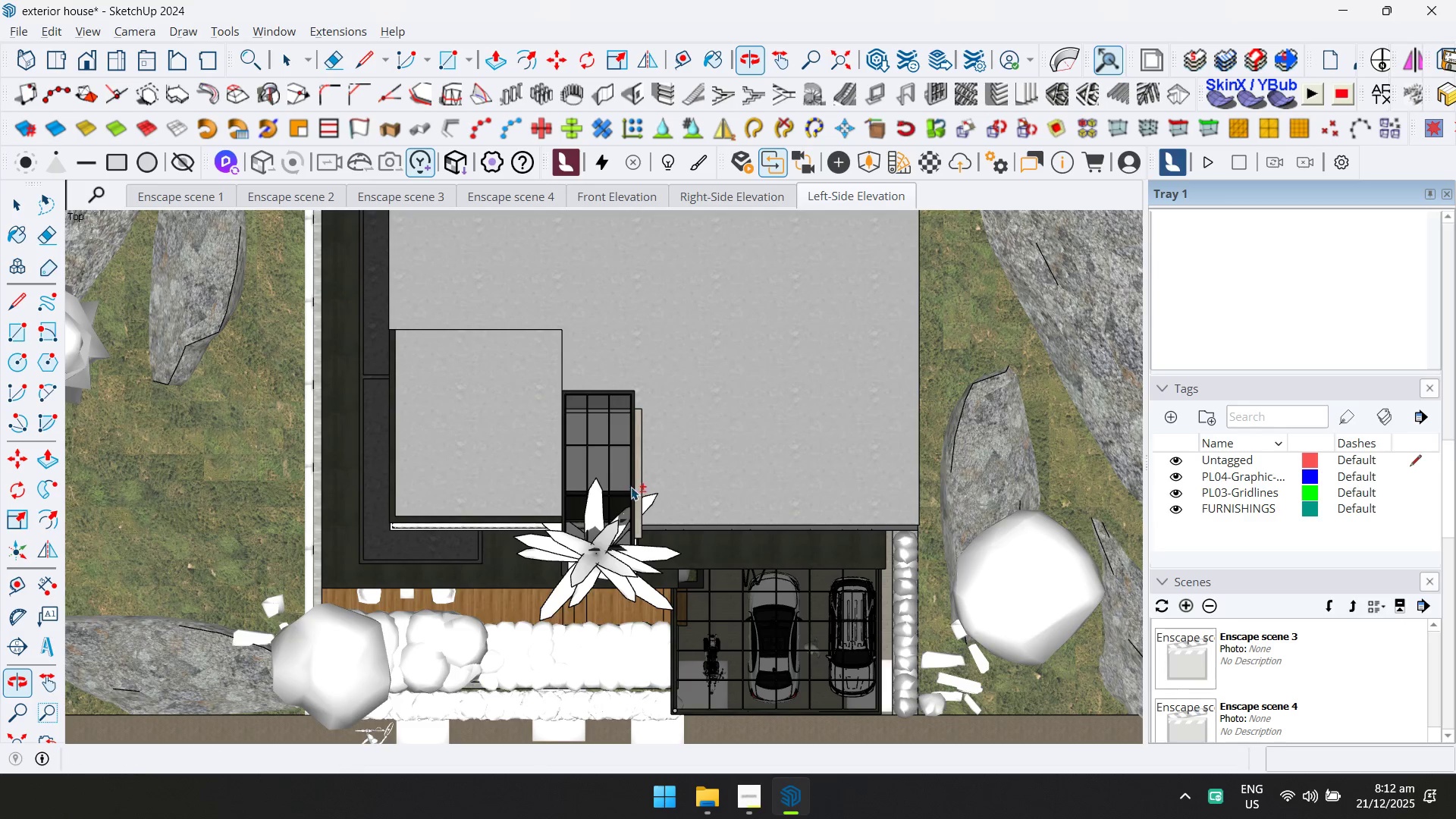 
scroll: coordinate [621, 479], scroll_direction: up, amount: 3.0
 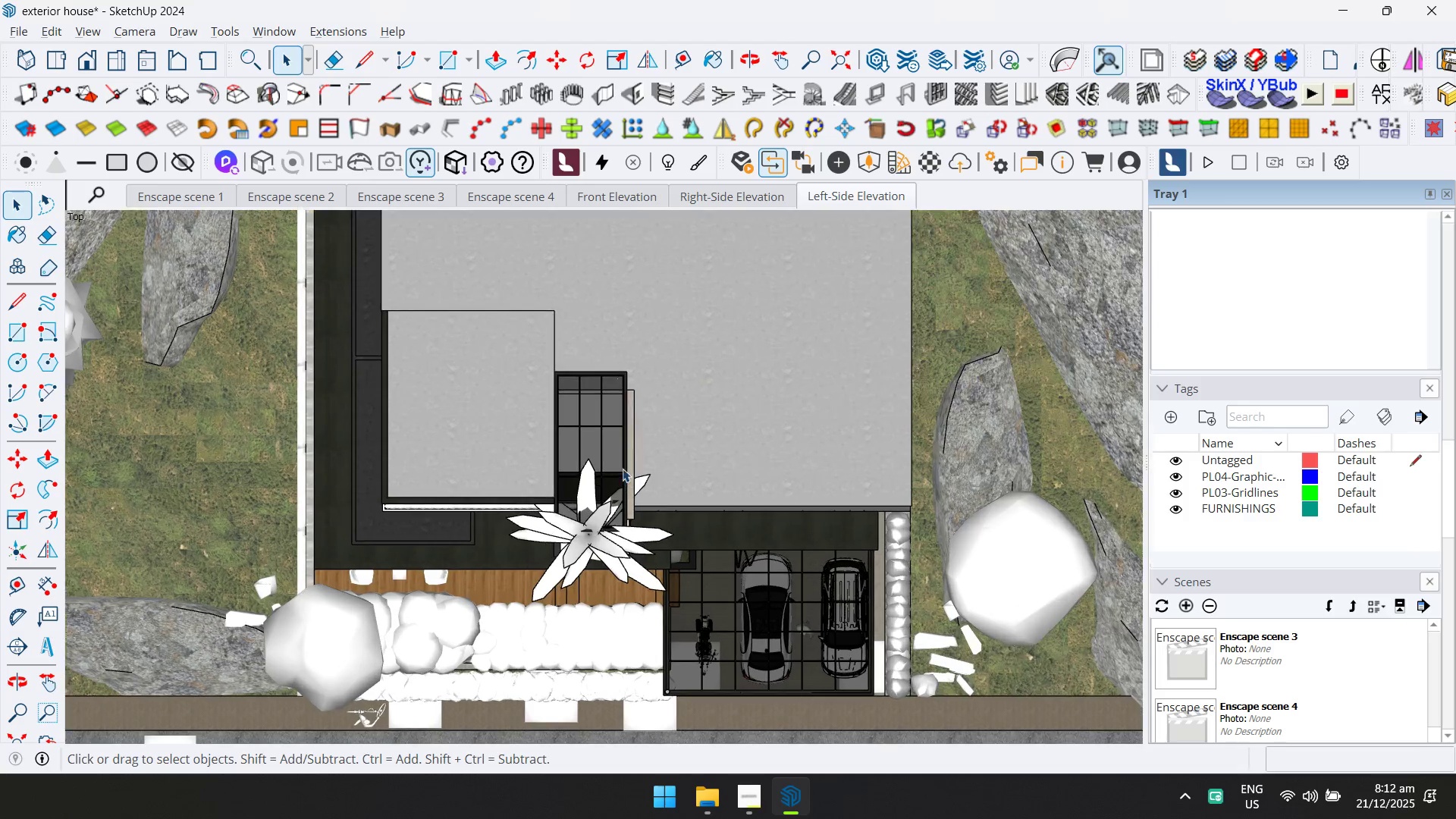 
hold_key(key=ShiftLeft, duration=1.5)
 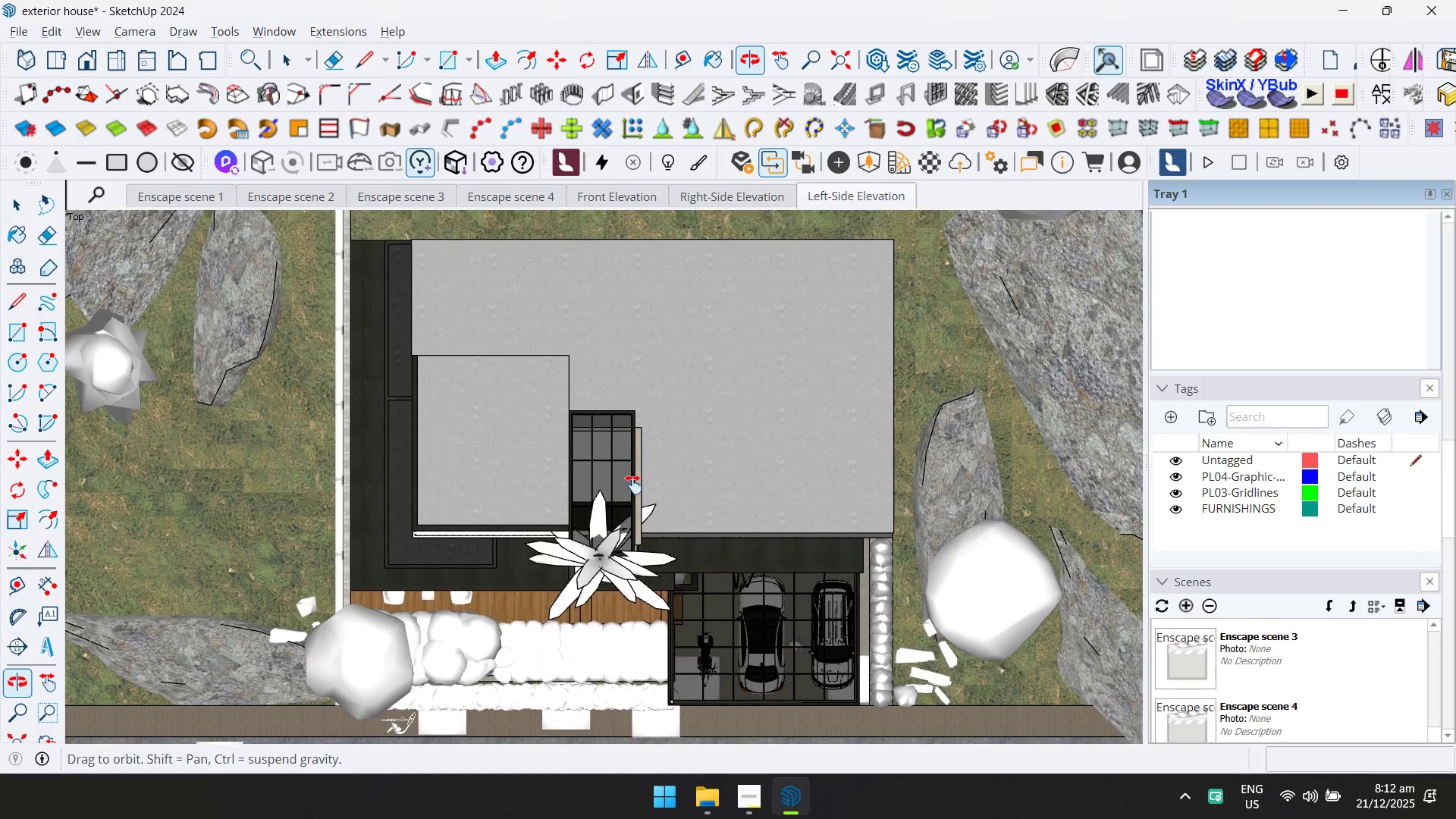 
scroll: coordinate [631, 487], scroll_direction: down, amount: 1.0
 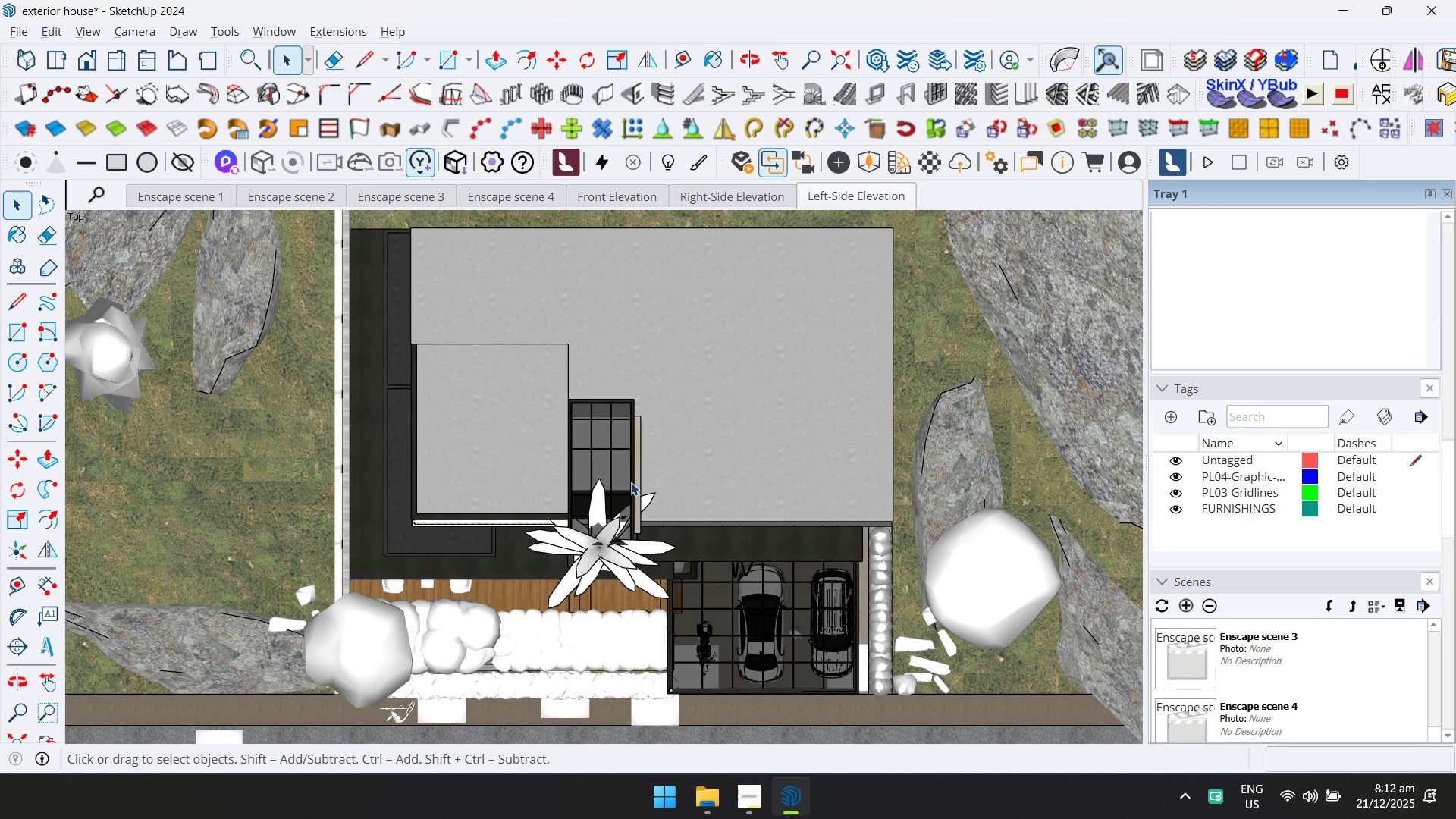 
hold_key(key=ShiftLeft, duration=1.51)
 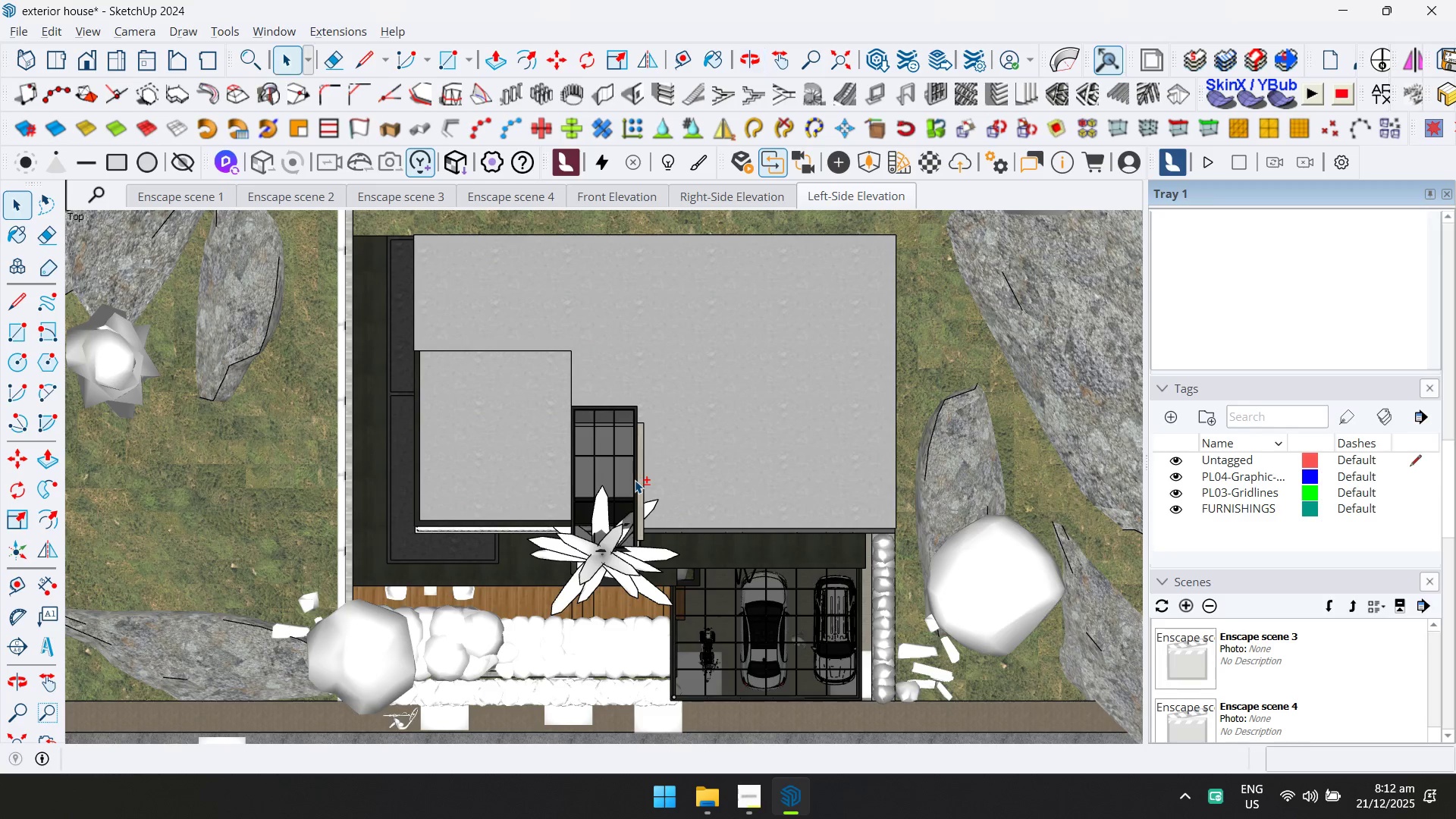 
hold_key(key=ShiftLeft, duration=0.5)
 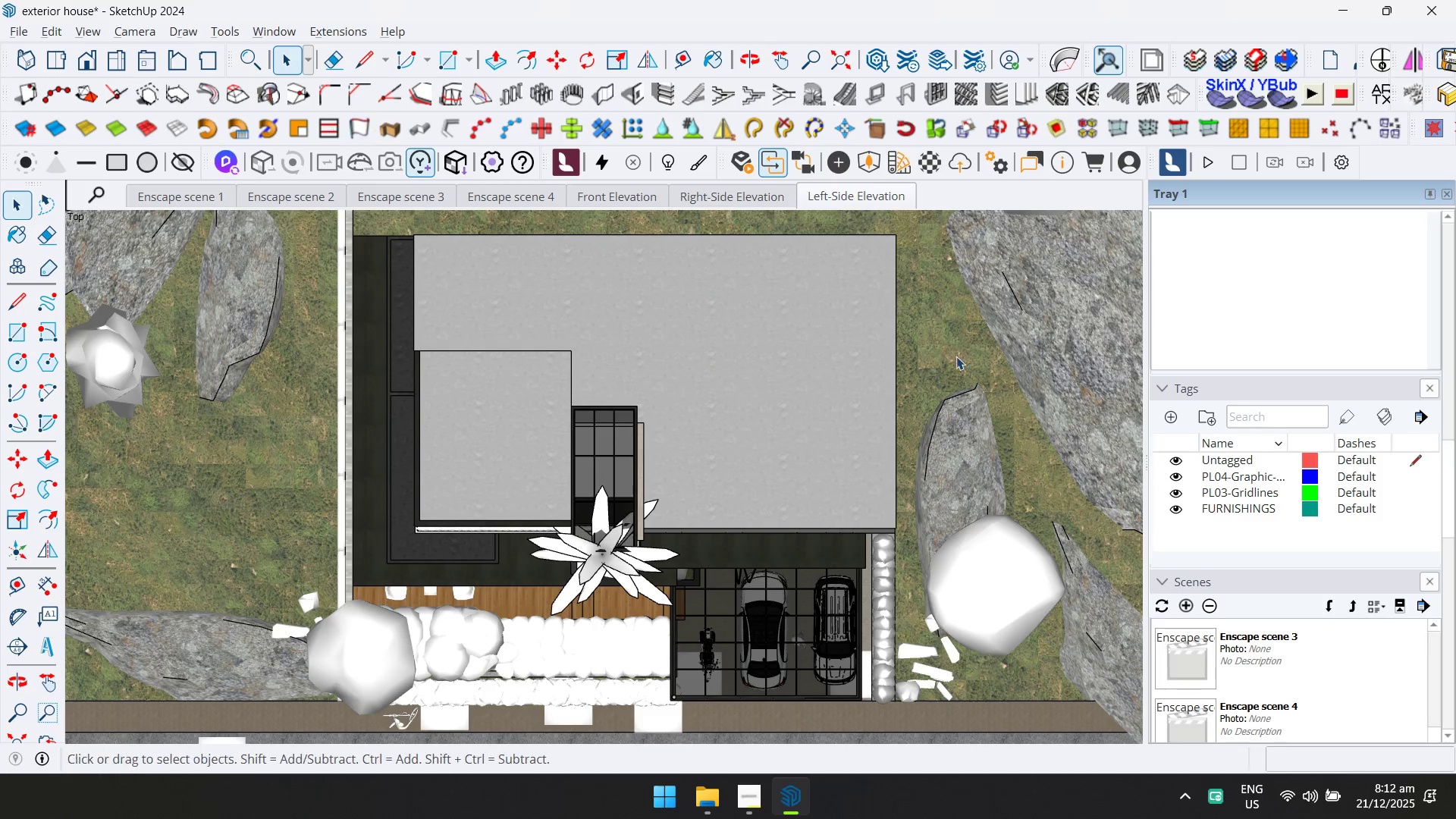 
left_click([1186, 604])
 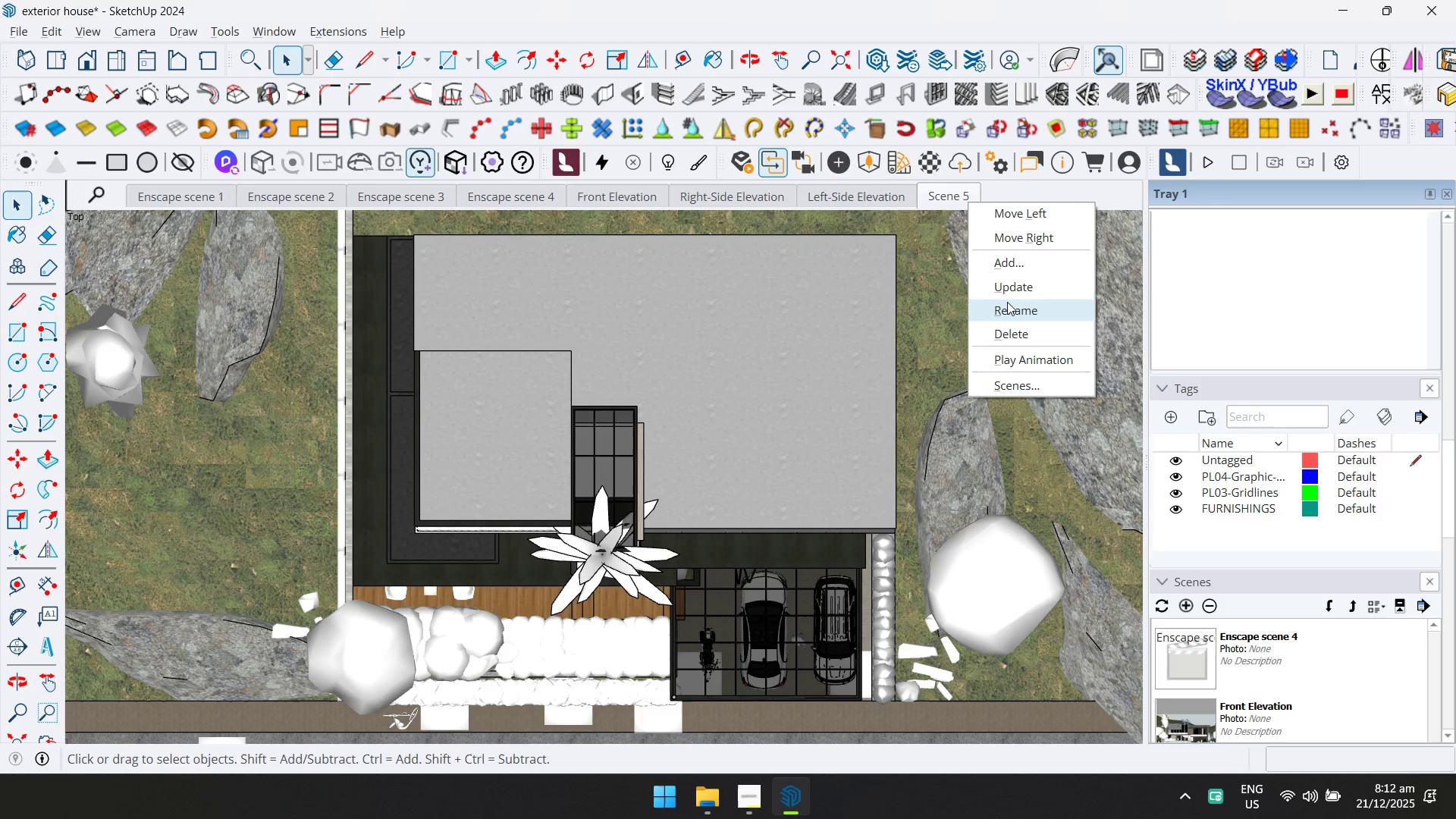 
left_click([1016, 309])
 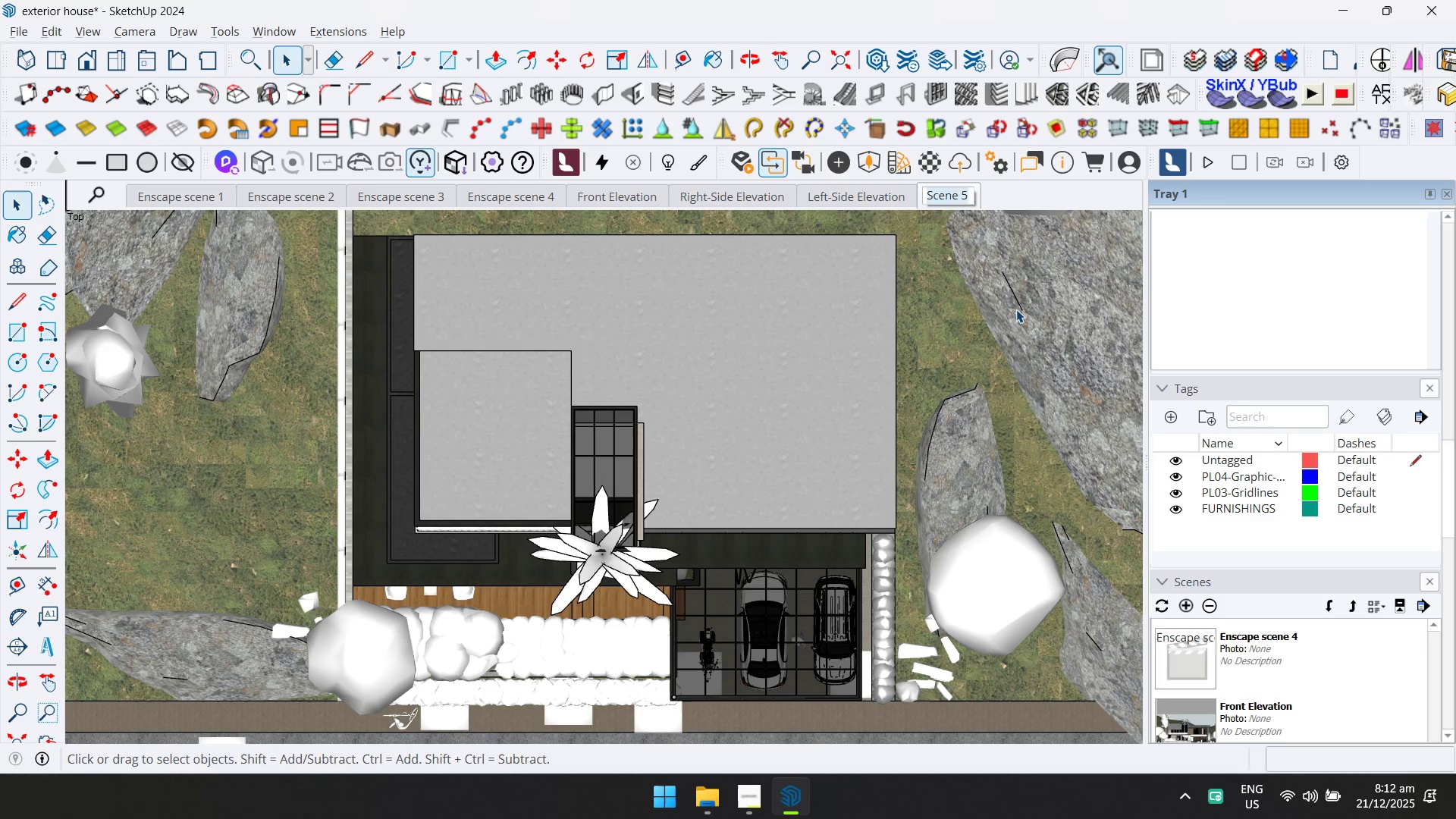 
type(Top VIew)
key(Backspace)
key(Backspace)
key(Backspace)
type(iew)
 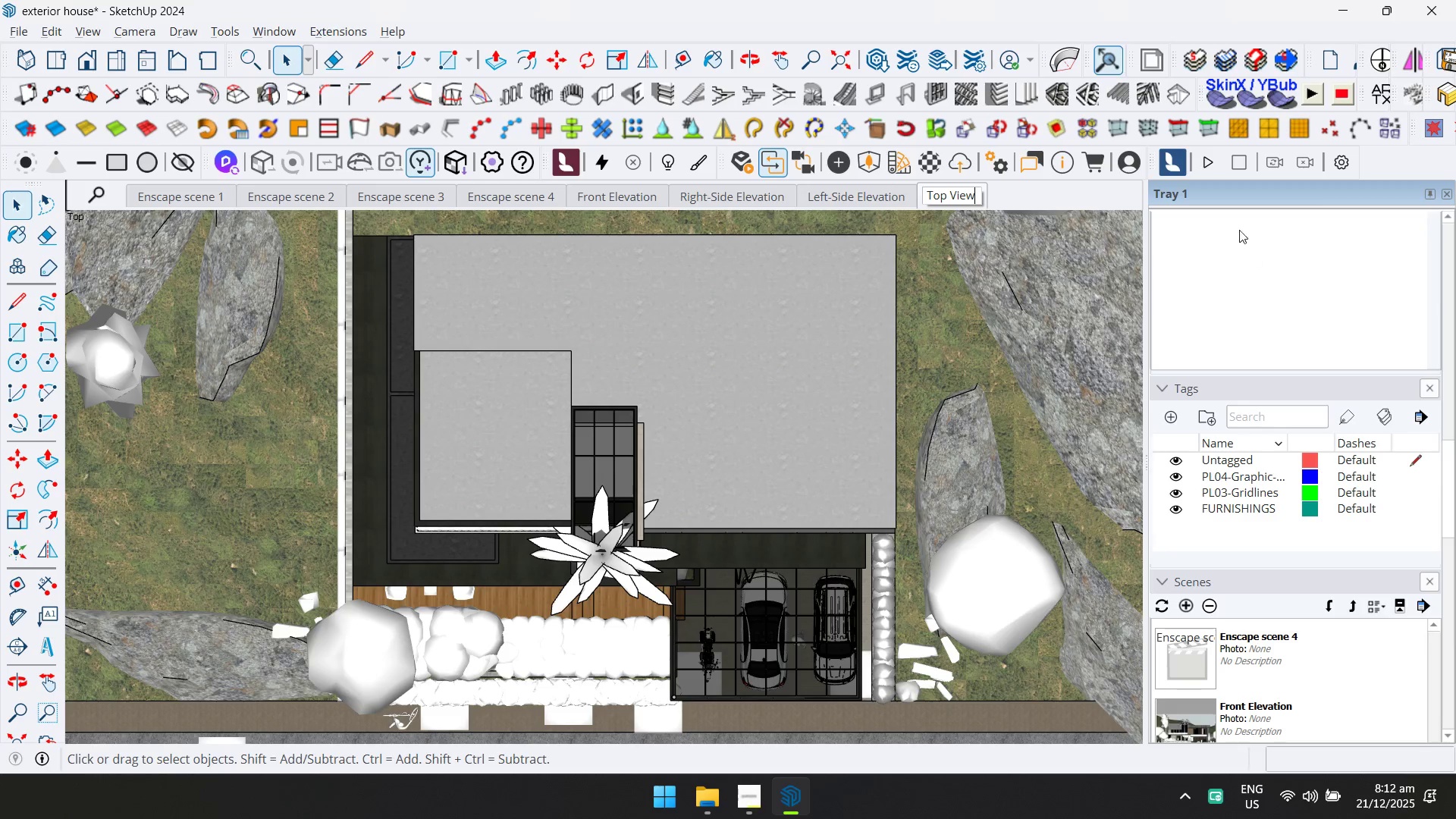 
left_click([1068, 199])
 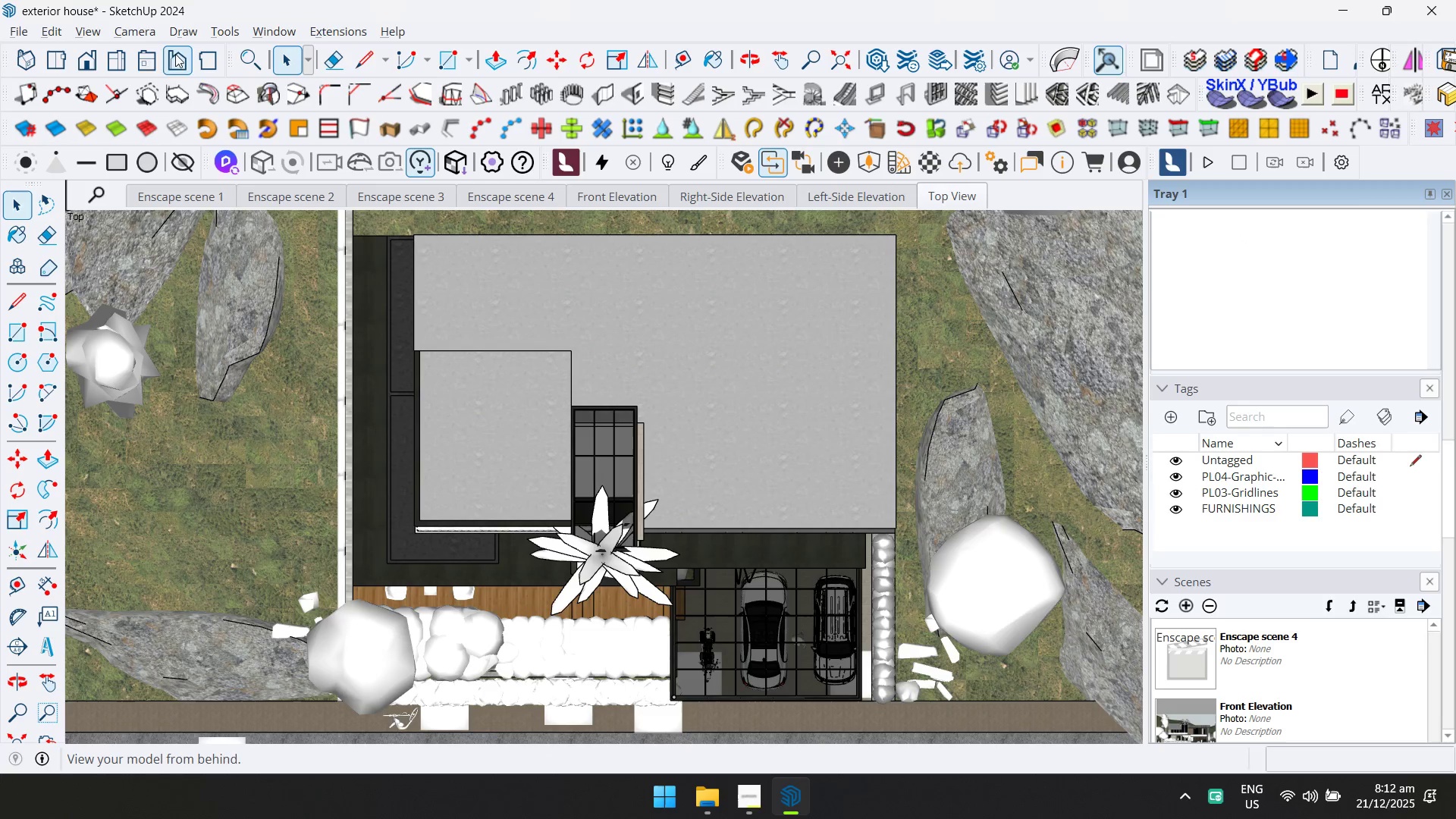 
left_click([25, 58])
 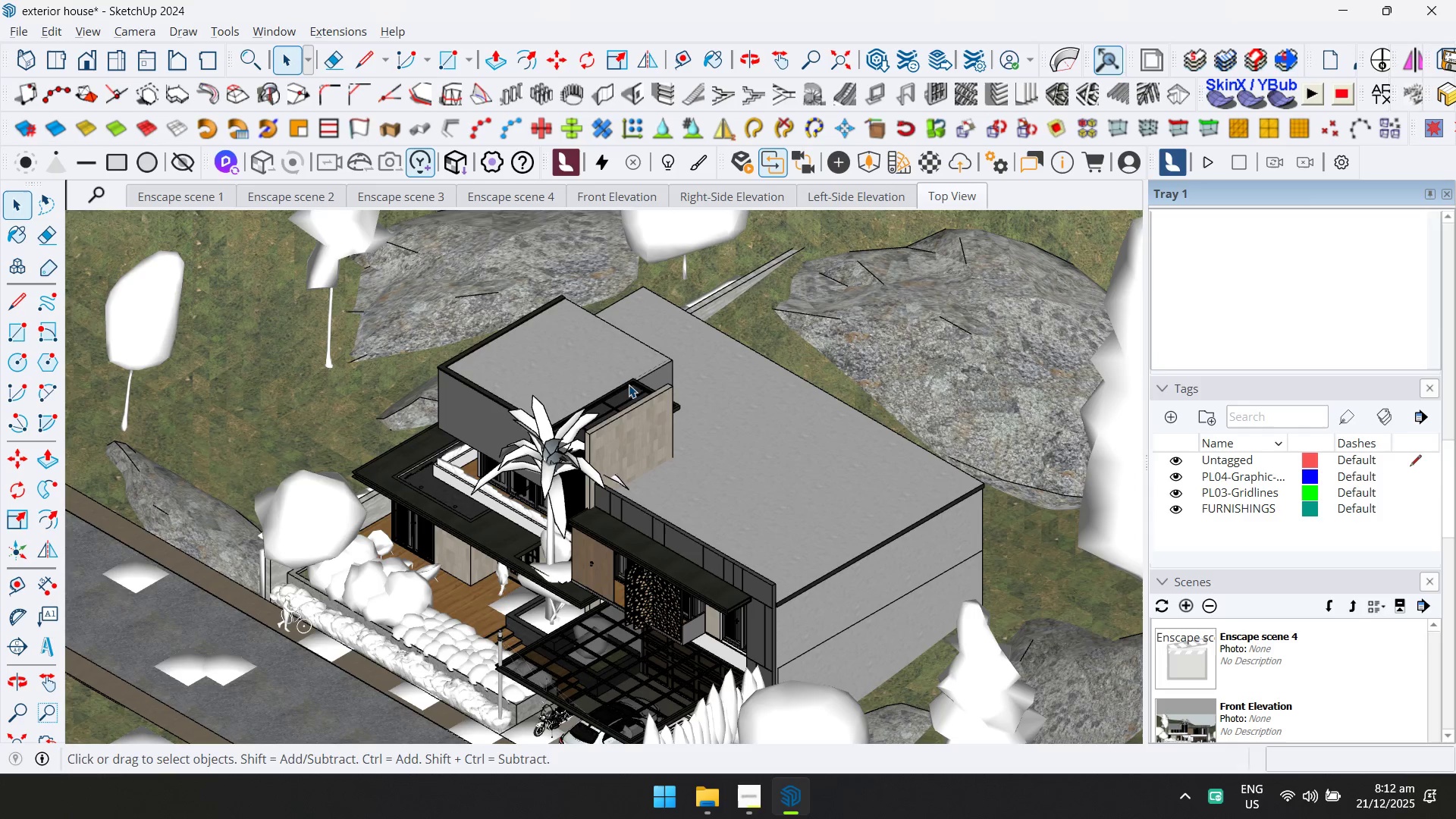 
hold_key(key=ShiftLeft, duration=0.59)
 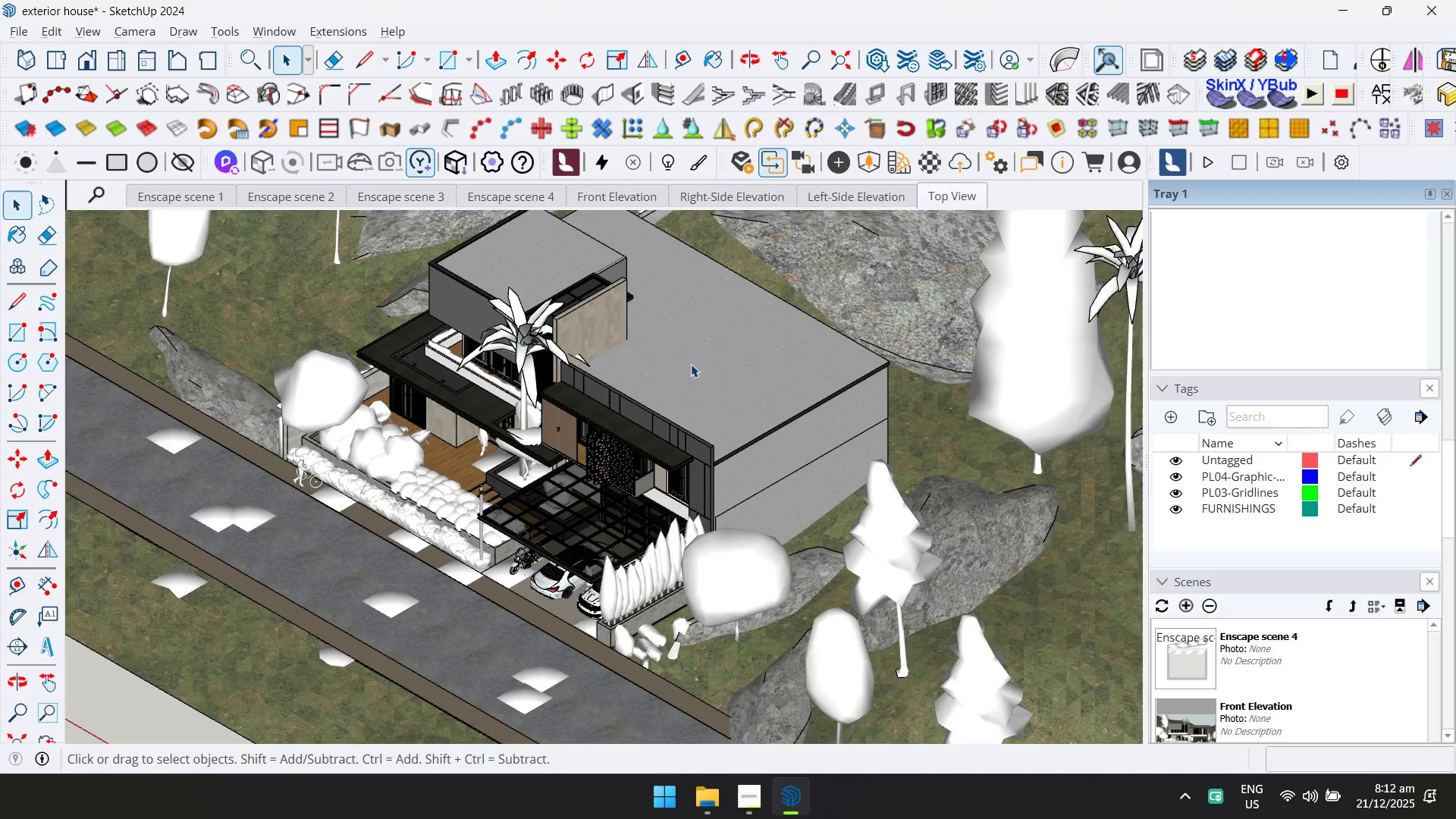 
scroll: coordinate [632, 423], scroll_direction: down, amount: 4.0
 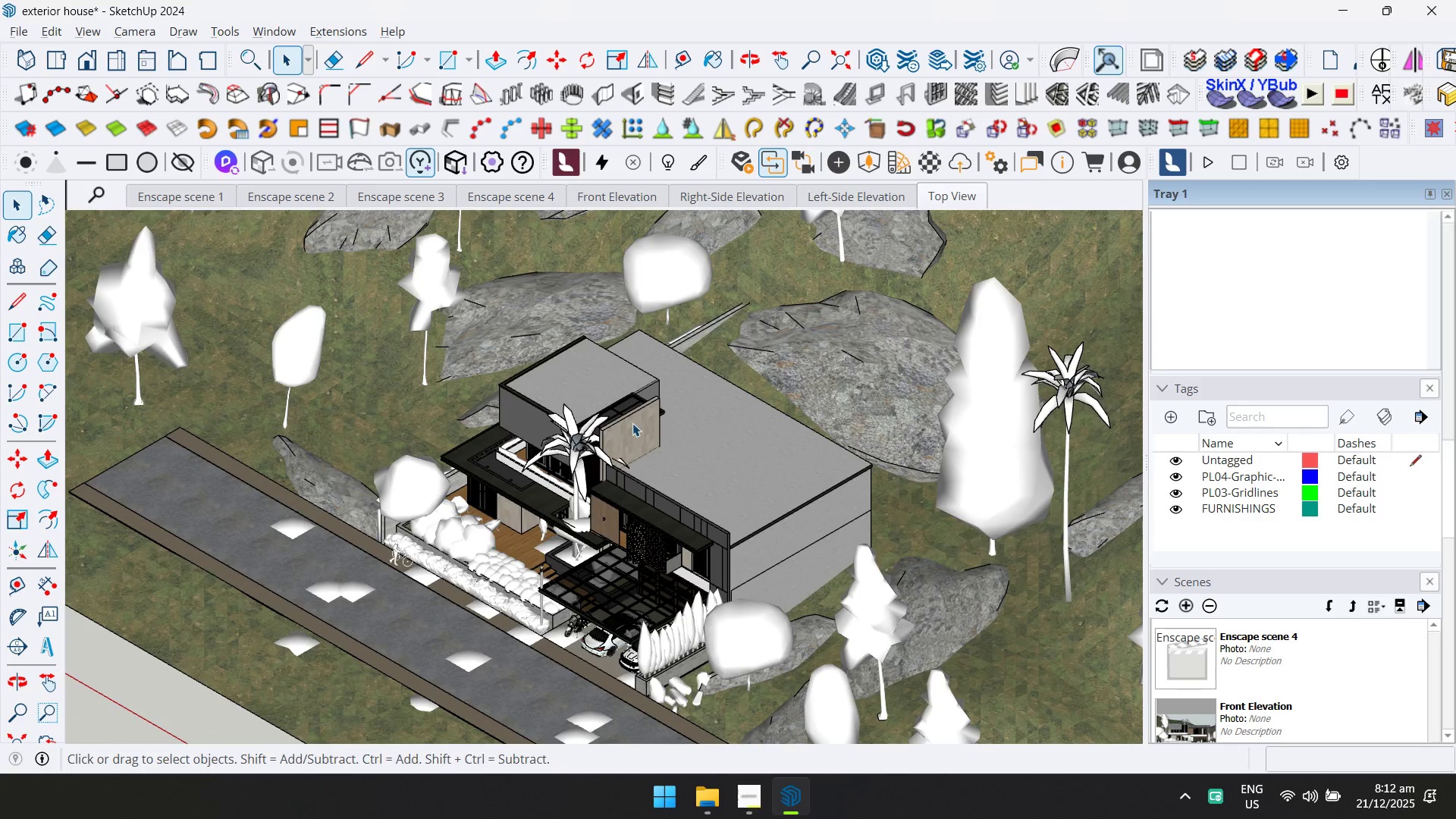 
hold_key(key=ShiftLeft, duration=1.51)
scroll: coordinate [692, 364], scroll_direction: up, amount: 3.0
 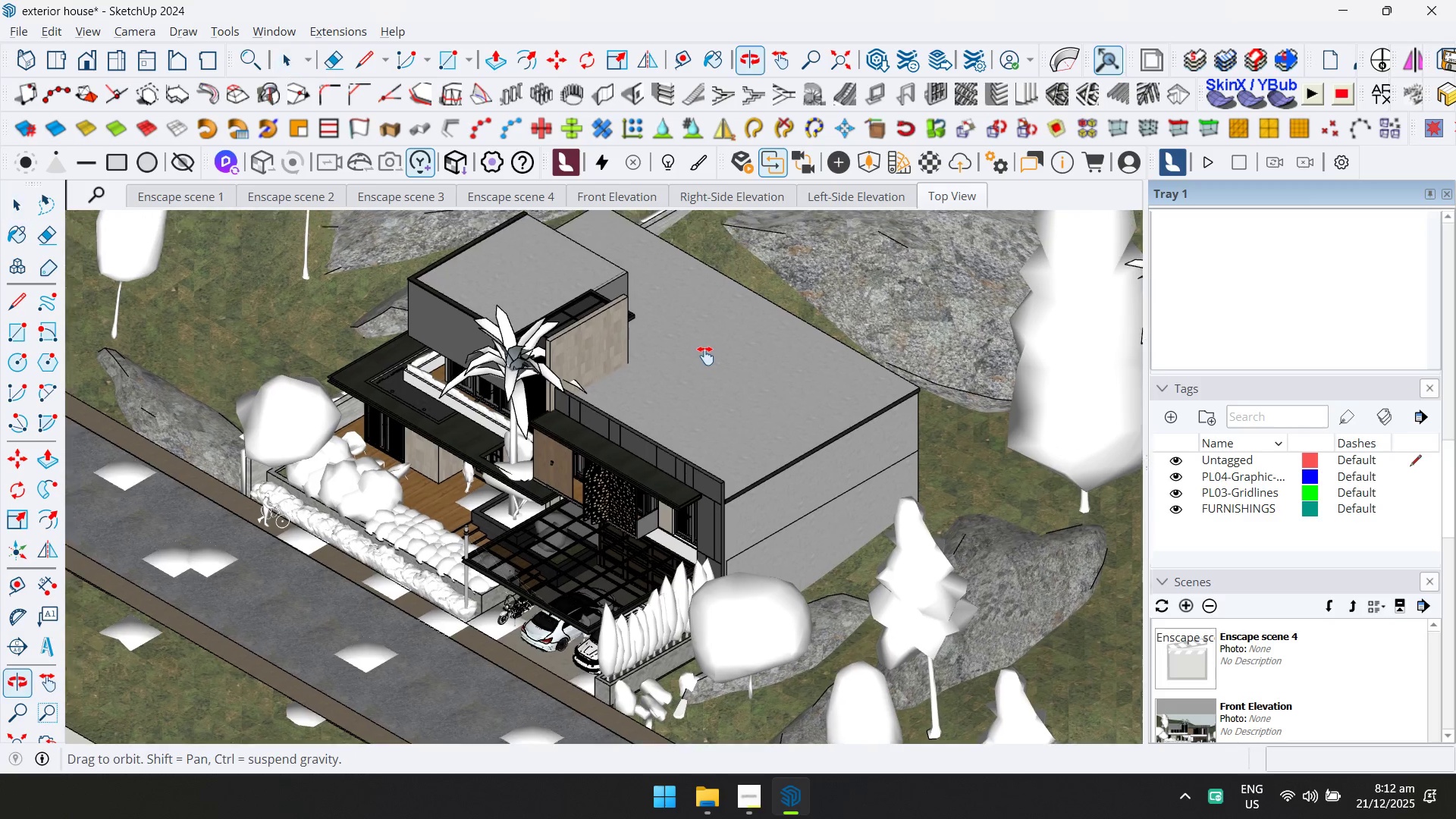 
hold_key(key=ShiftLeft, duration=1.5)
 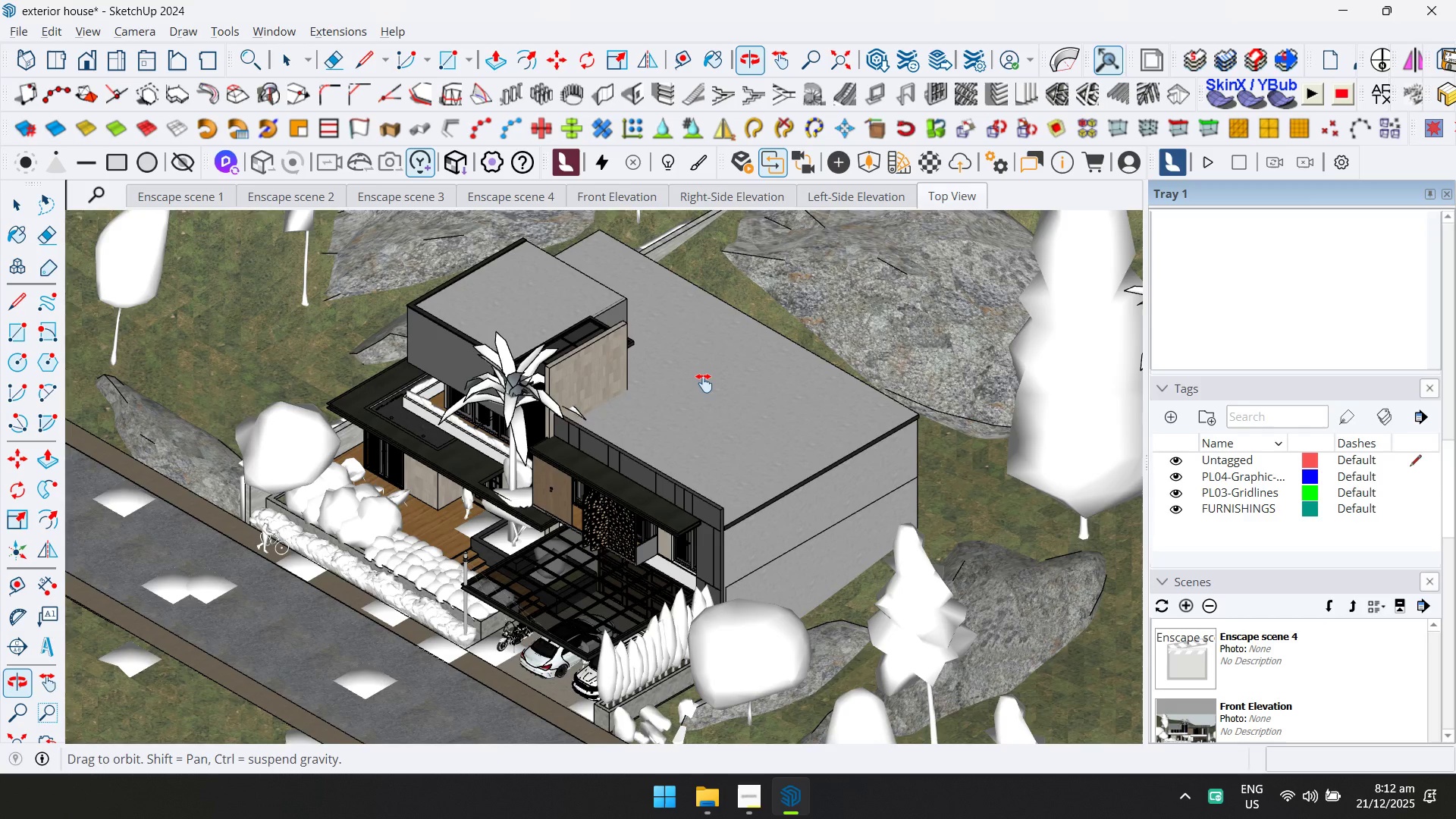 
hold_key(key=ShiftLeft, duration=1.42)
 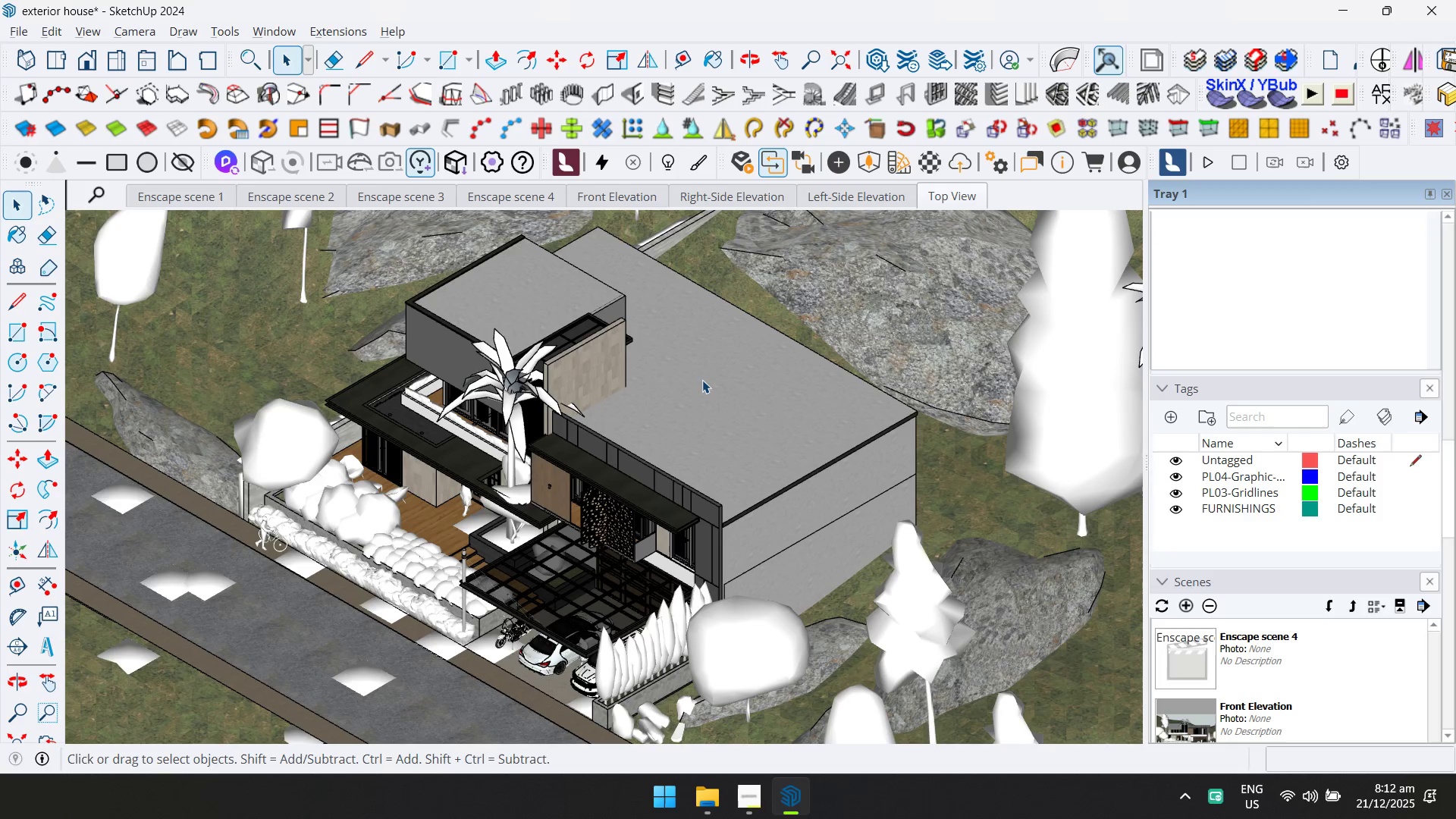 
key(Control+S)
 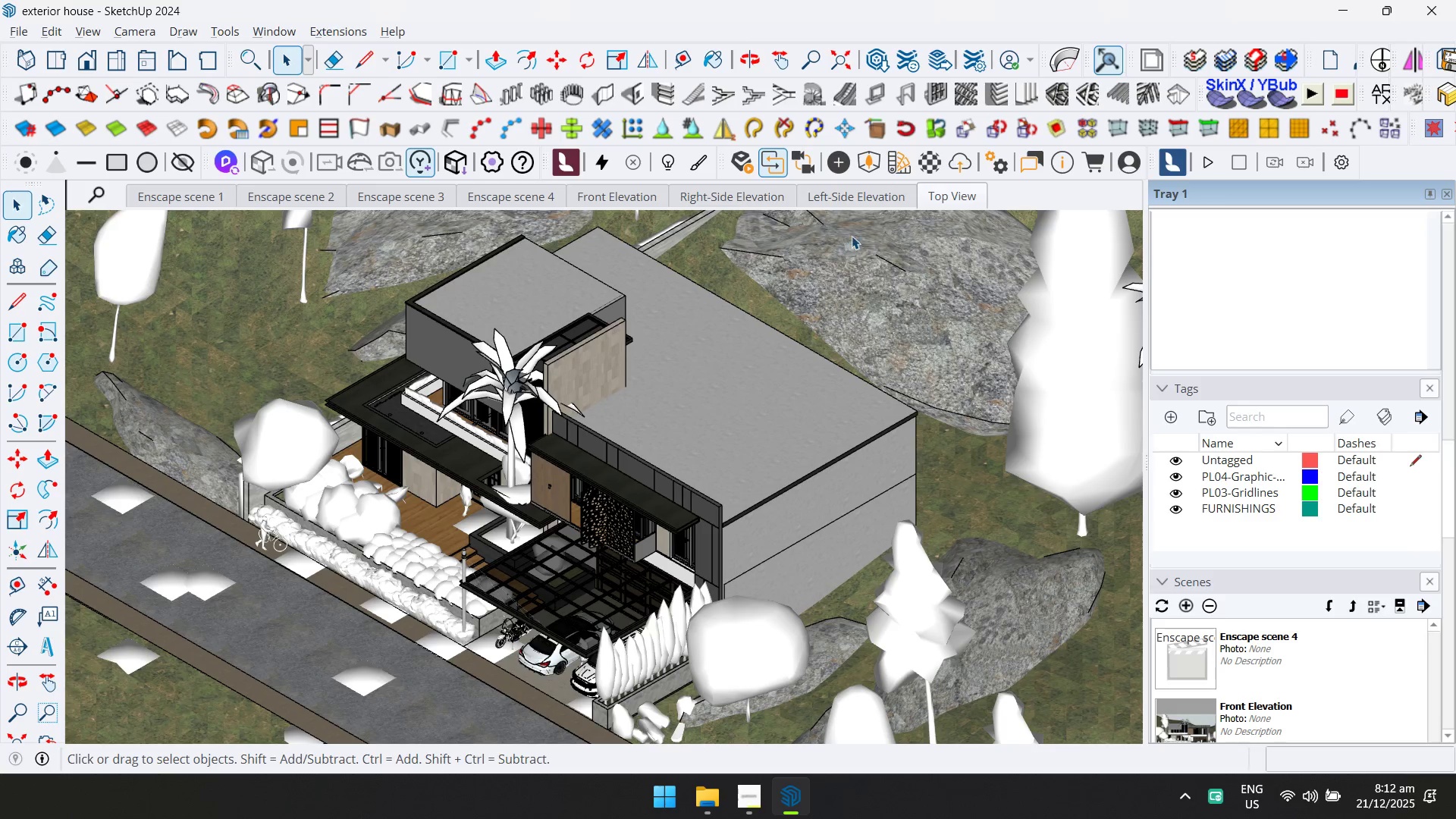 
wait(8.59)
 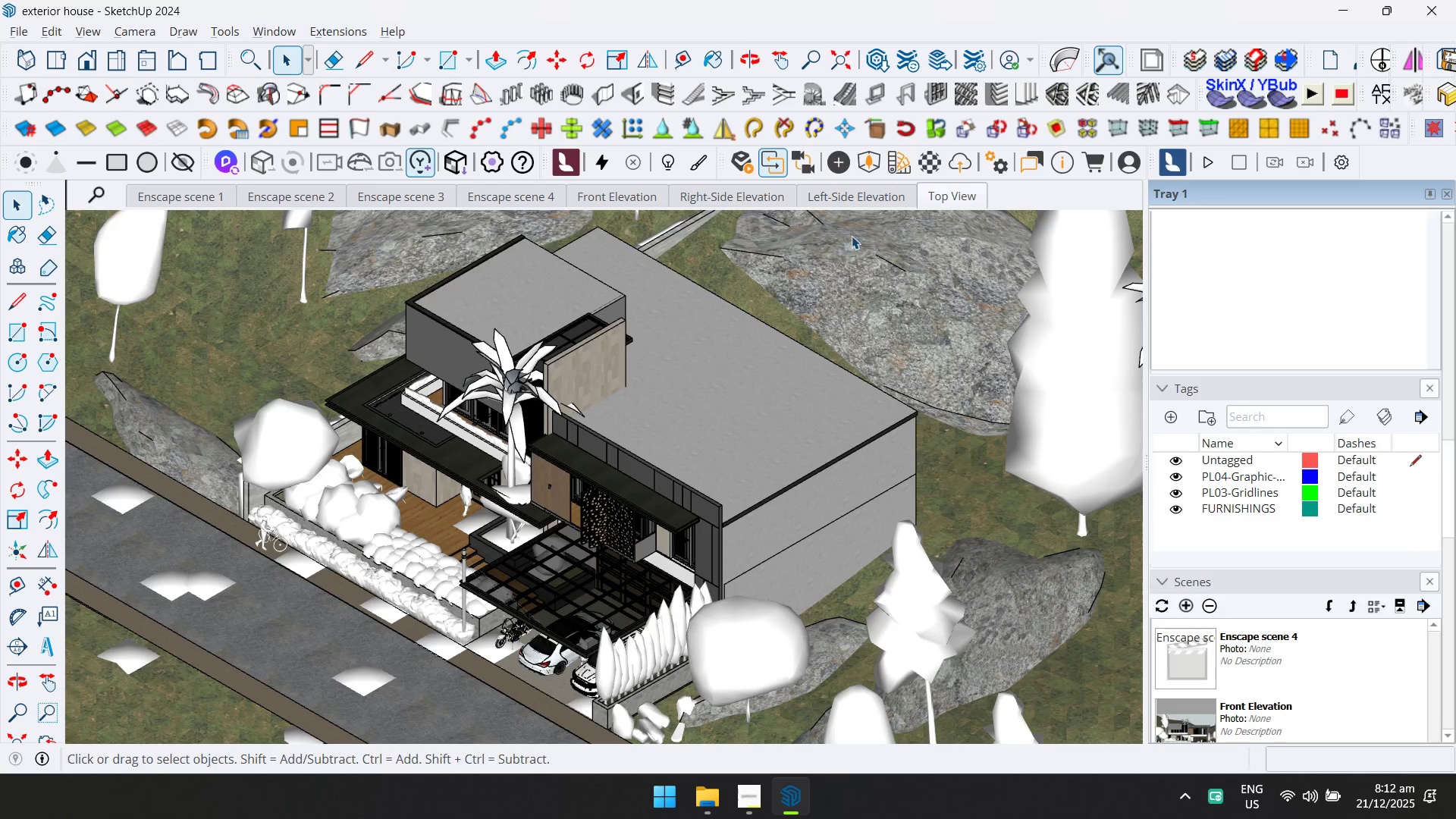 
left_click([1190, 604])
 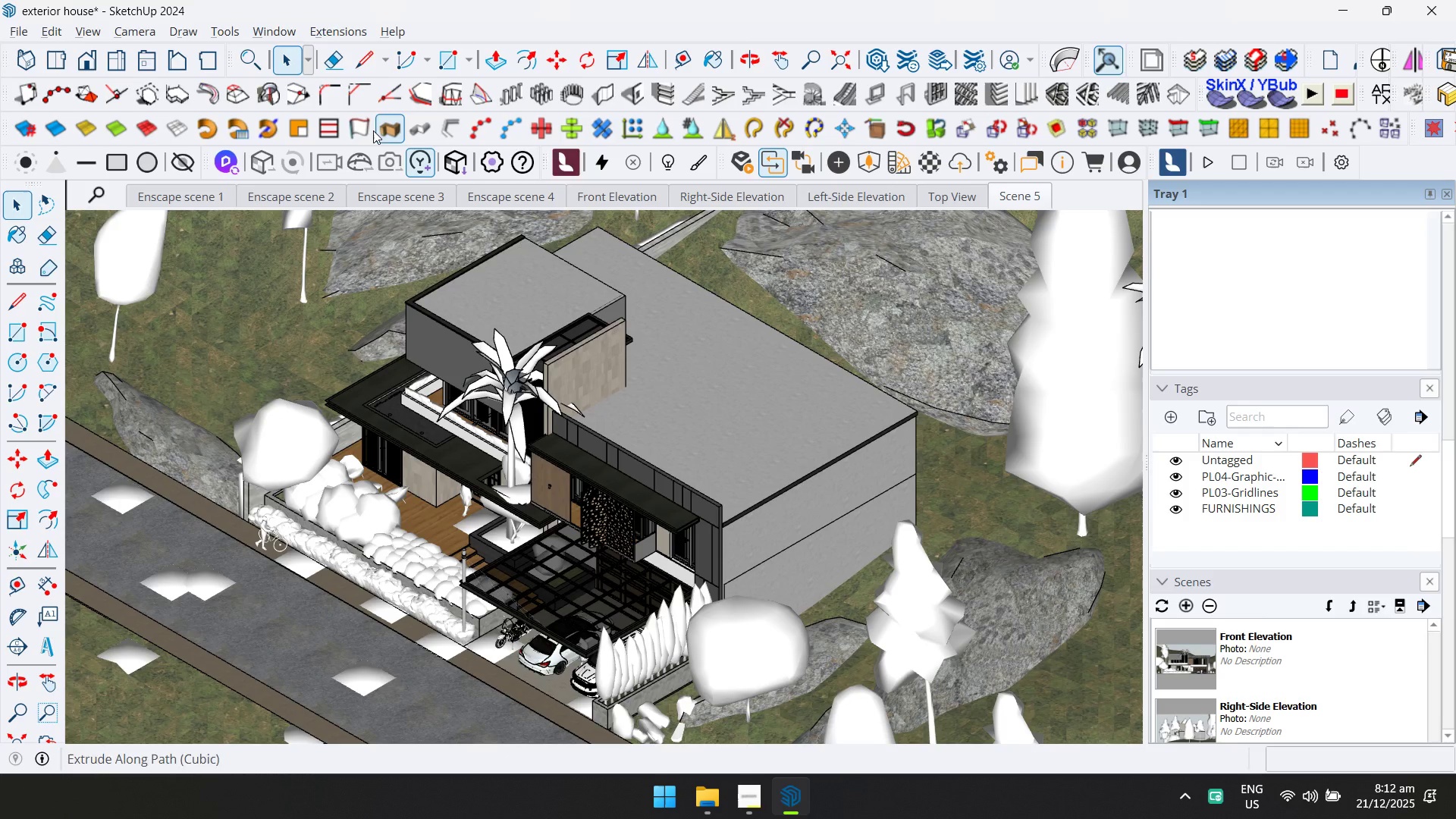 
right_click([1006, 193])
 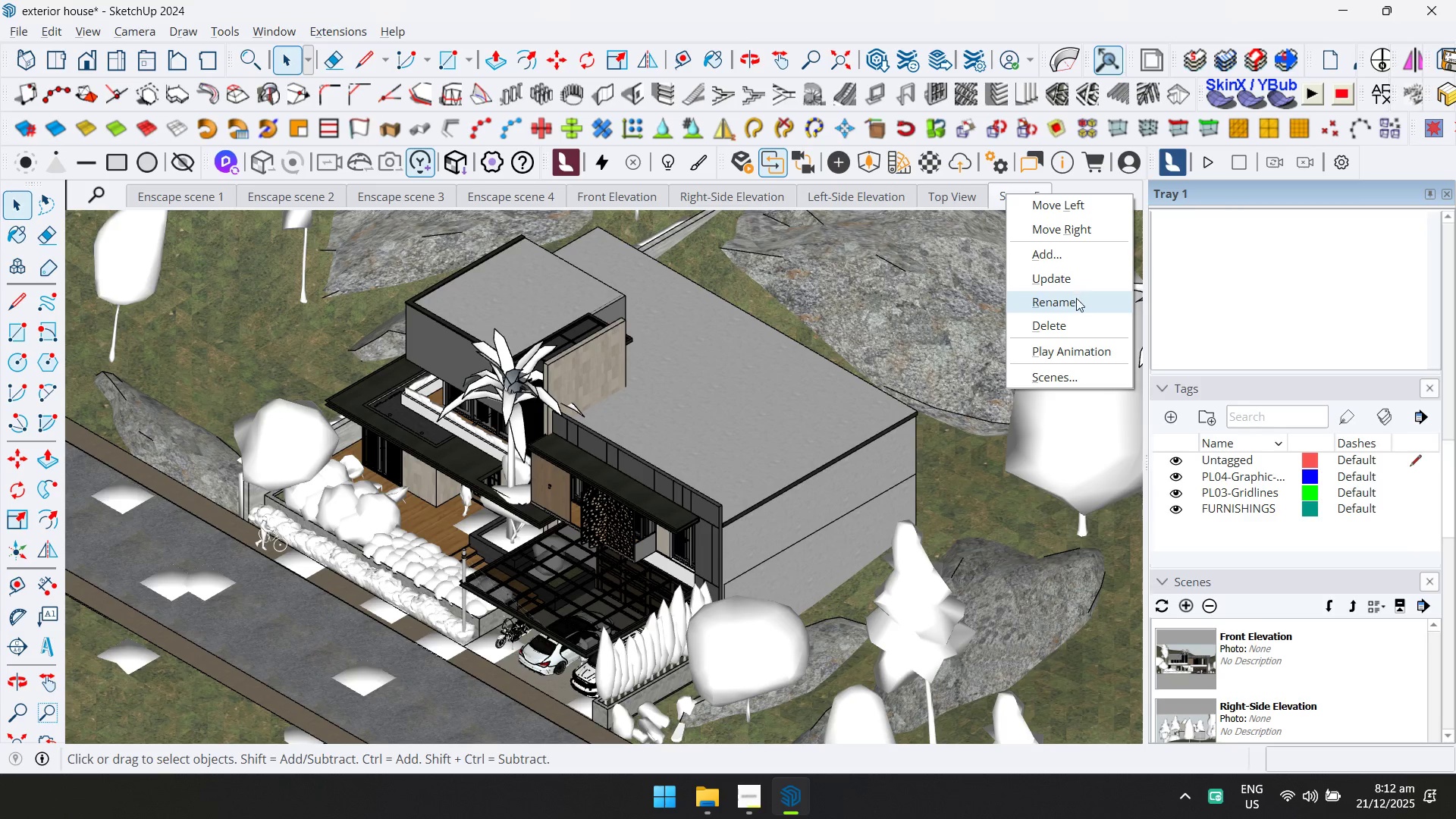 
left_click([1075, 301])
 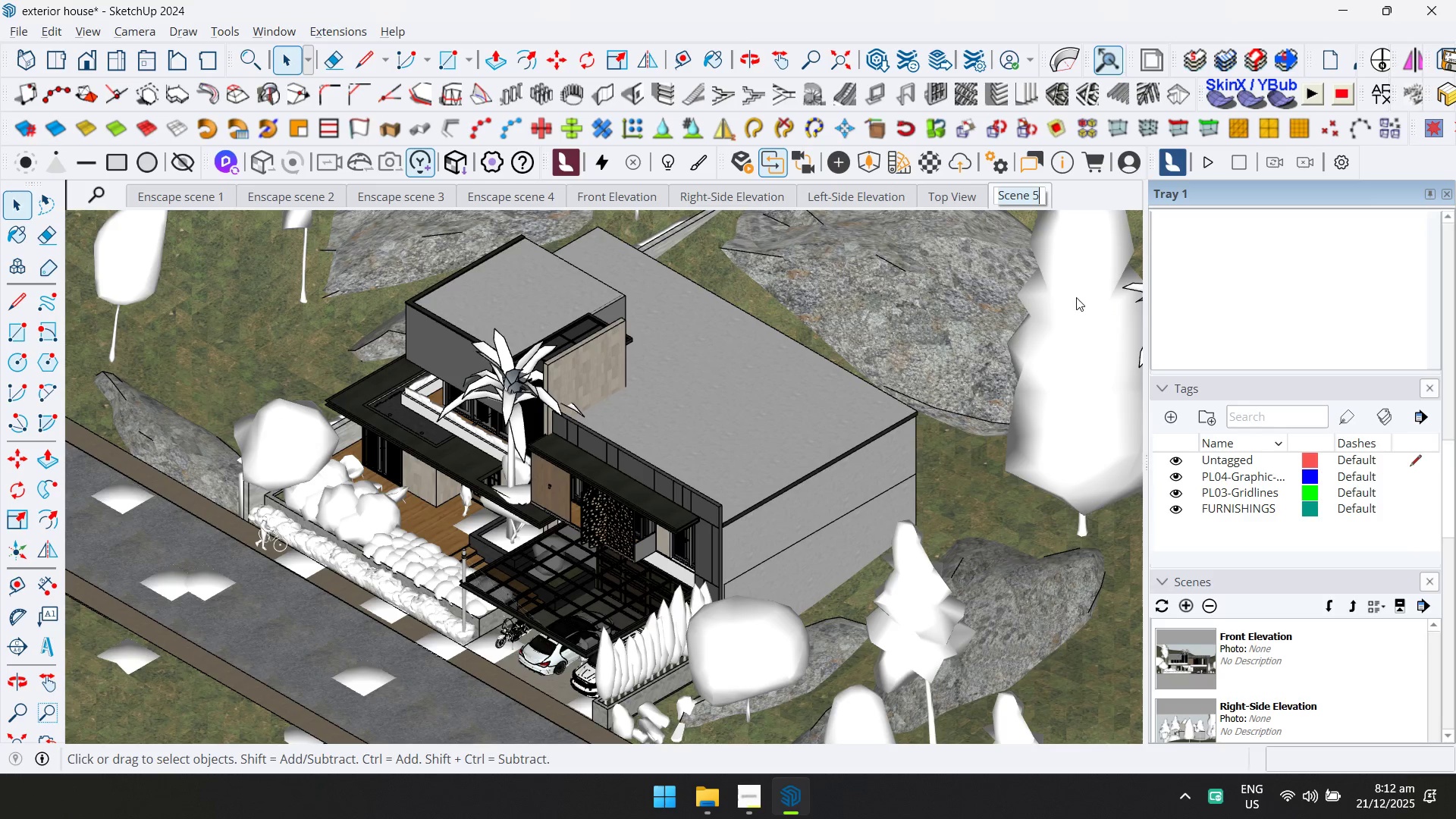 
type(Isometric Diagram )
key(Backspace)
key(Backspace)
key(Backspace)
key(Backspace)
key(Backspace)
key(Backspace)
key(Backspace)
key(Backspace)
type(Persoective)
key(Backspace)
key(Backspace)
key(Backspace)
key(Backspace)
key(Backspace)
key(Backspace)
key(Backspace)
type(e)
key(Backspace)
type(pective No1)
key(Backspace)
type(1)
key(Backspace)
type(.1)
 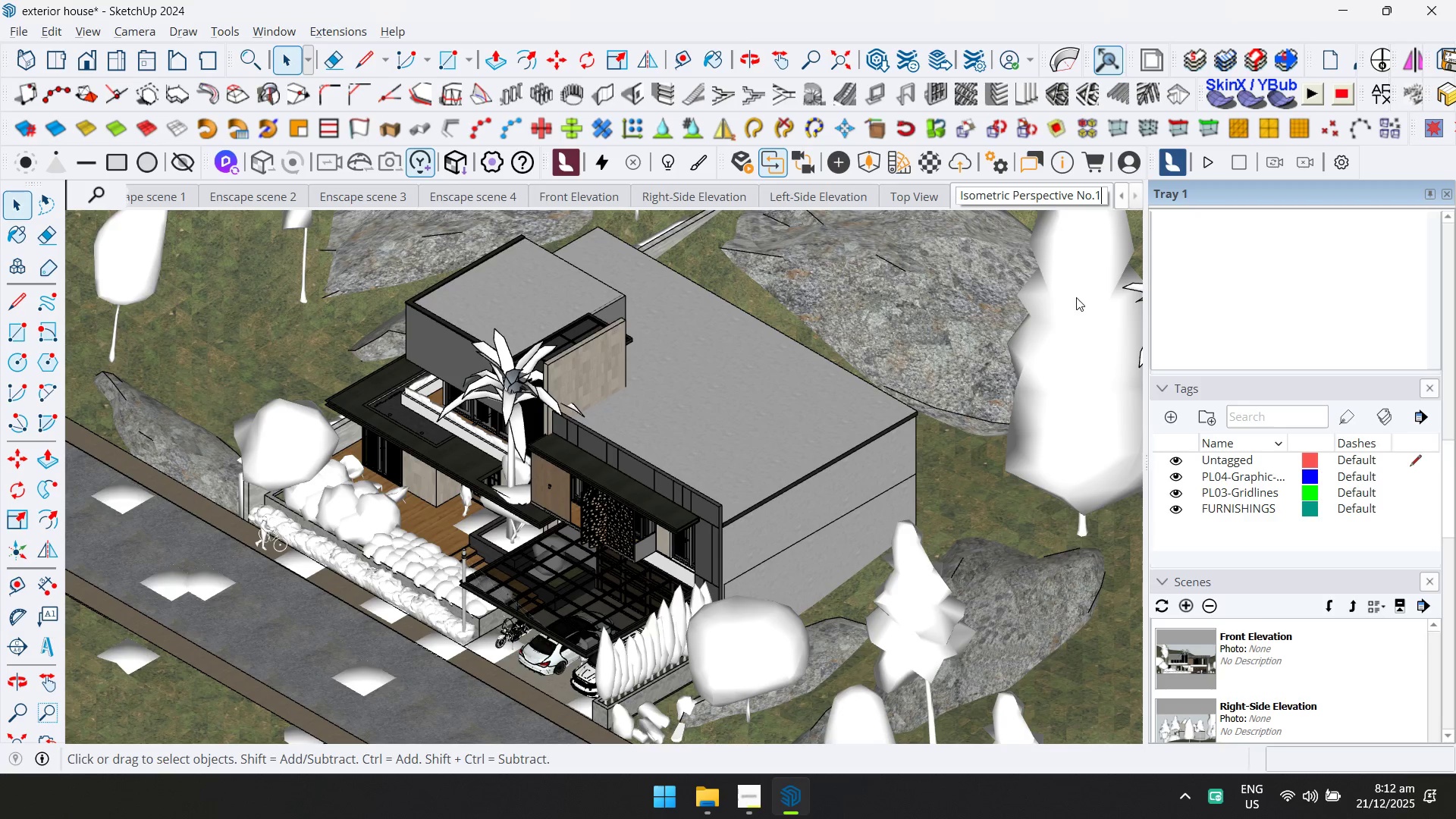 
key(Control+A)
 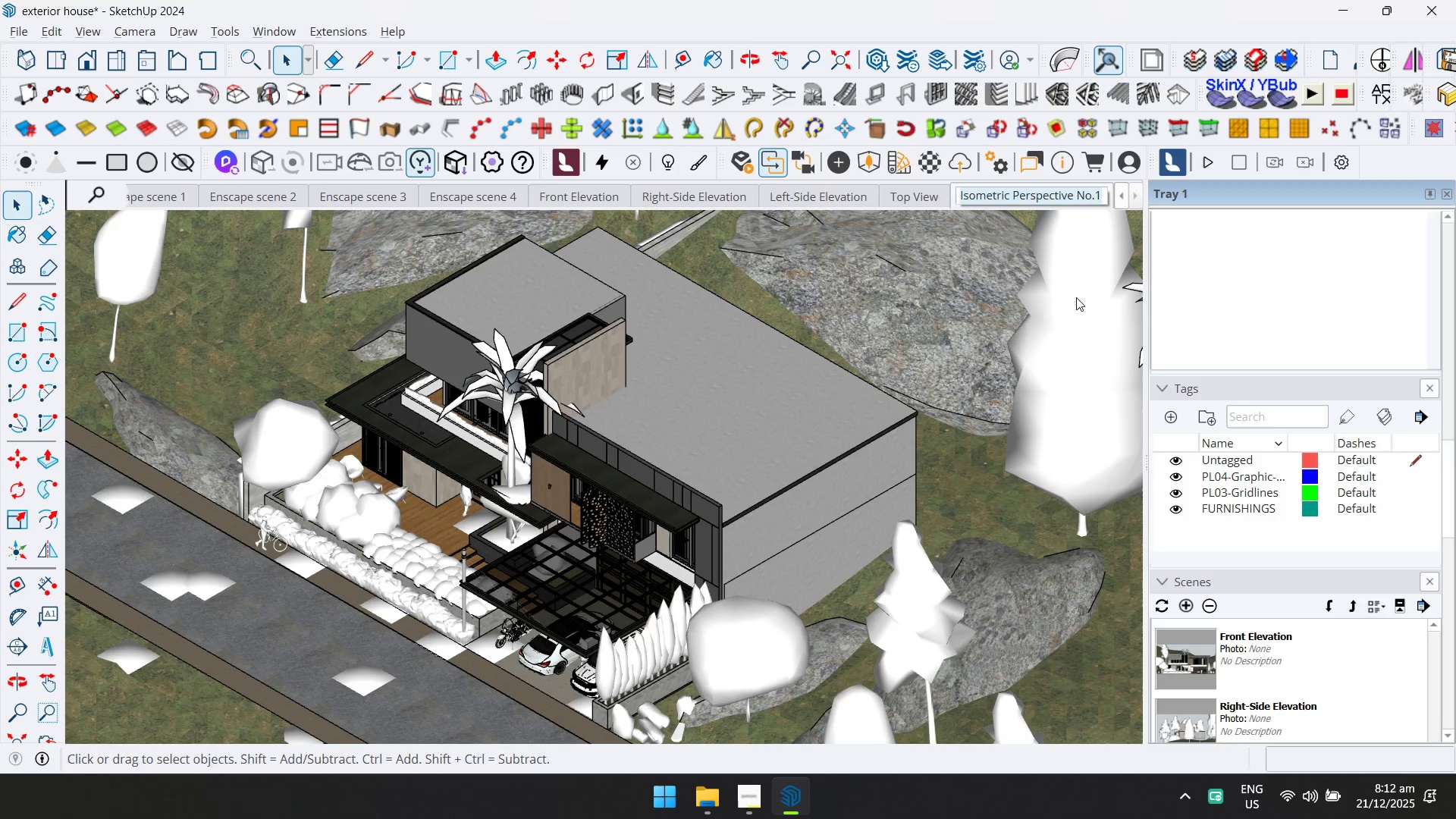 
key(Control+C)
 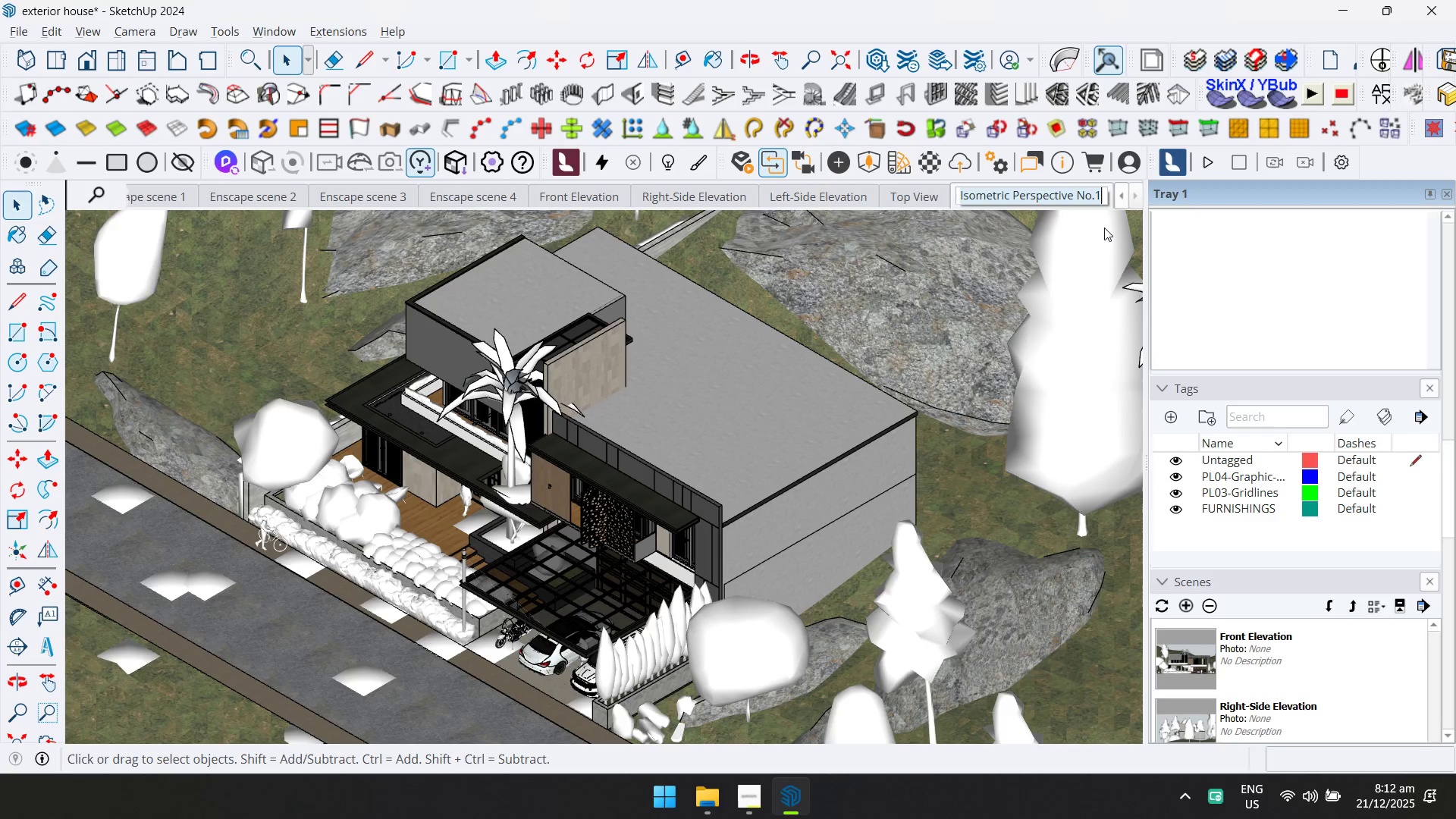 
left_click([1070, 198])
 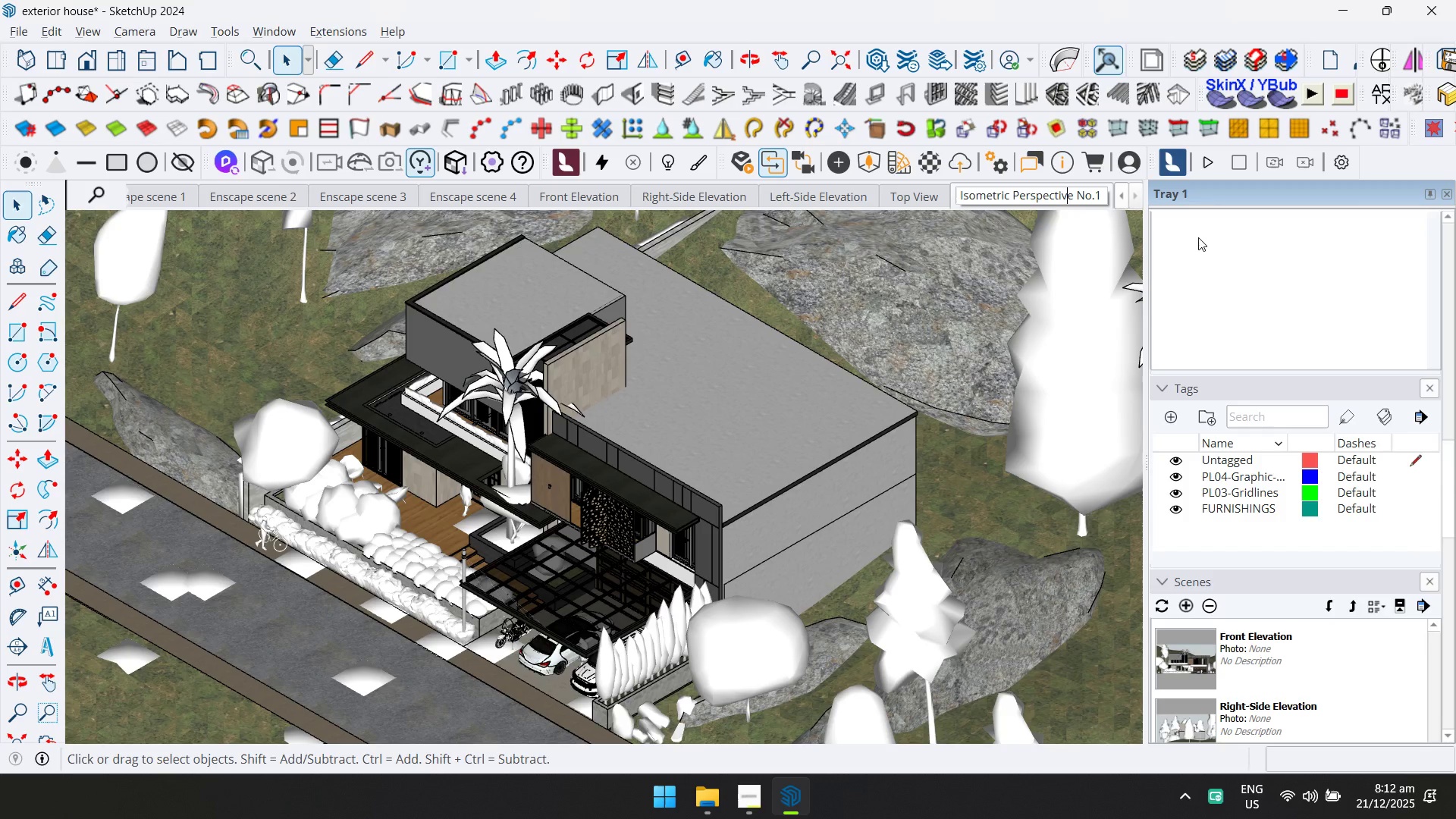 
left_click([1226, 243])
 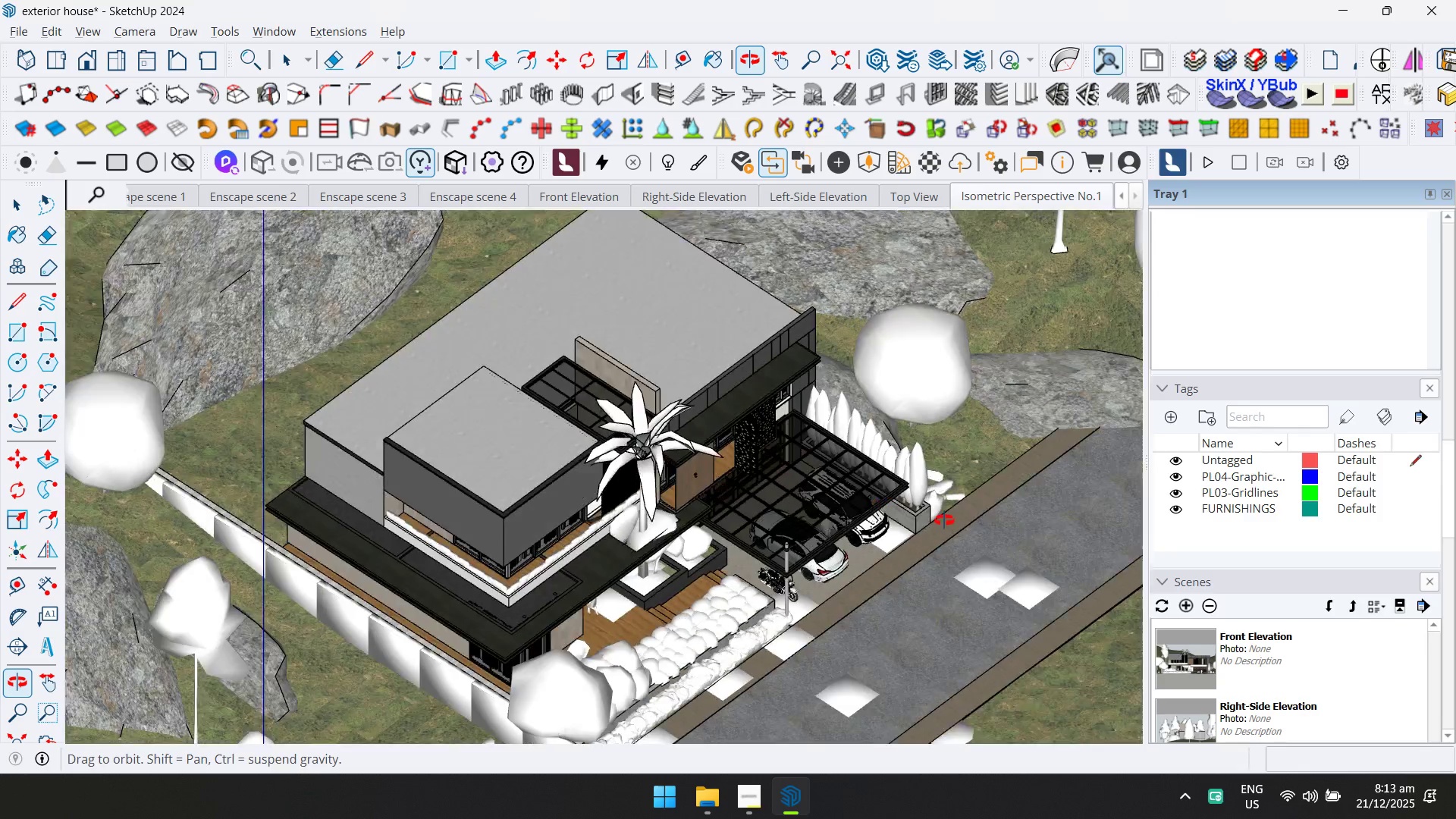 
hold_key(key=ShiftLeft, duration=0.45)
 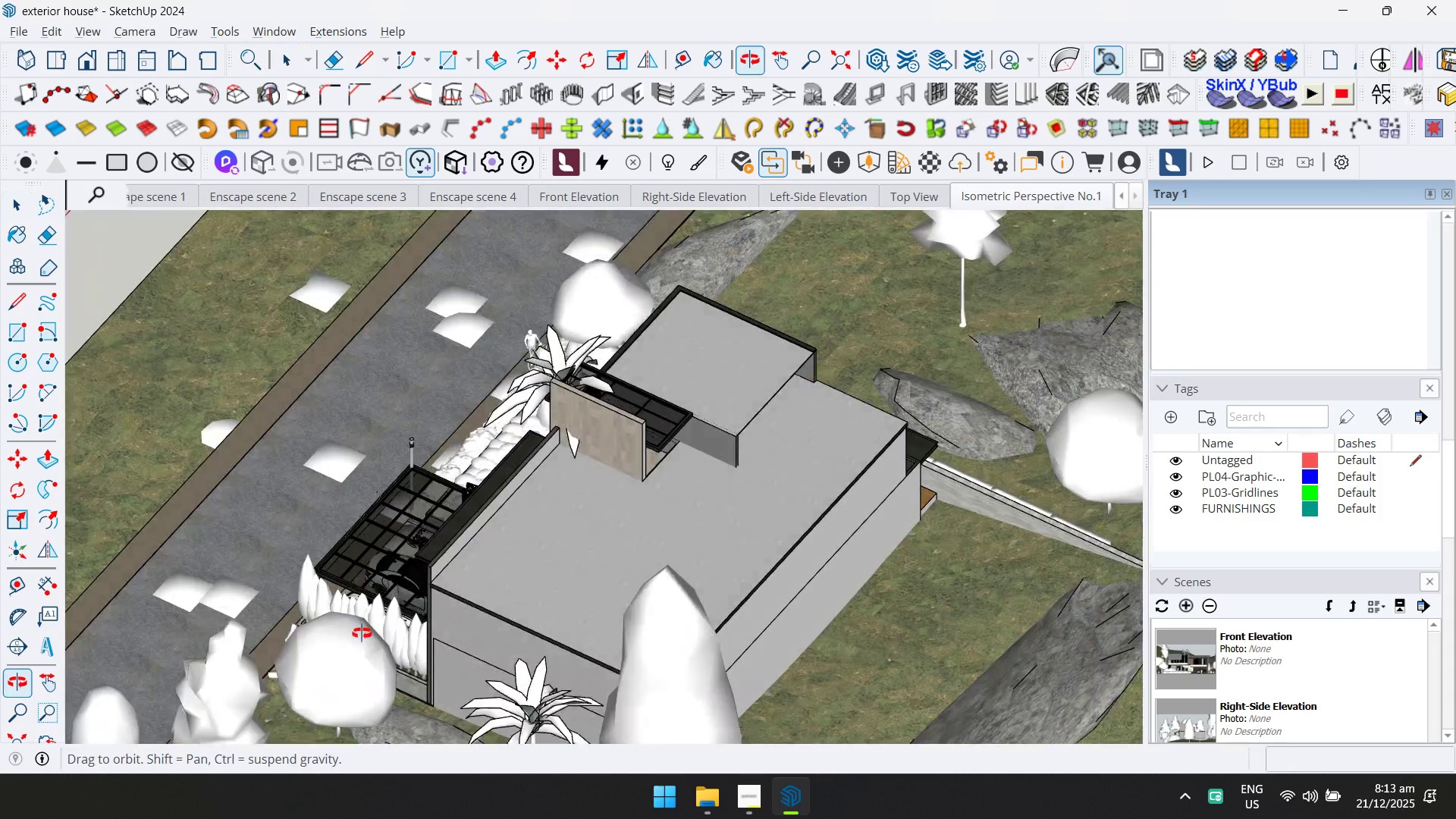 
hold_key(key=ShiftLeft, duration=0.39)
 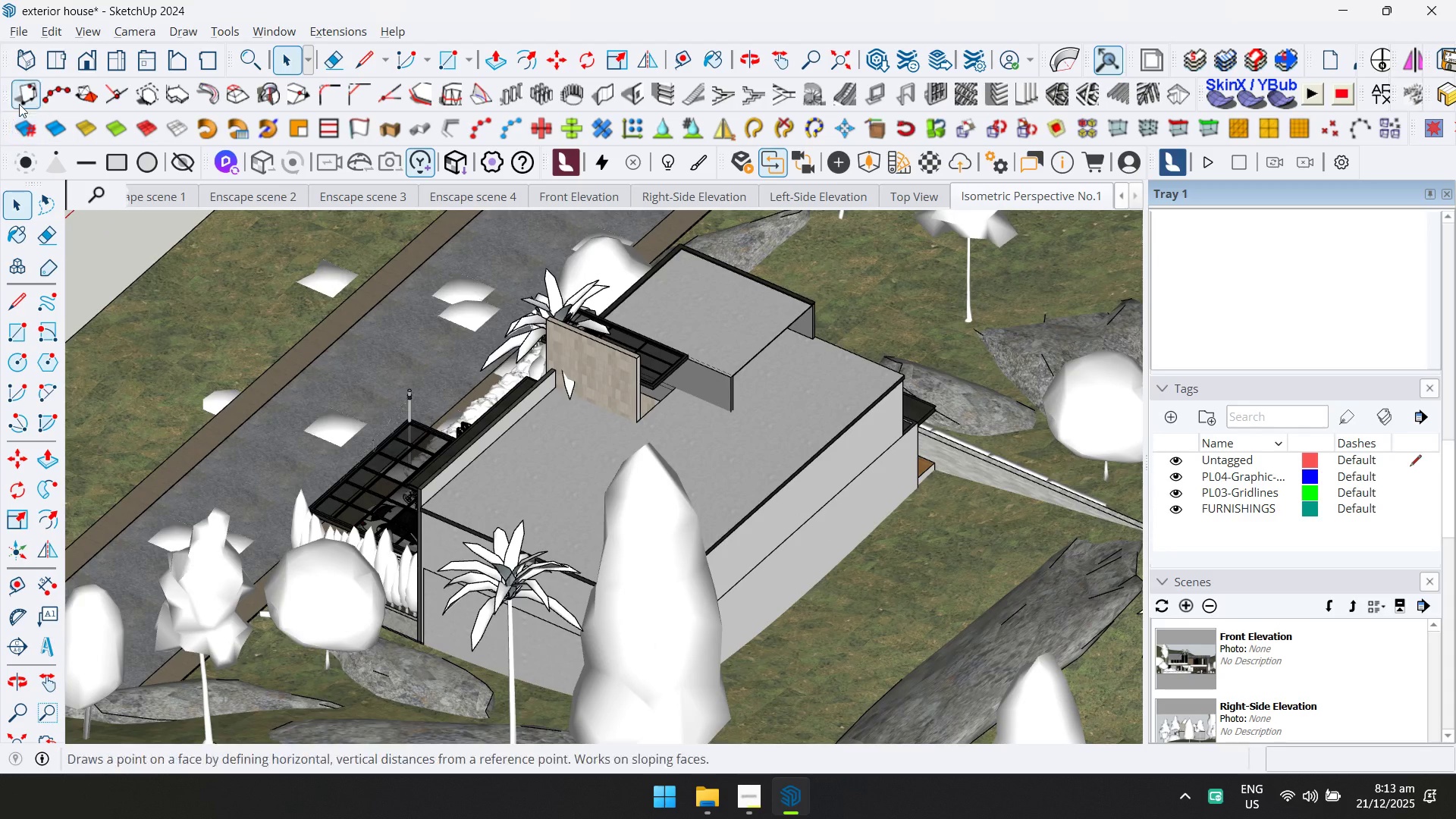 
left_click([32, 60])
 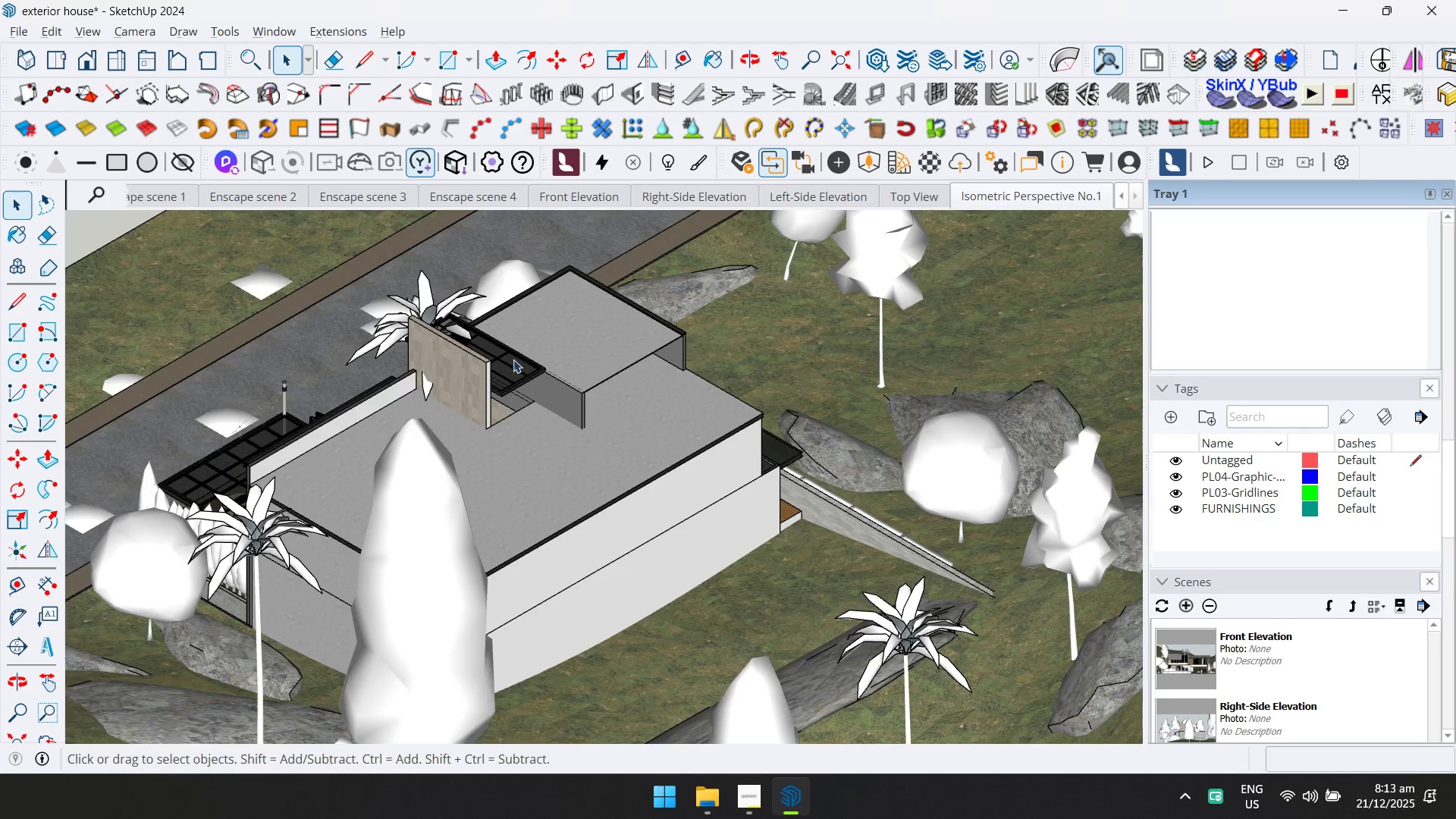 
hold_key(key=ShiftLeft, duration=0.84)
 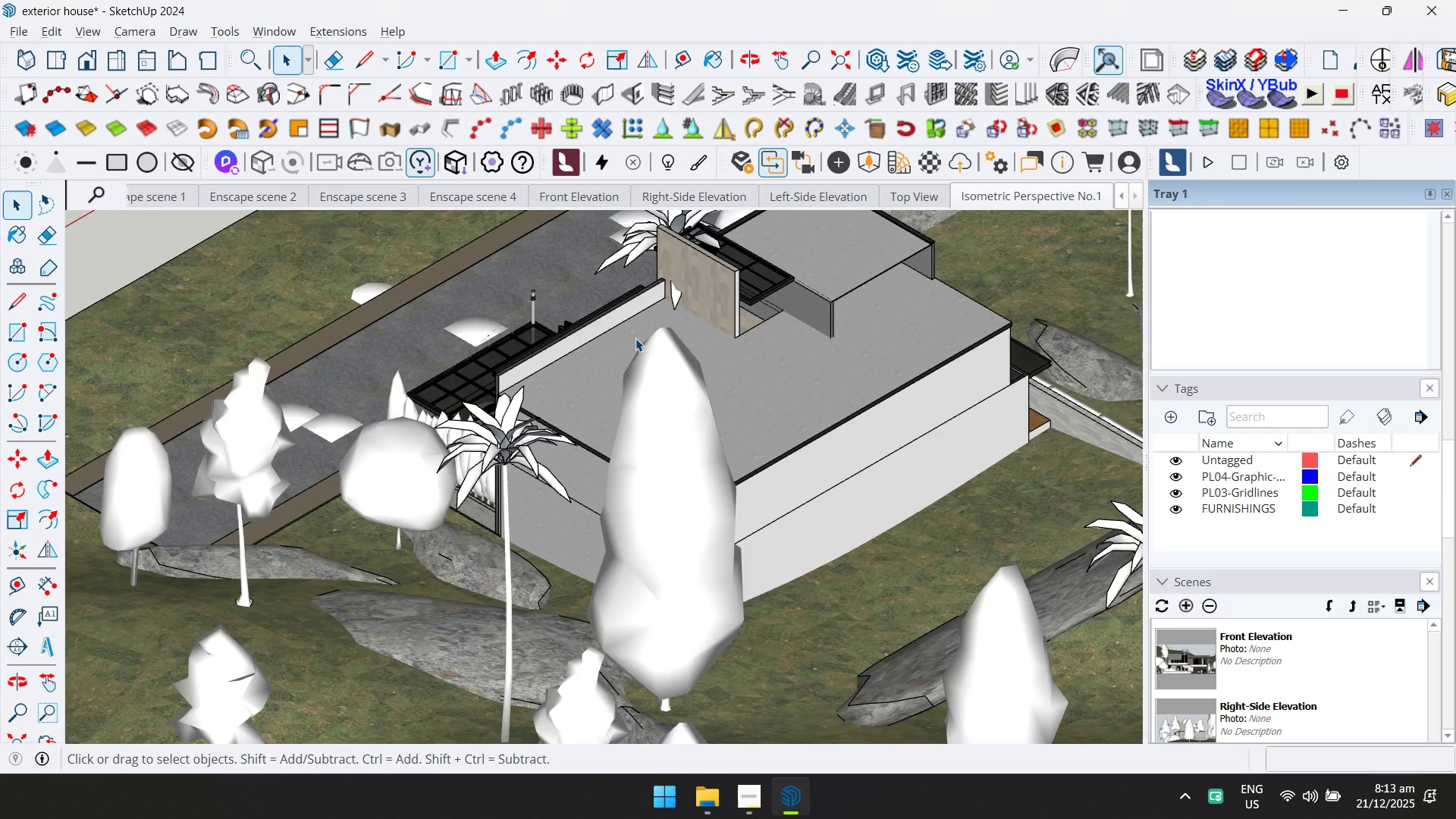 
hold_key(key=ShiftLeft, duration=1.08)
 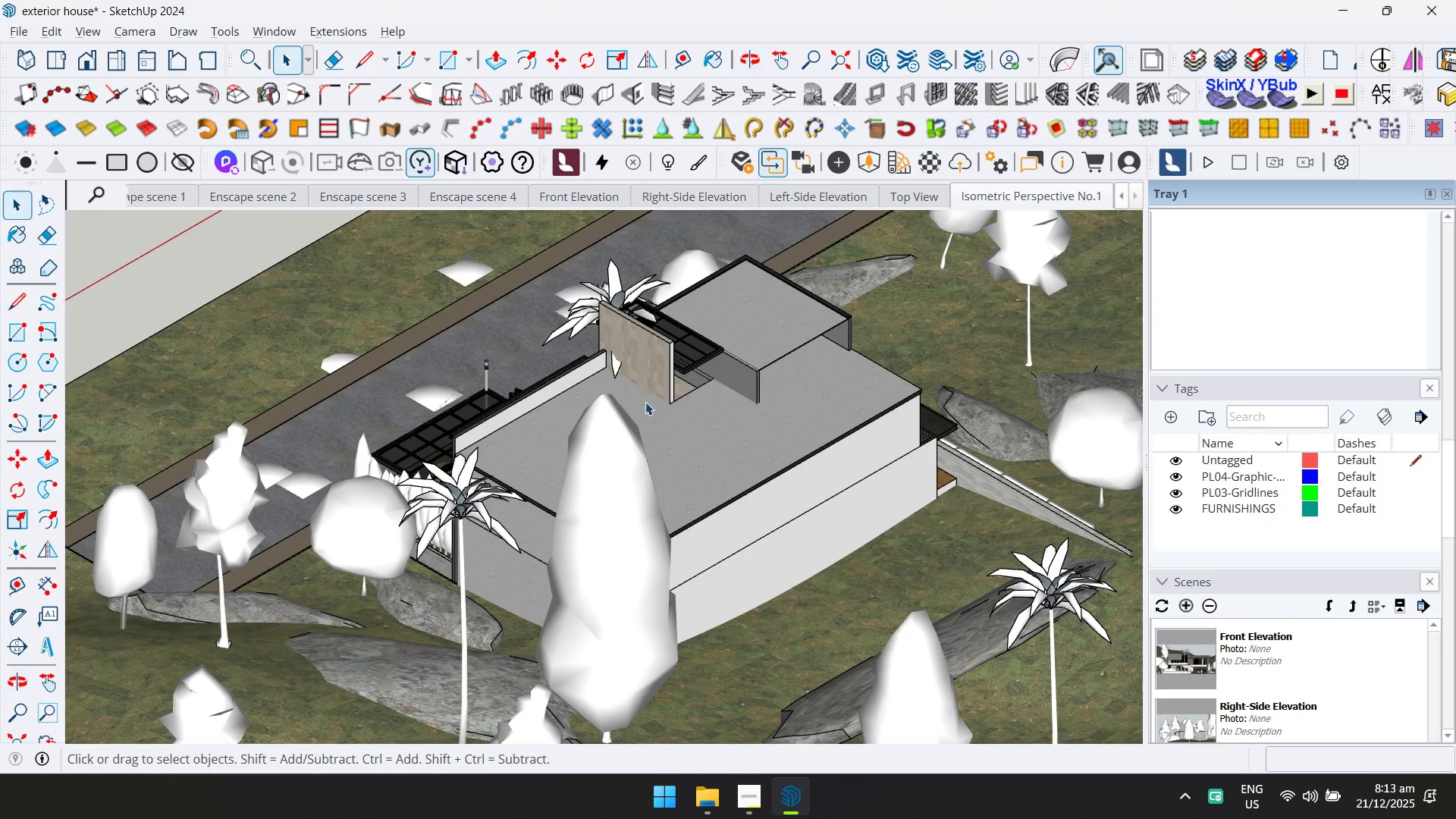 
scroll: coordinate [635, 344], scroll_direction: down, amount: 1.0
 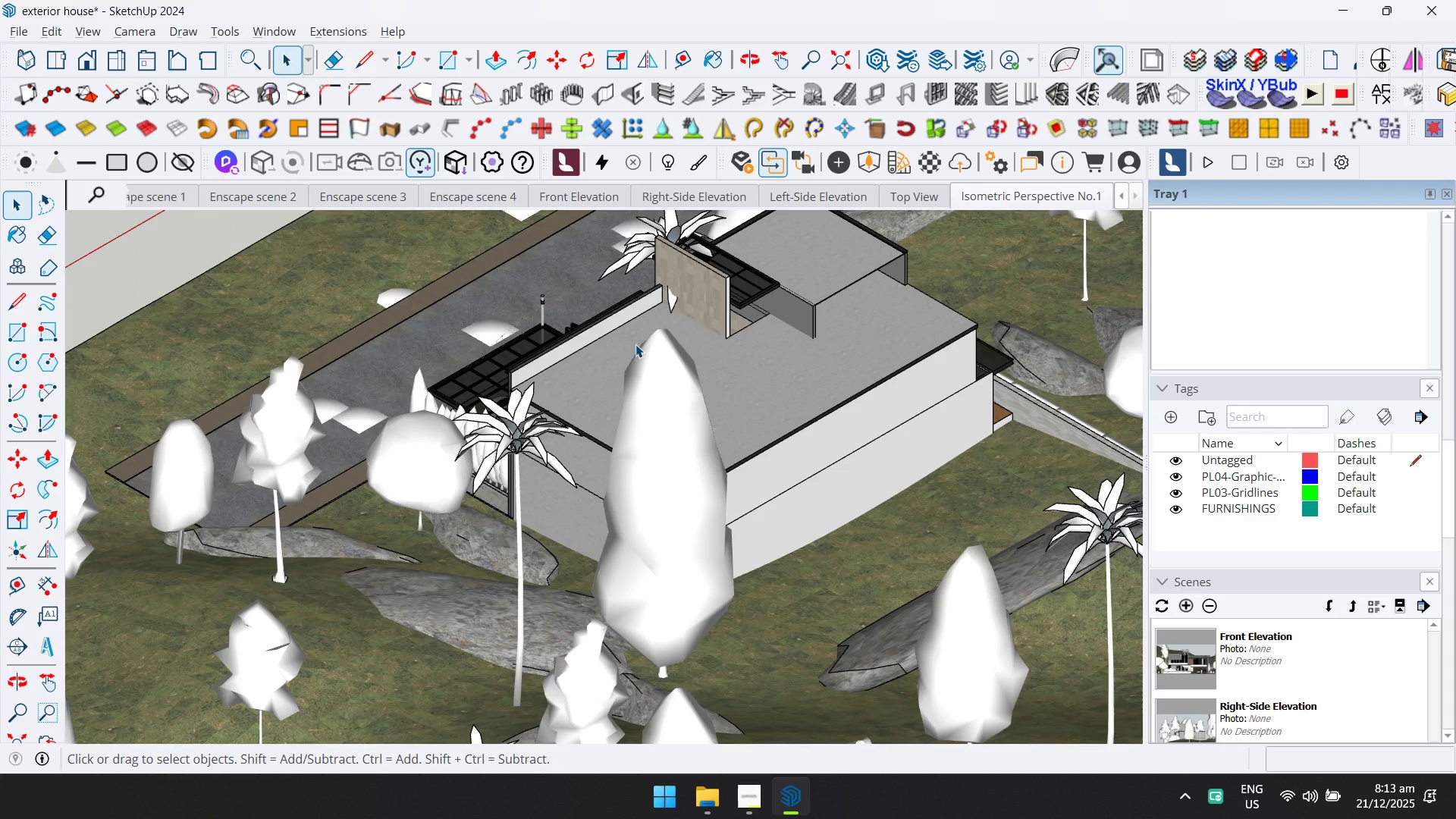 
hold_key(key=ShiftLeft, duration=1.05)
 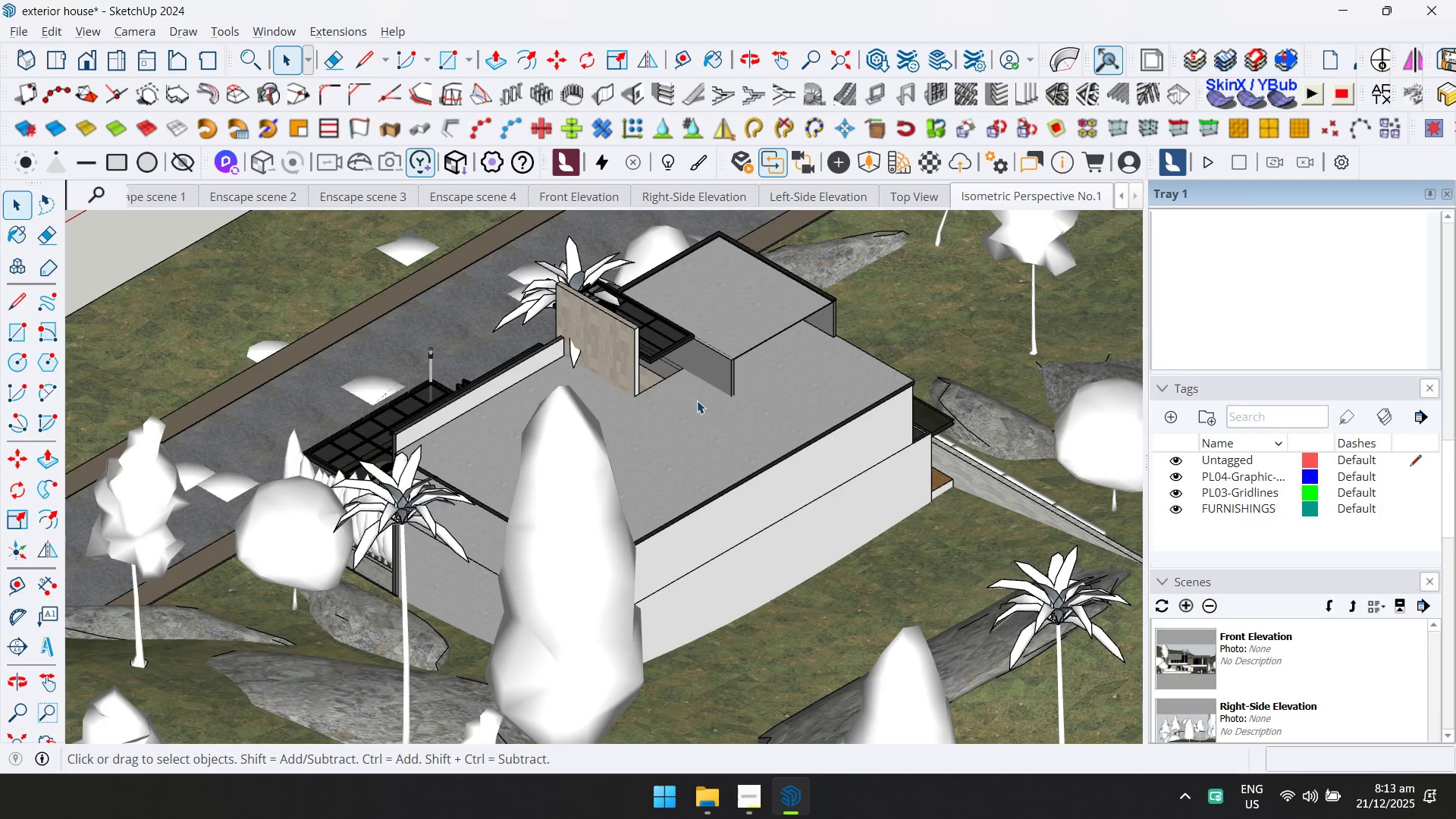 
scroll: coordinate [646, 402], scroll_direction: up, amount: 1.0
 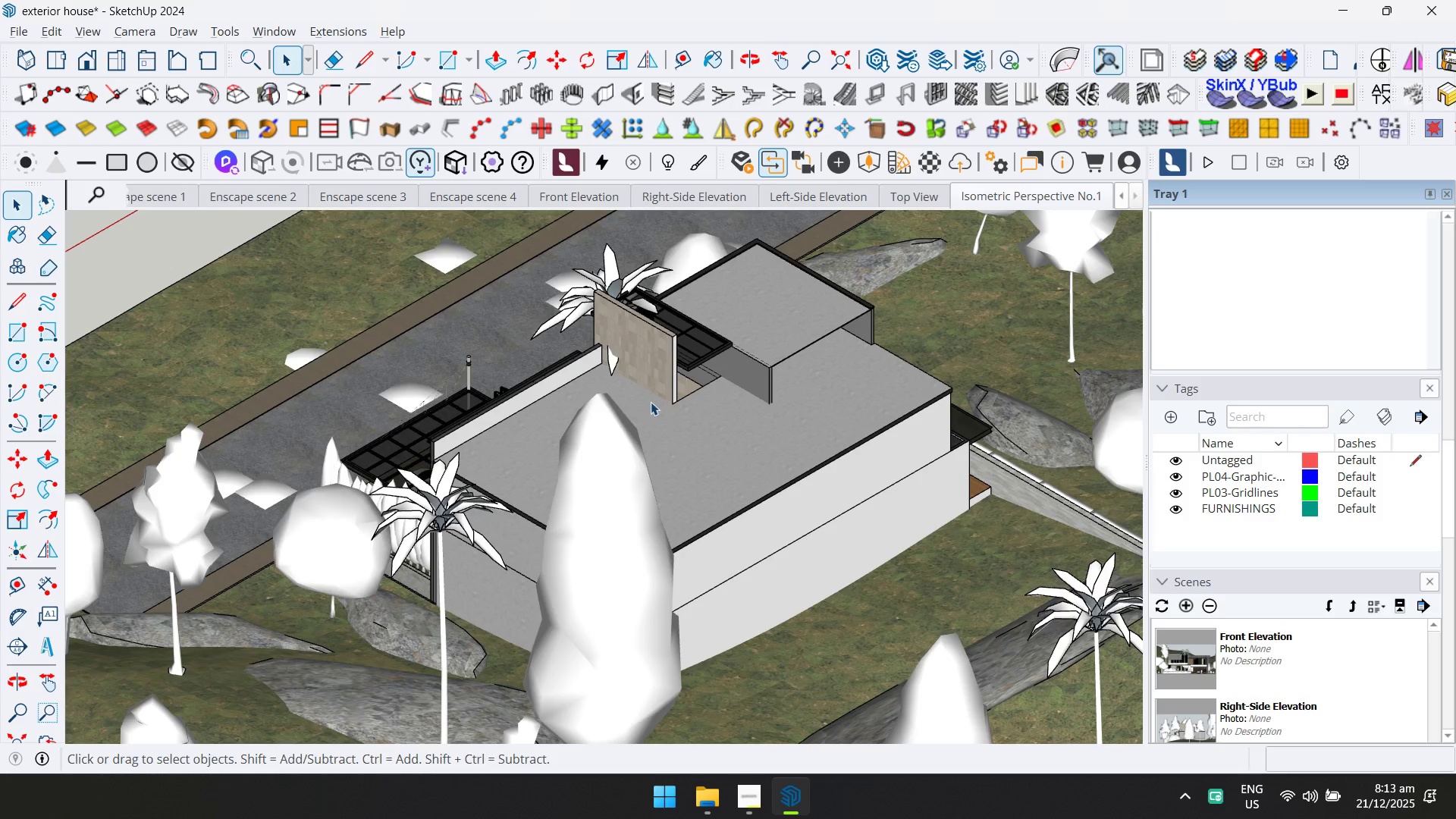 
hold_key(key=ShiftLeft, duration=0.58)
 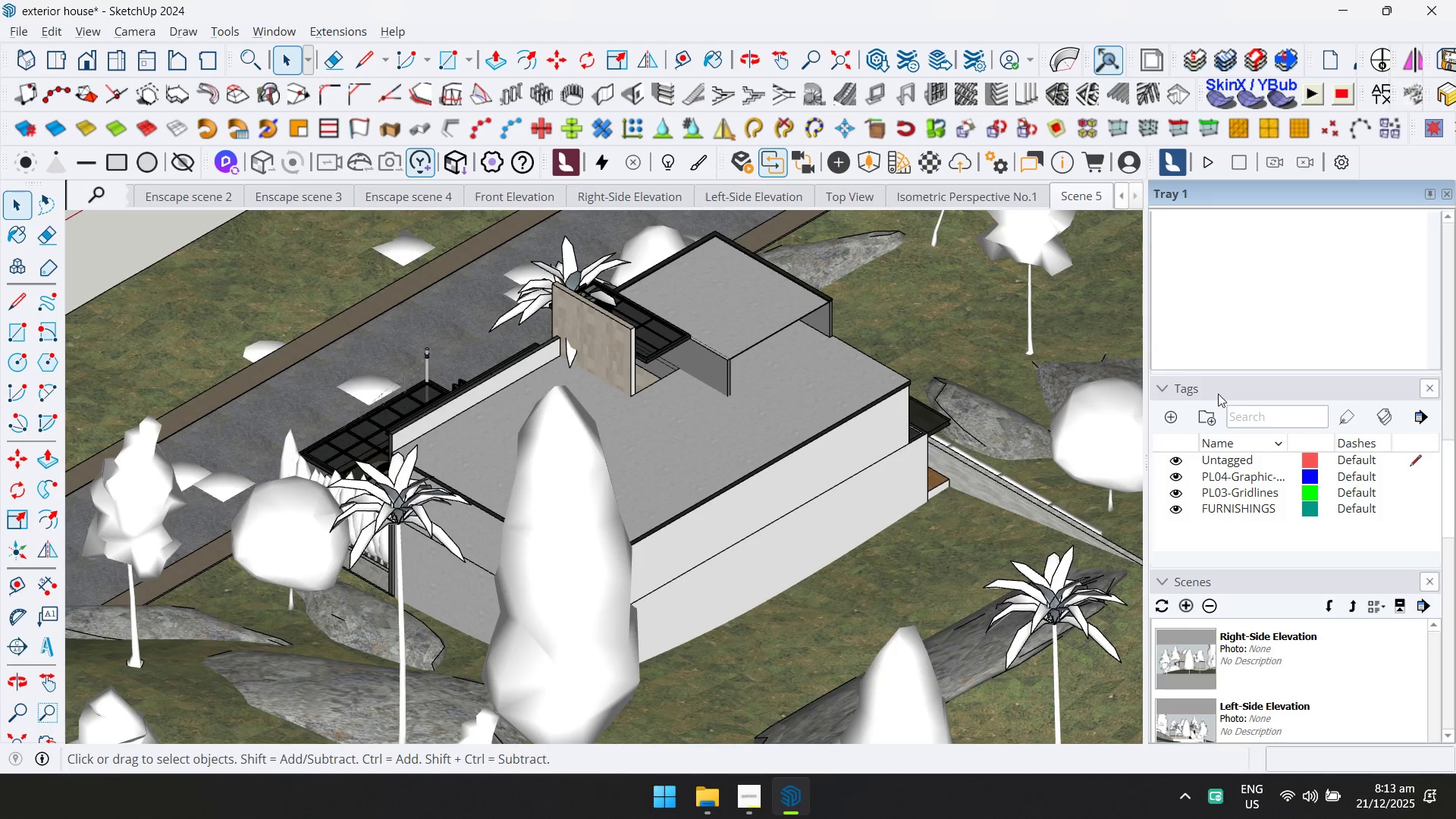 
right_click([1250, 661])
 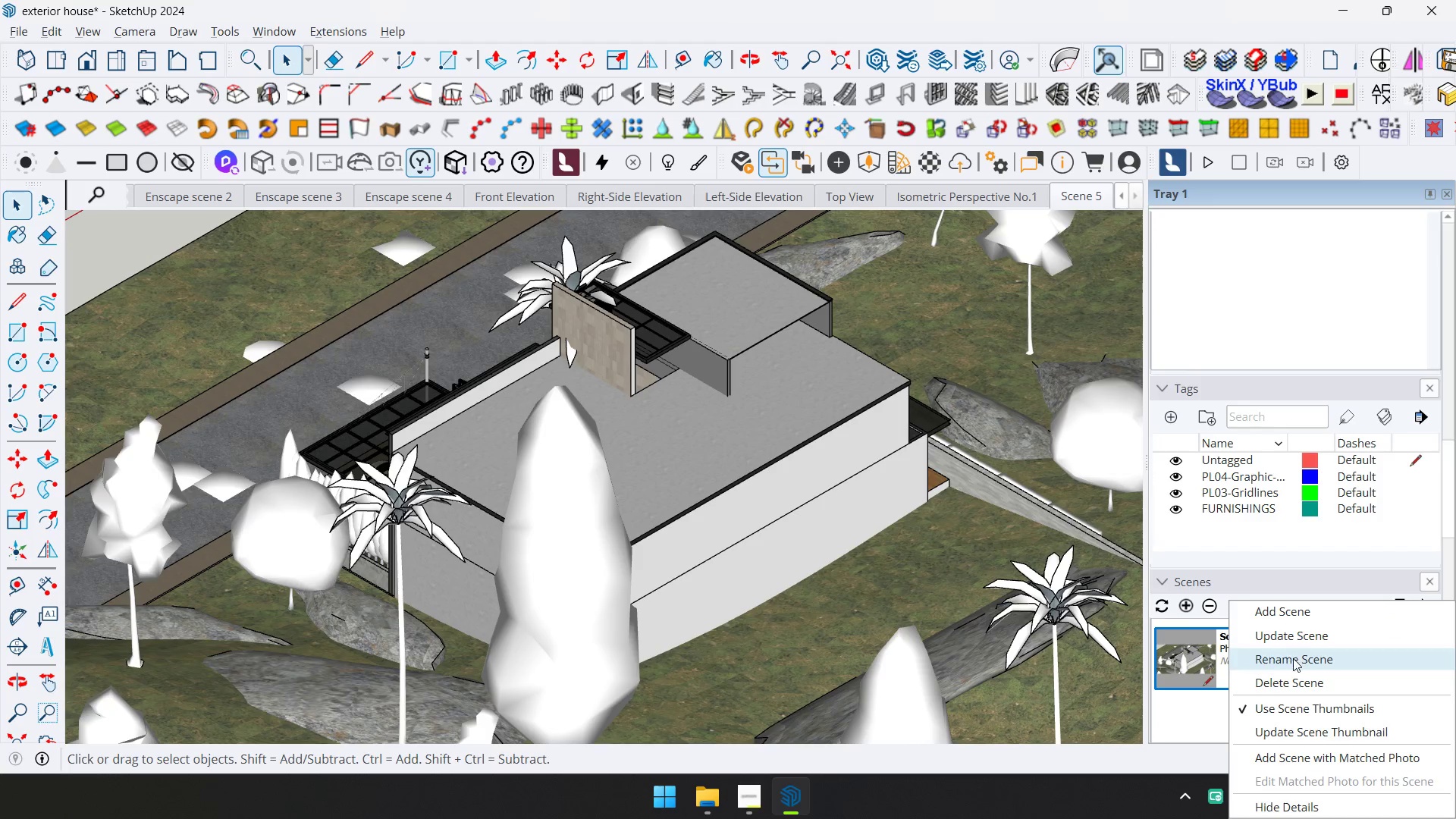 
scroll: coordinate [1299, 682], scroll_direction: down, amount: 4.0
 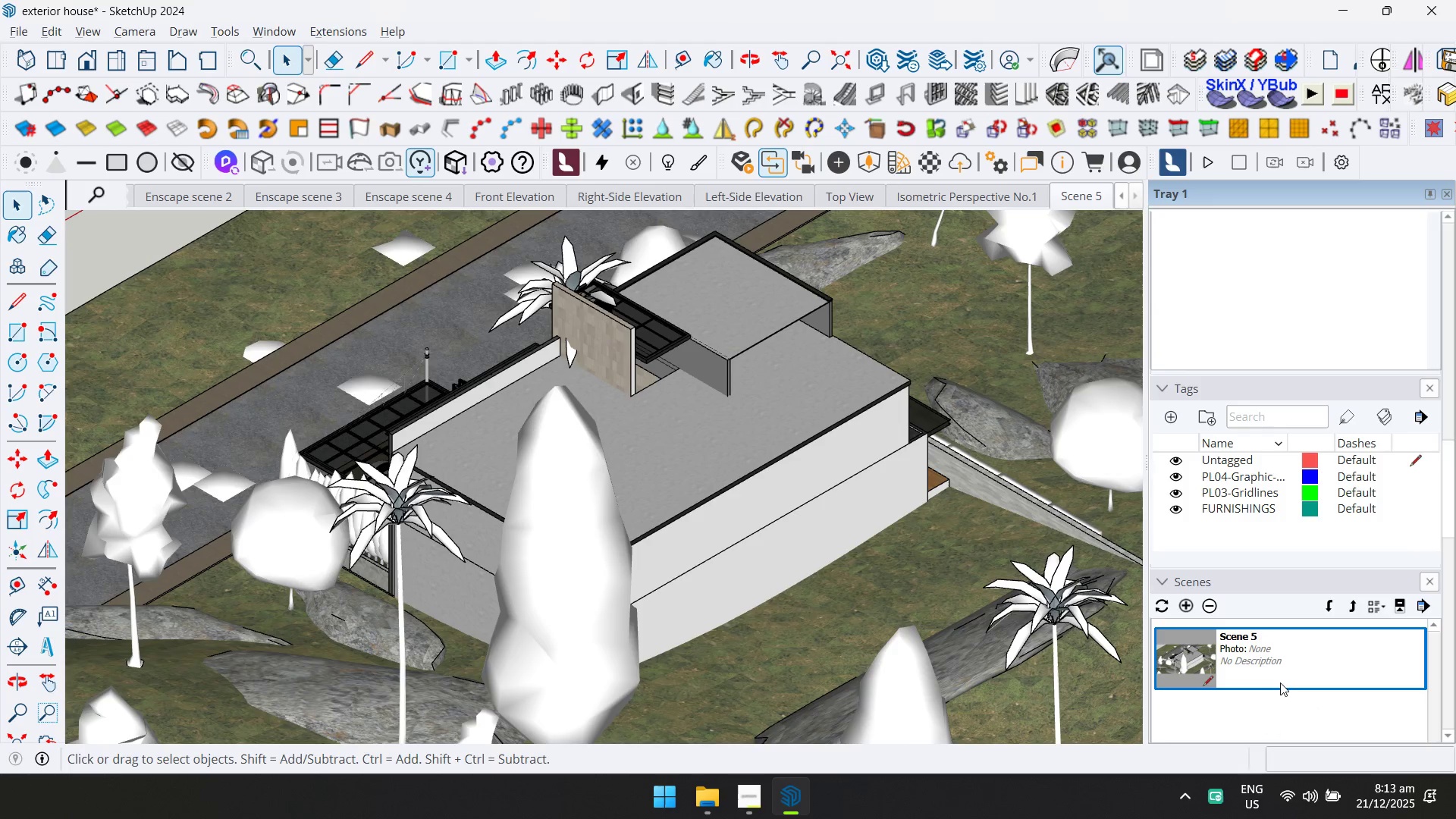 
left_click([1294, 660])
 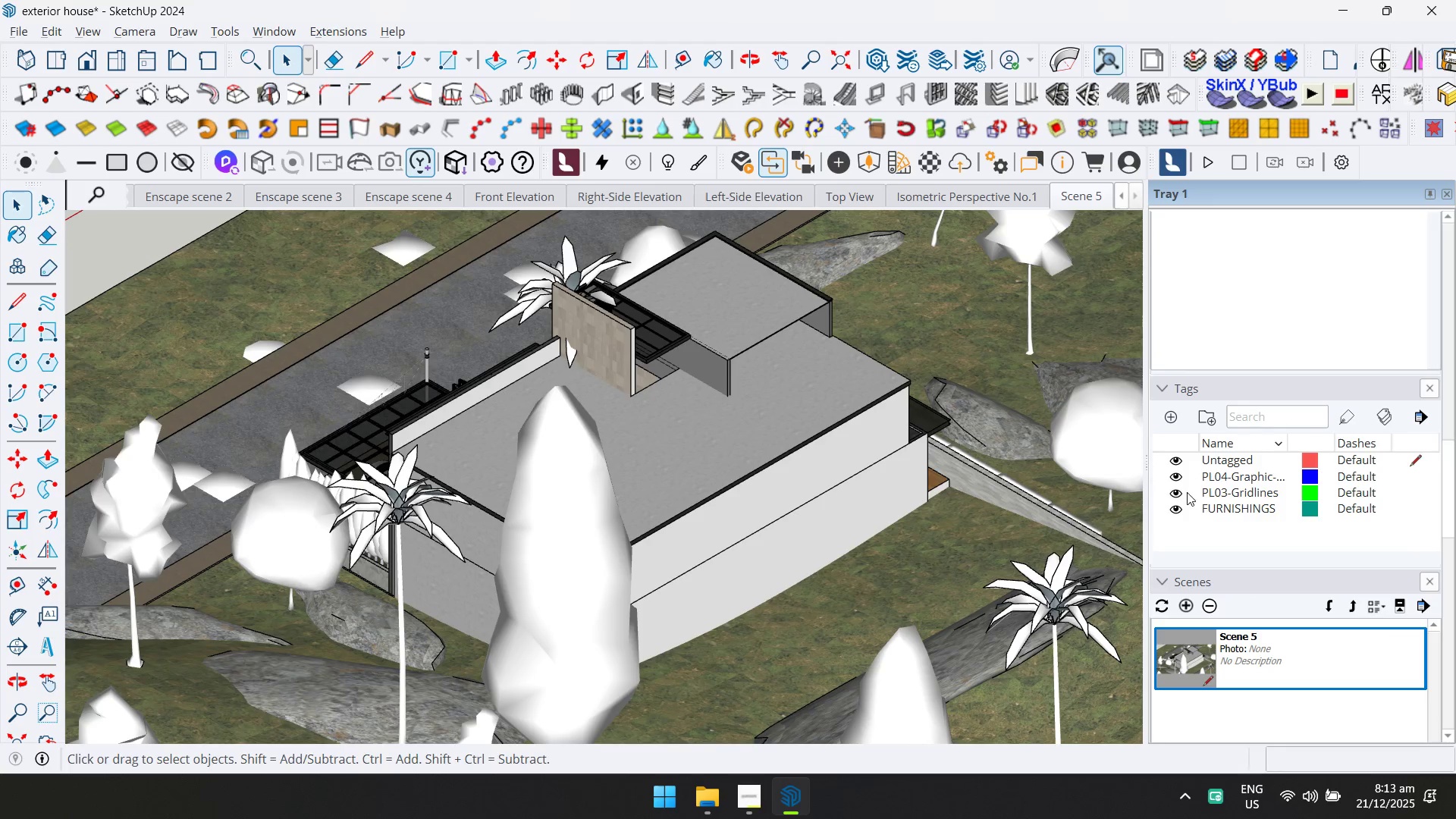 
right_click([1091, 199])
 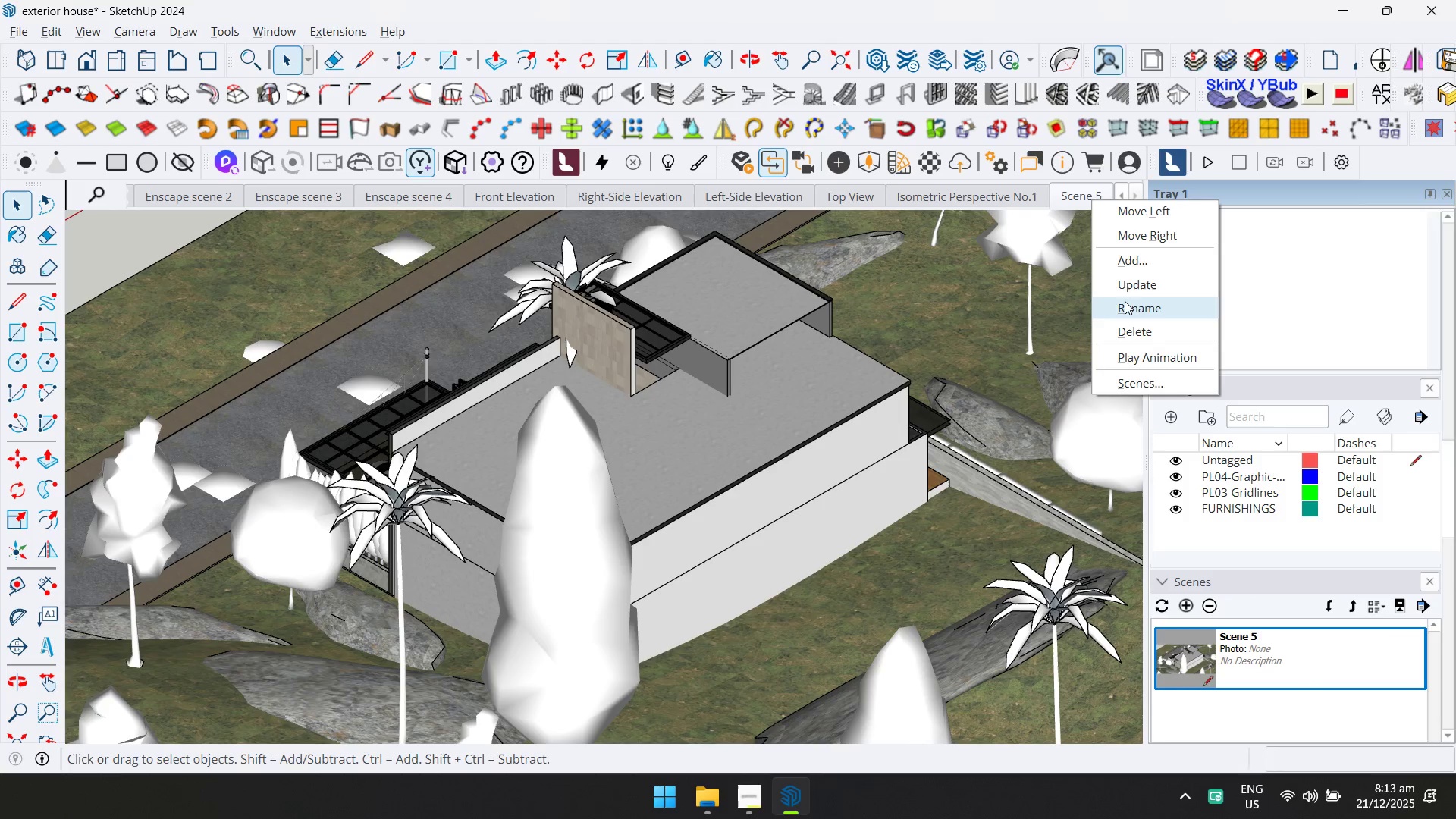 
left_click([1125, 308])
 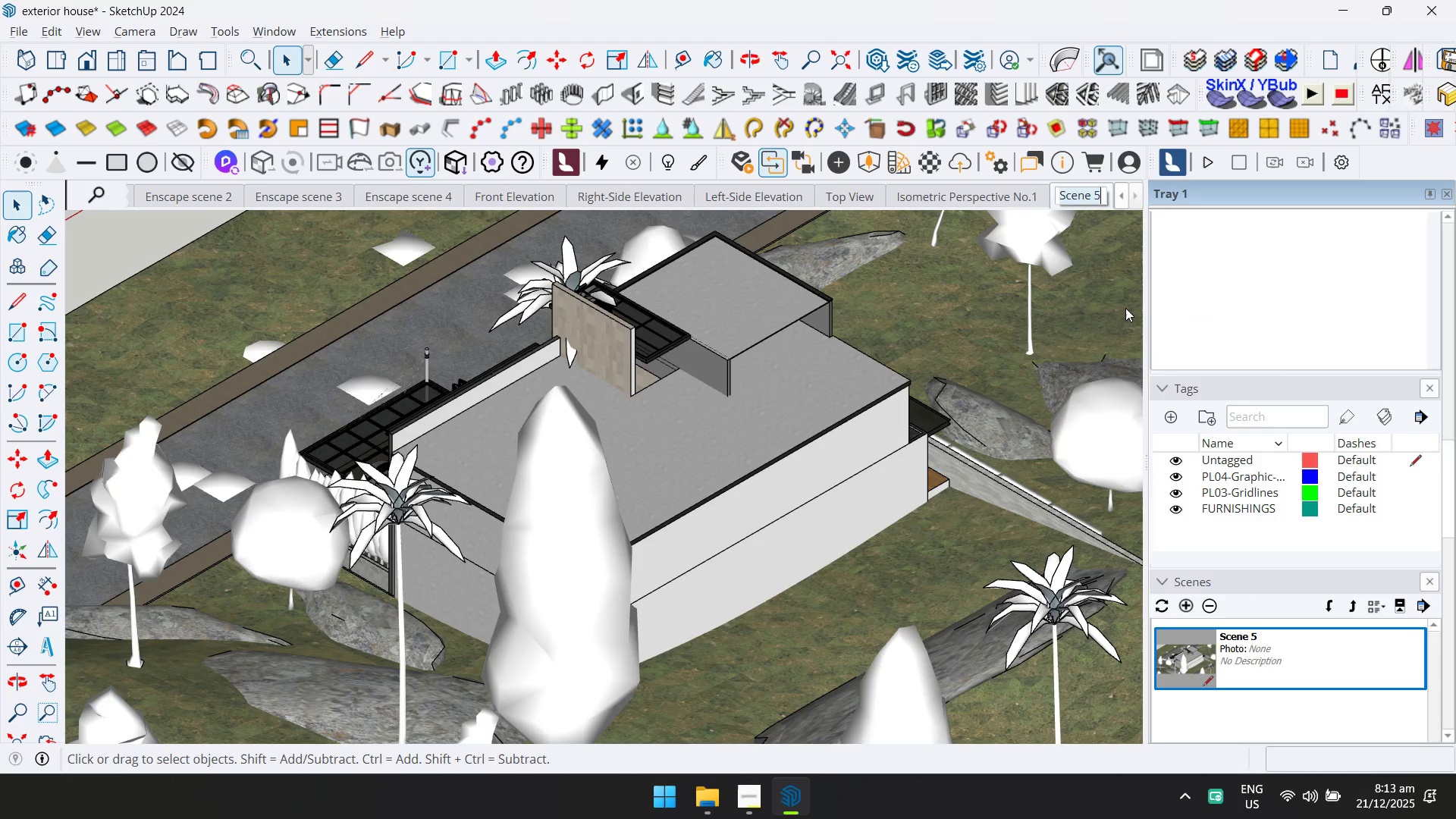 
type(Isometric Perspective Ni,)
key(Backspace)
key(Backspace)
type(o.2)
 